 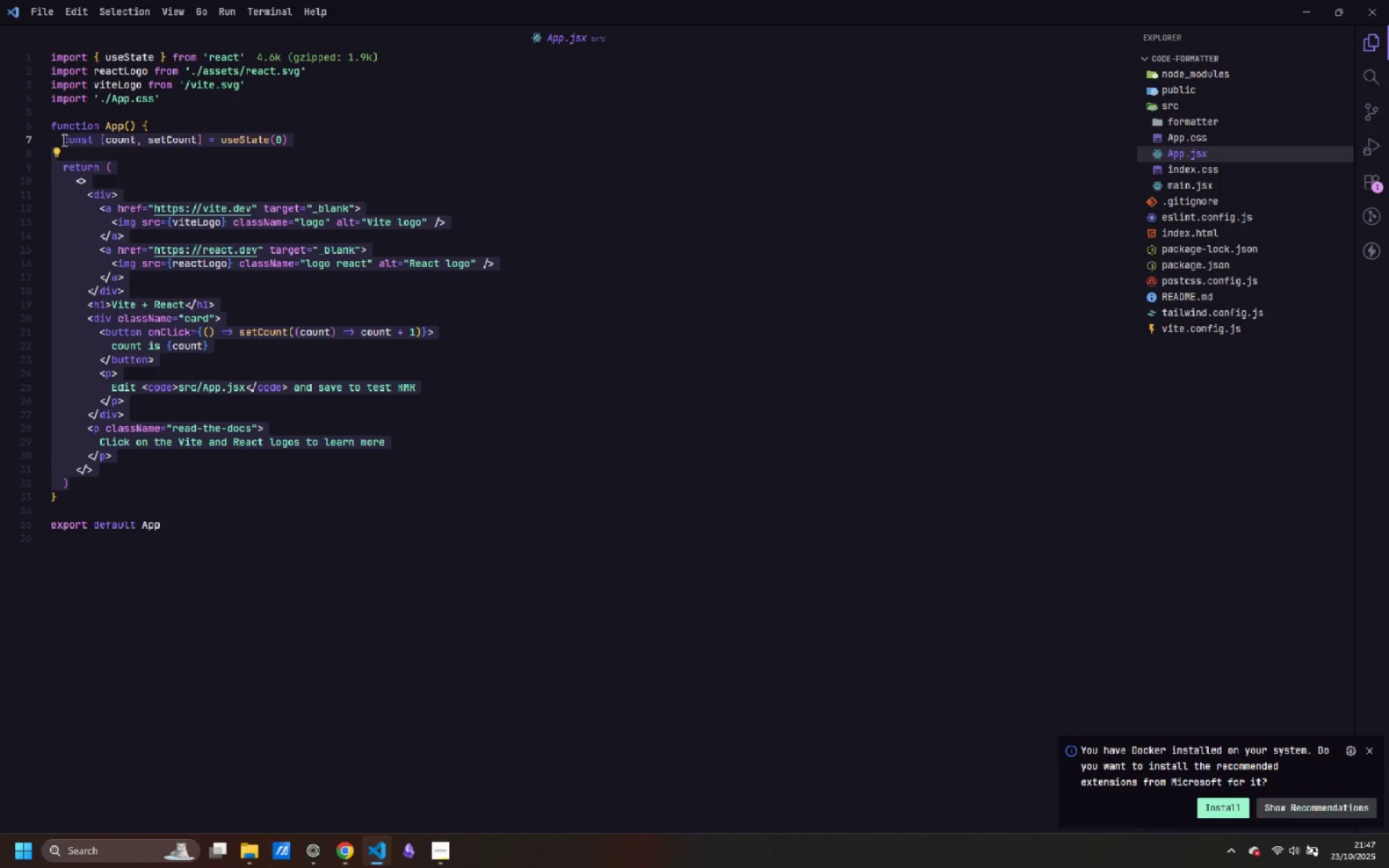 
key(Backspace)
 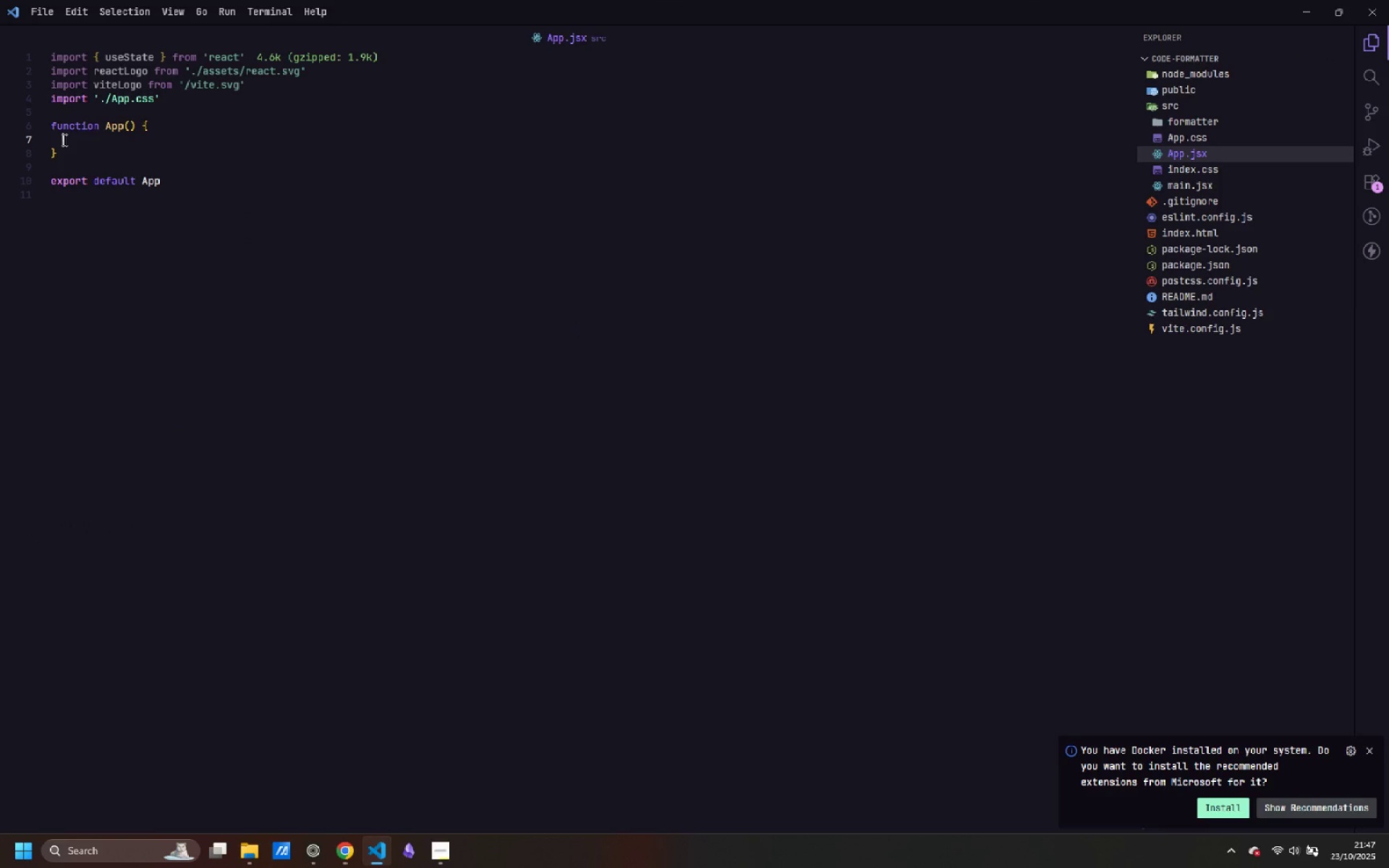 
key(Control+ControlLeft)
 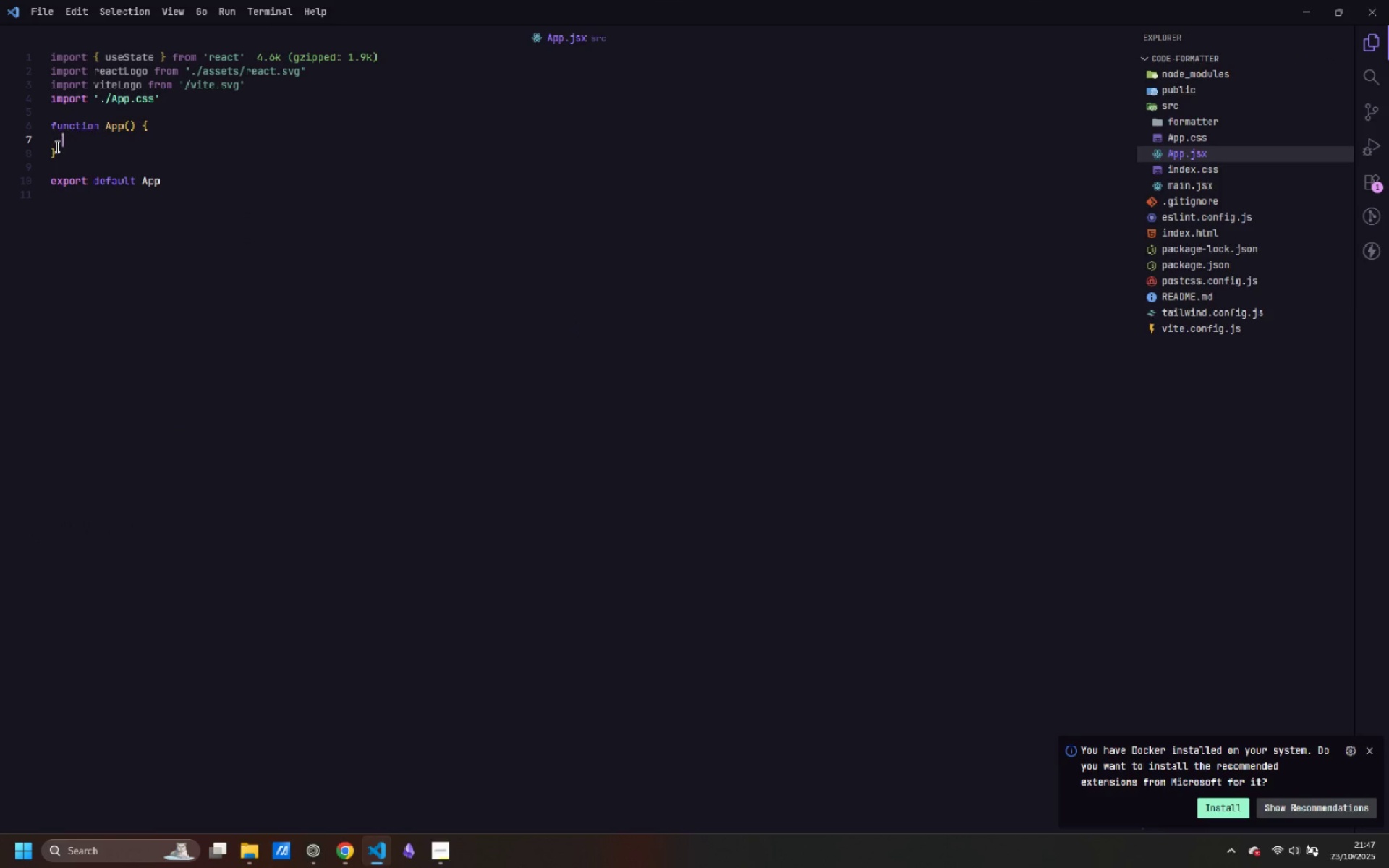 
key(Control+S)
 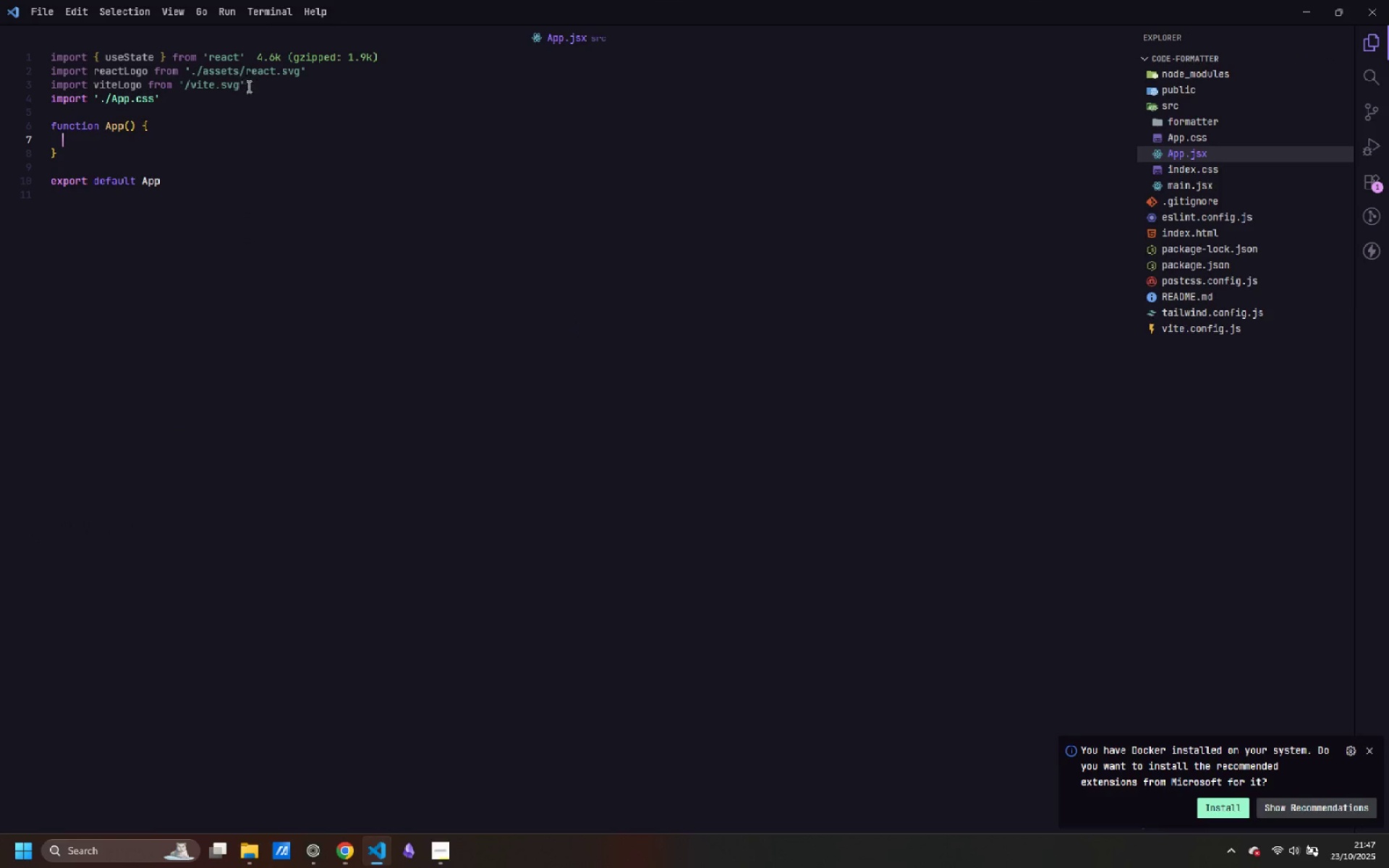 
left_click_drag(start_coordinate=[257, 87], to_coordinate=[0, 41])
 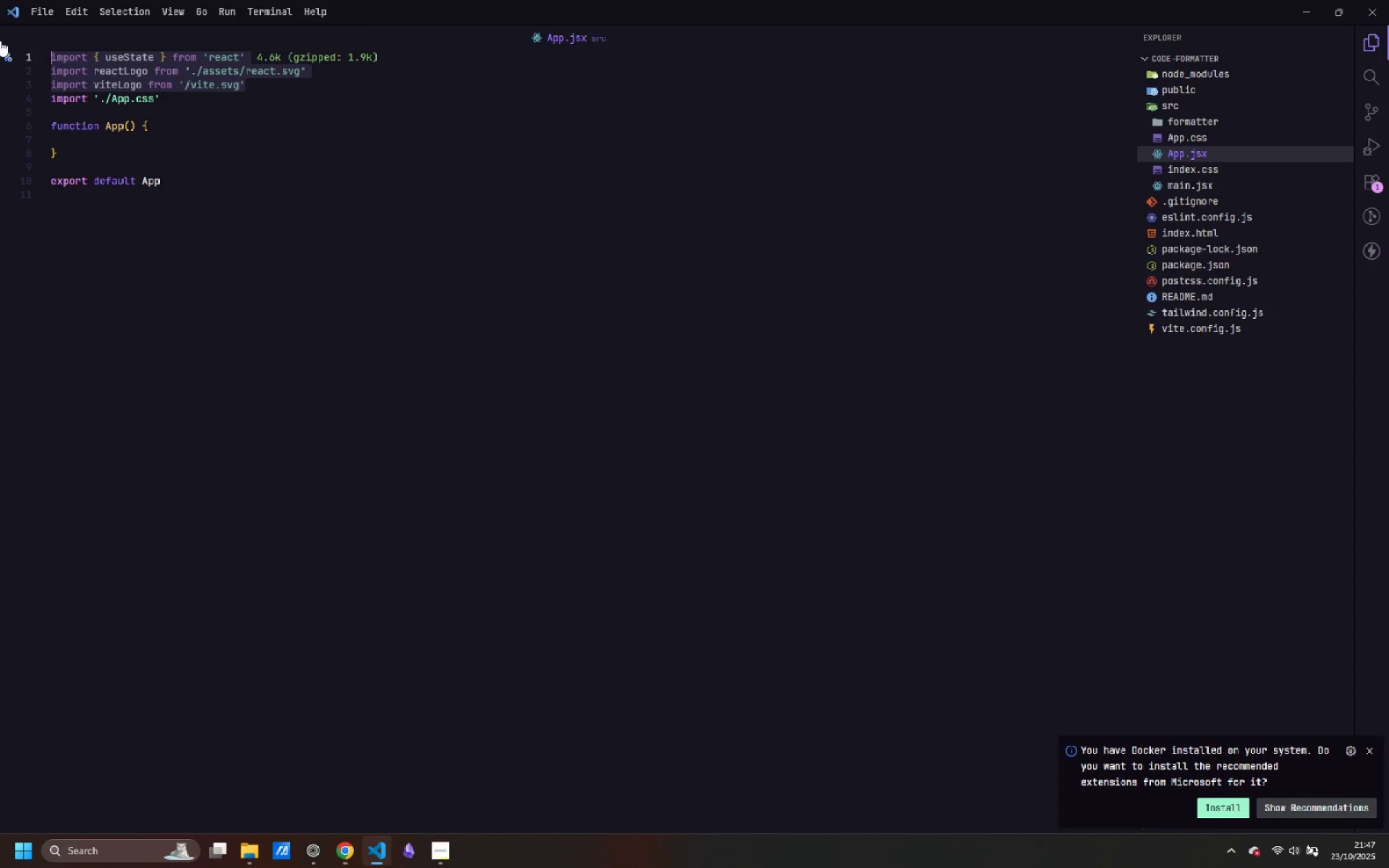 
key(Backspace)
 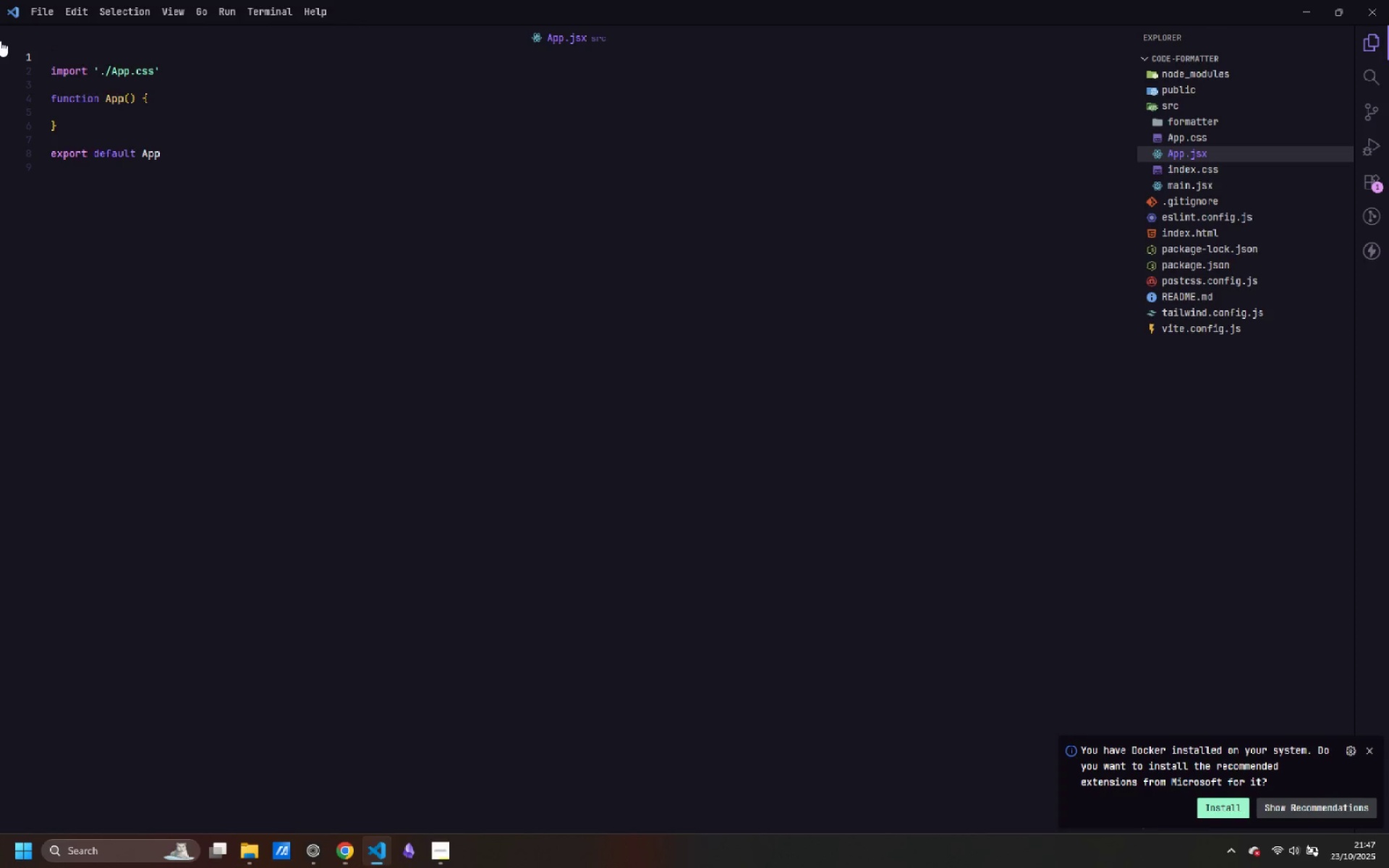 
key(Delete)
 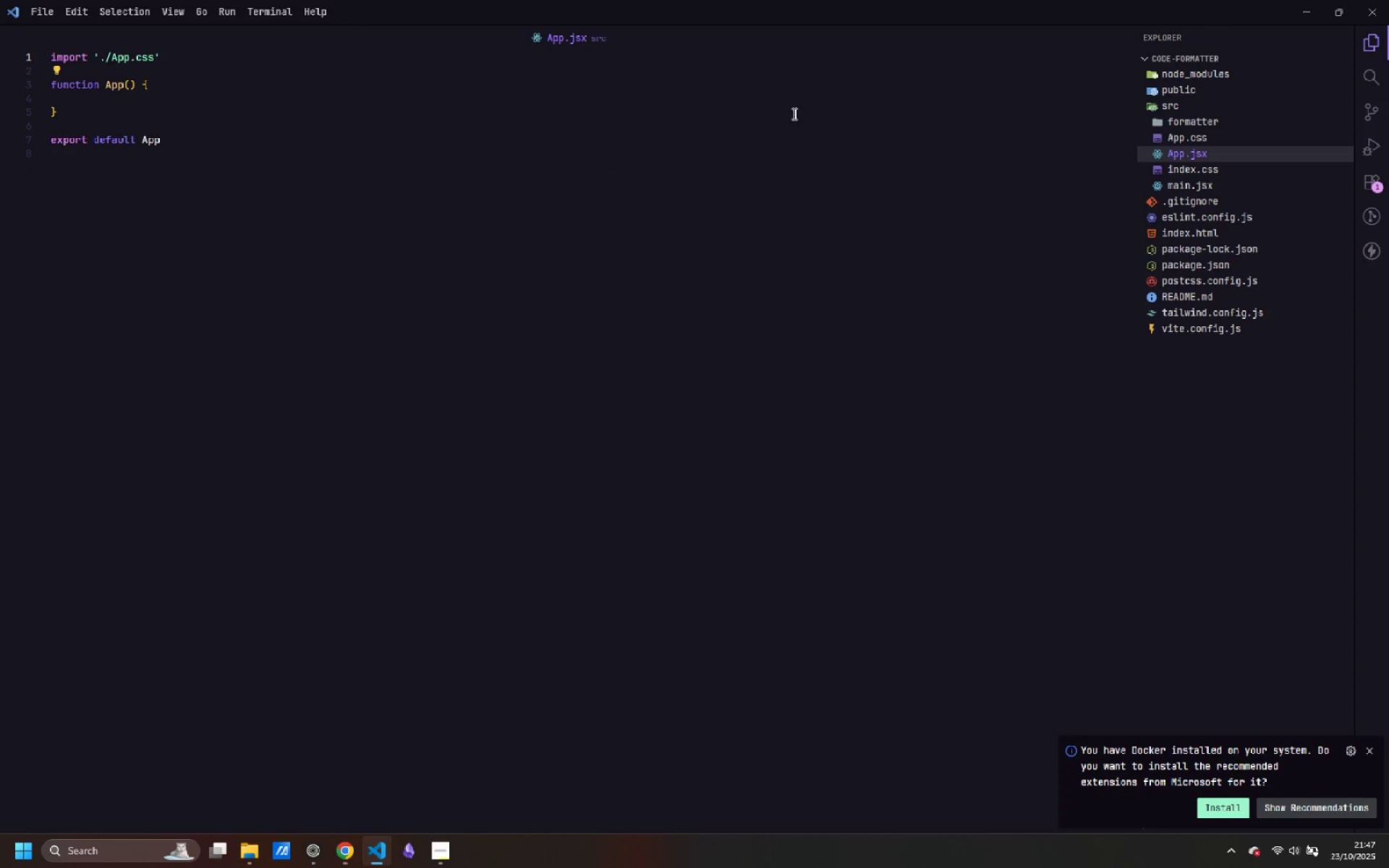 
right_click([1174, 103])
 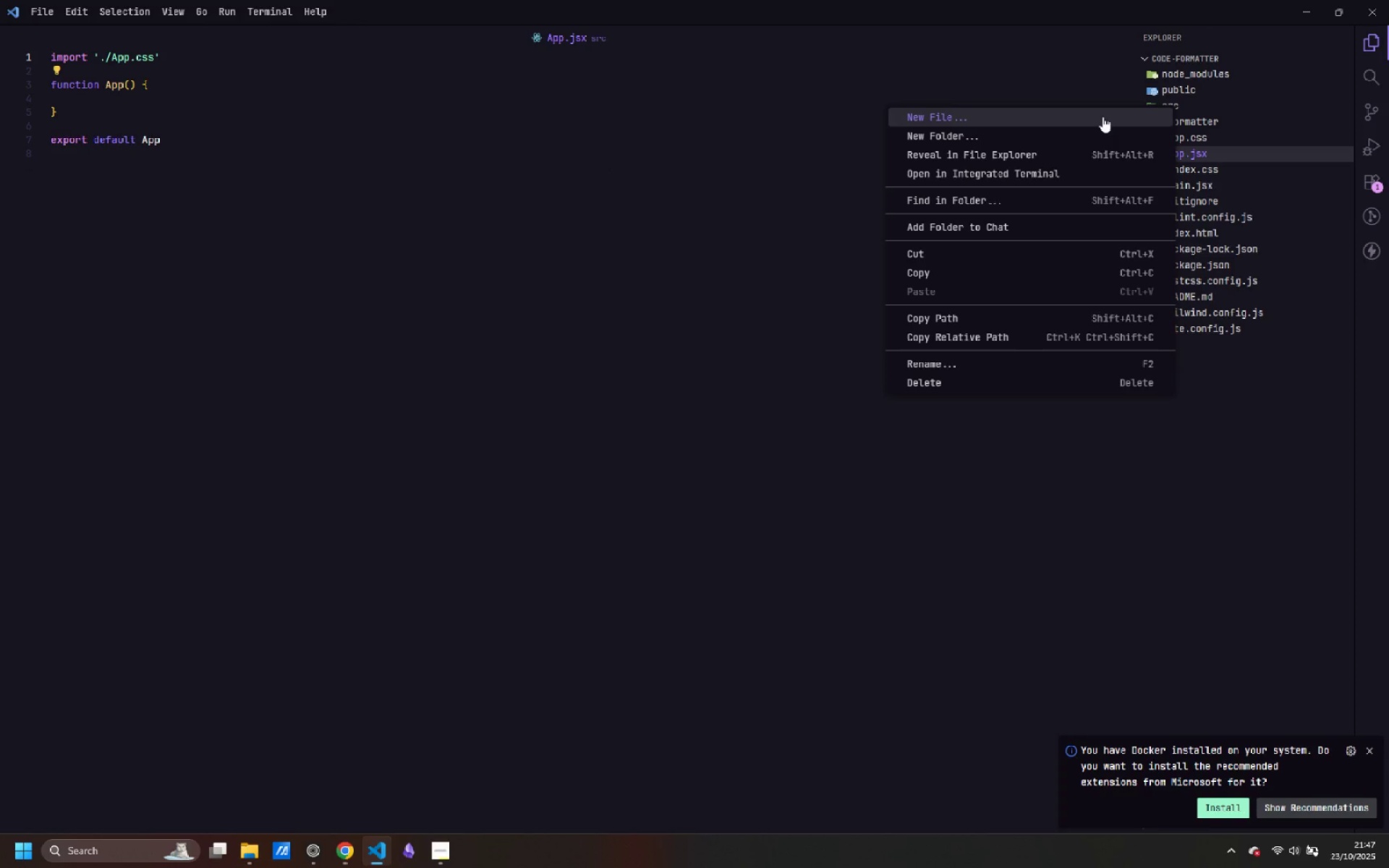 
left_click([1103, 137])
 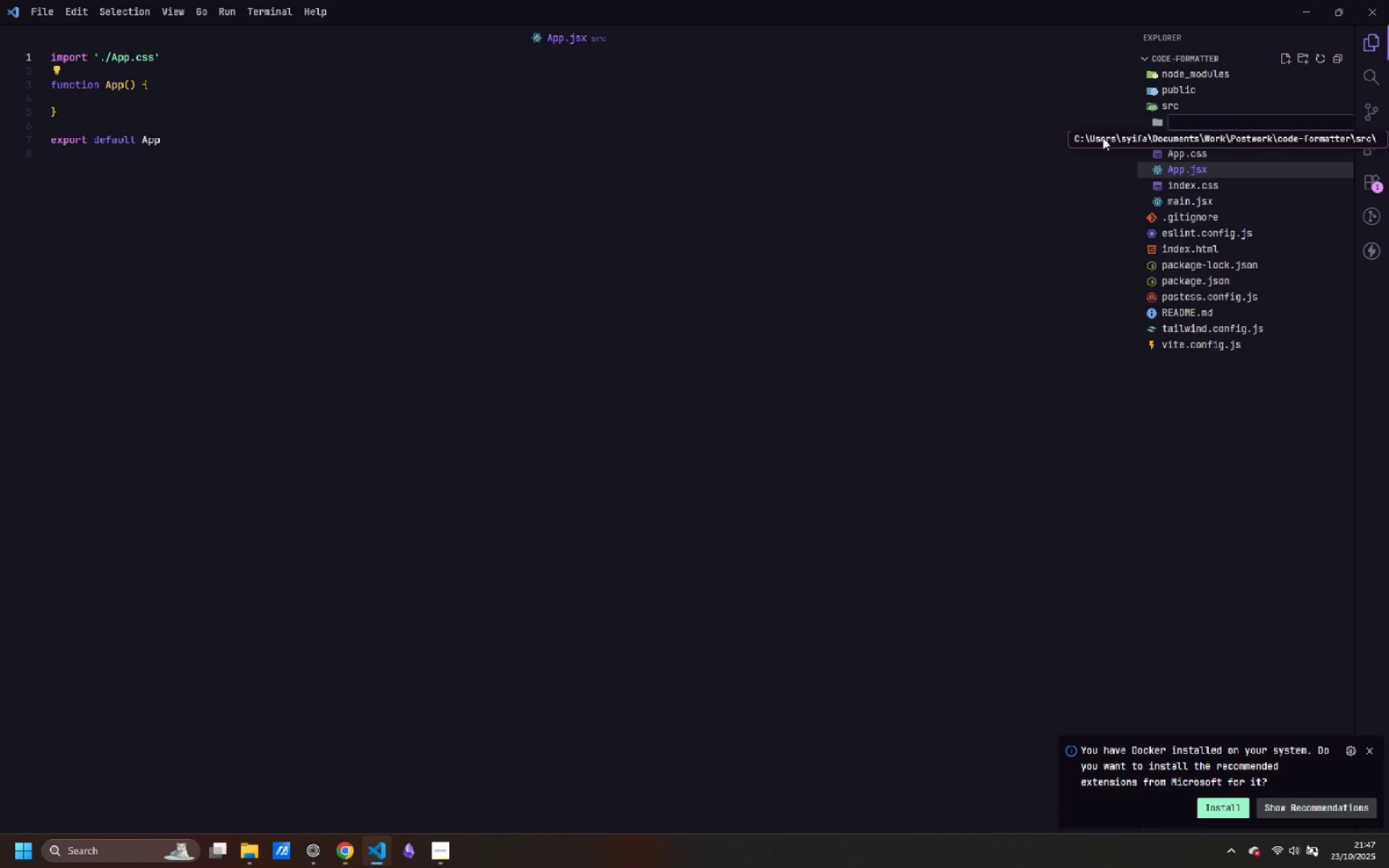 
type(components)
 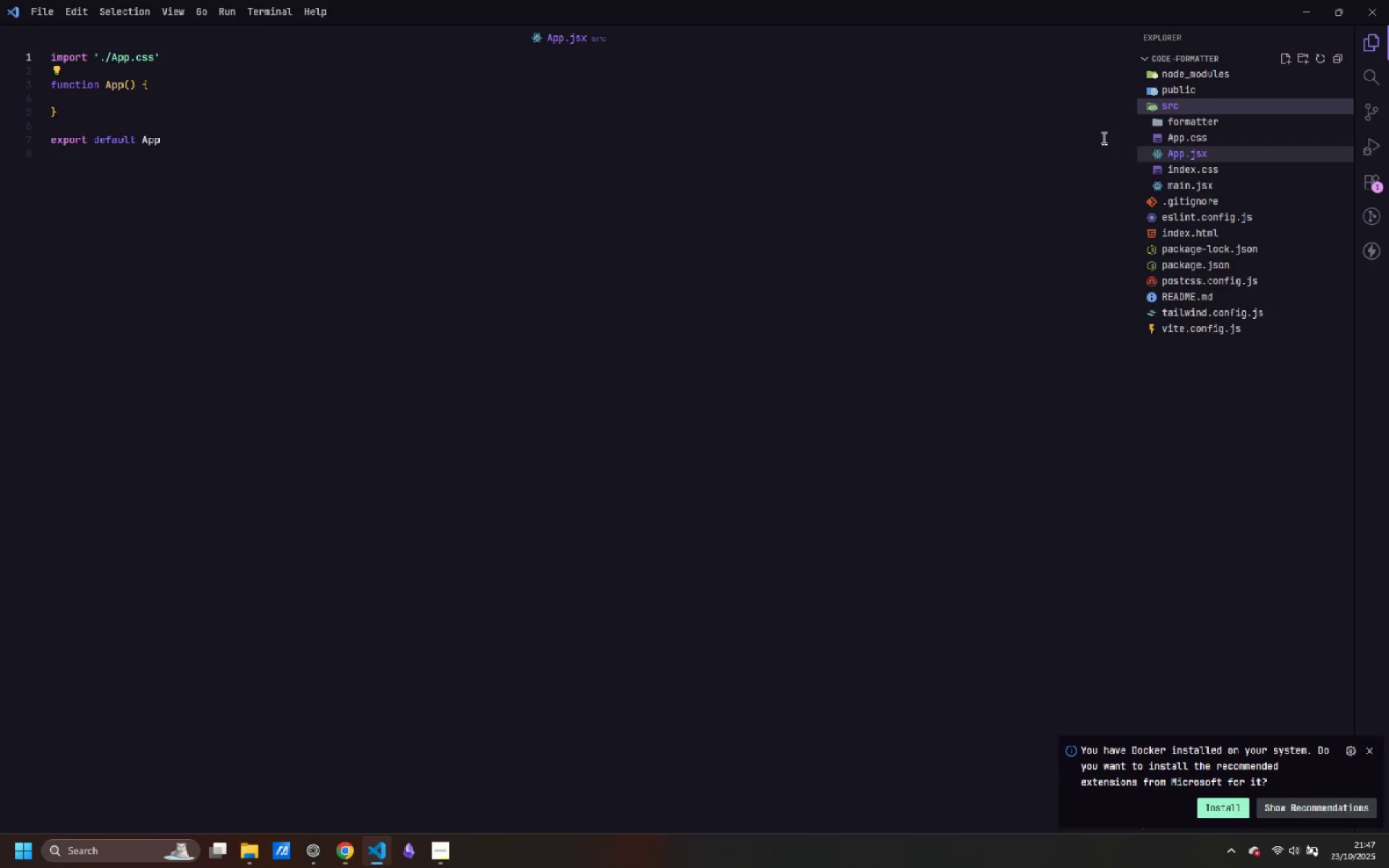 
key(Enter)
 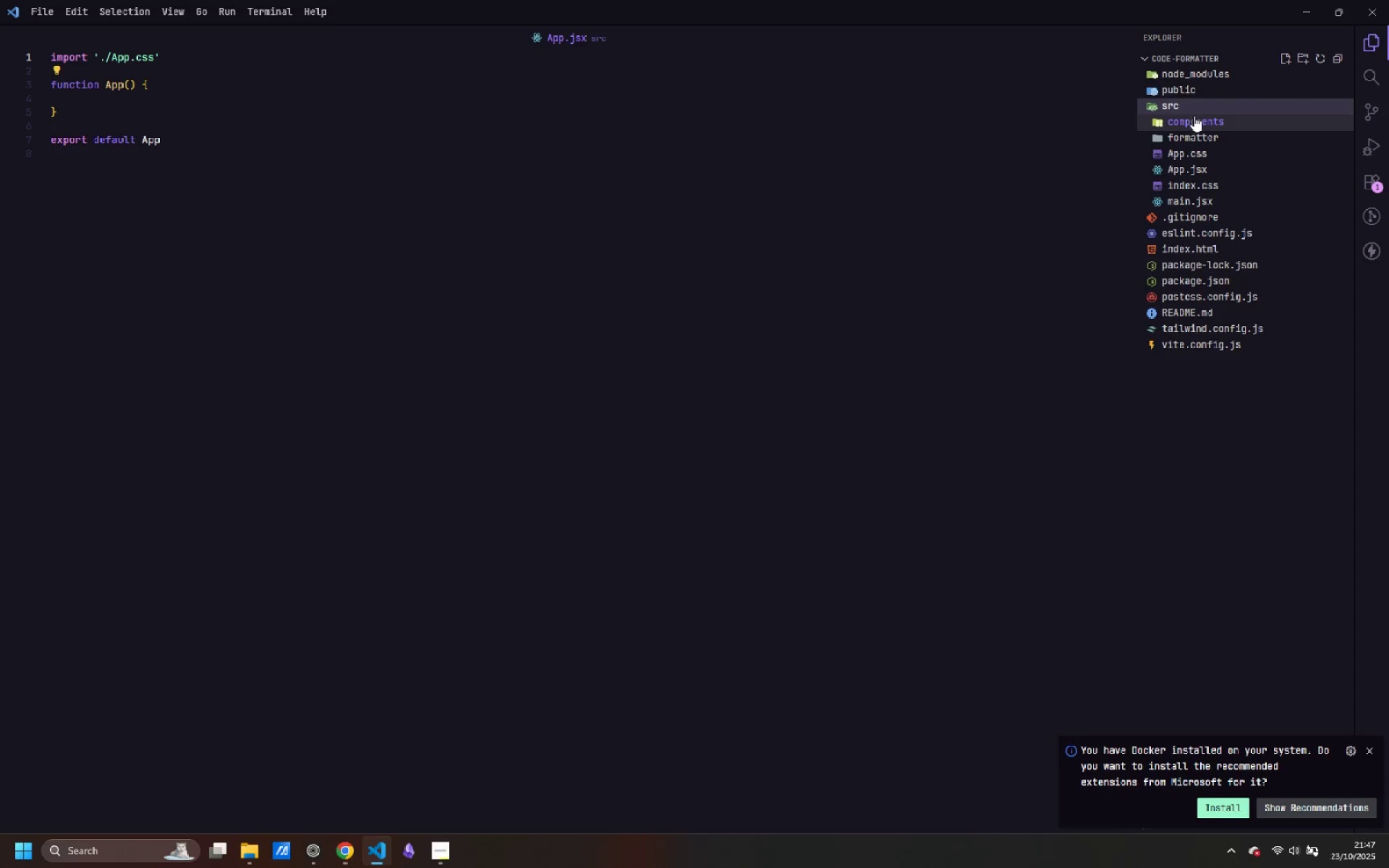 
double_click([1194, 119])
 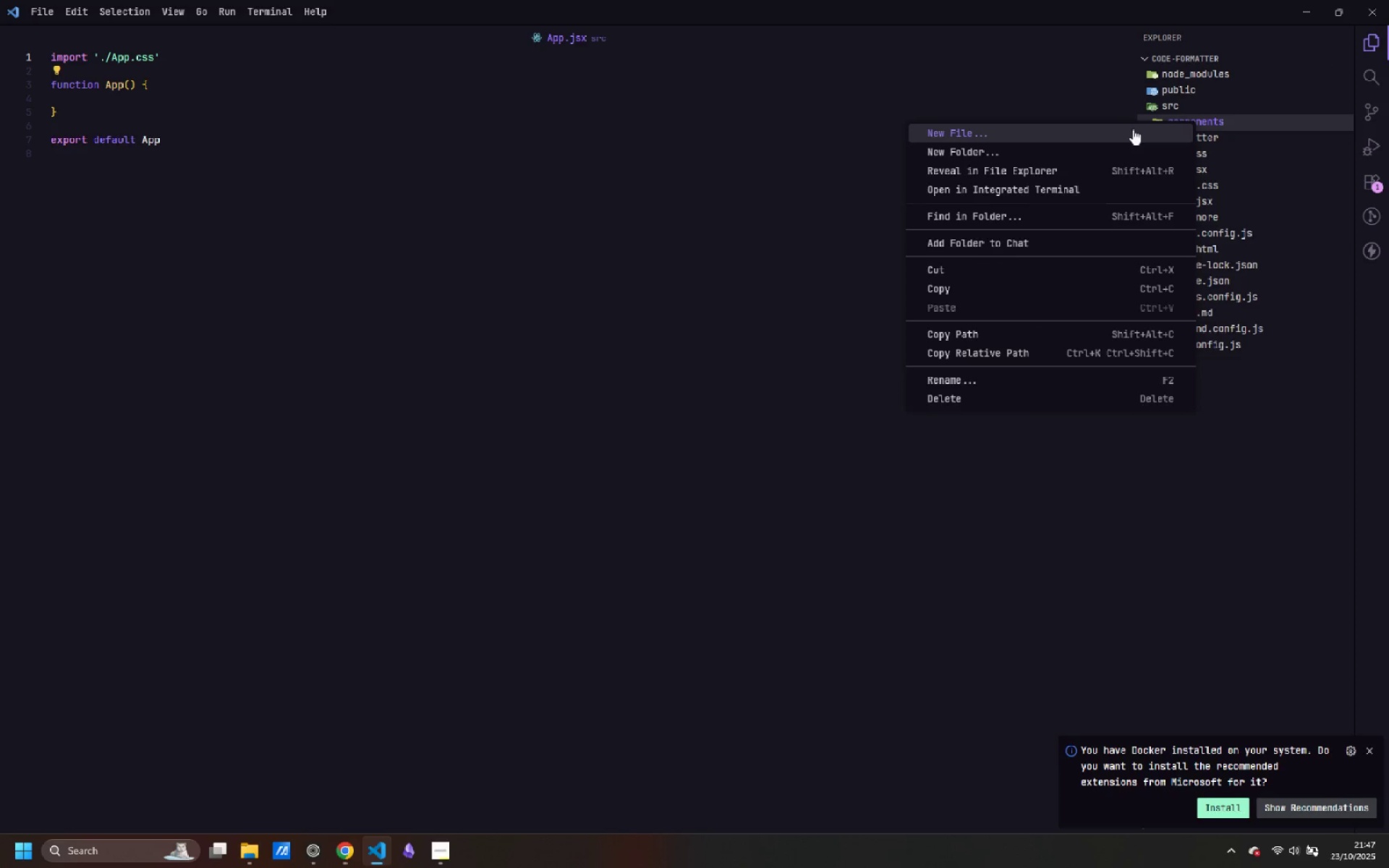 
left_click([1133, 129])
 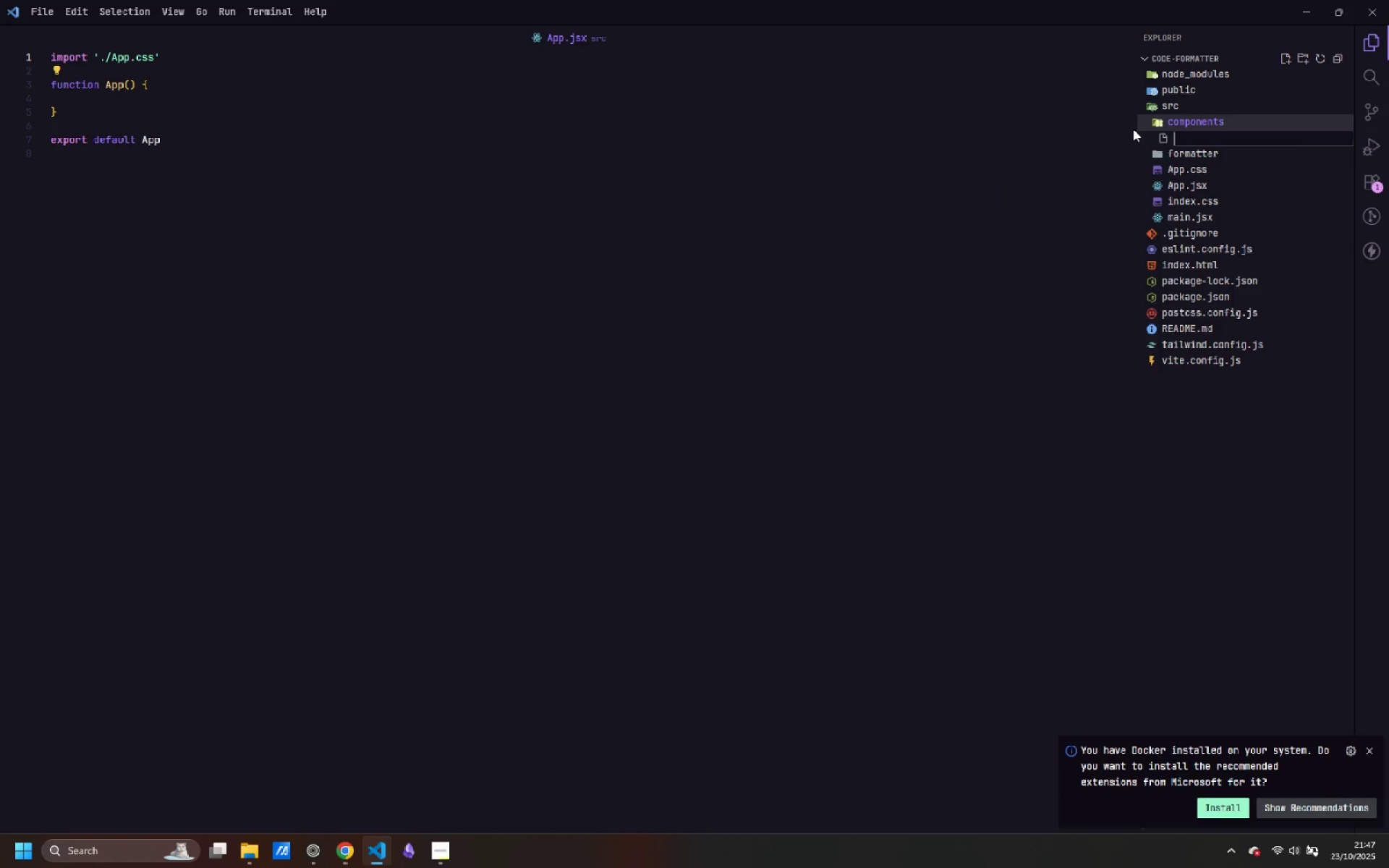 
type(CodeFormatter.jsx)
 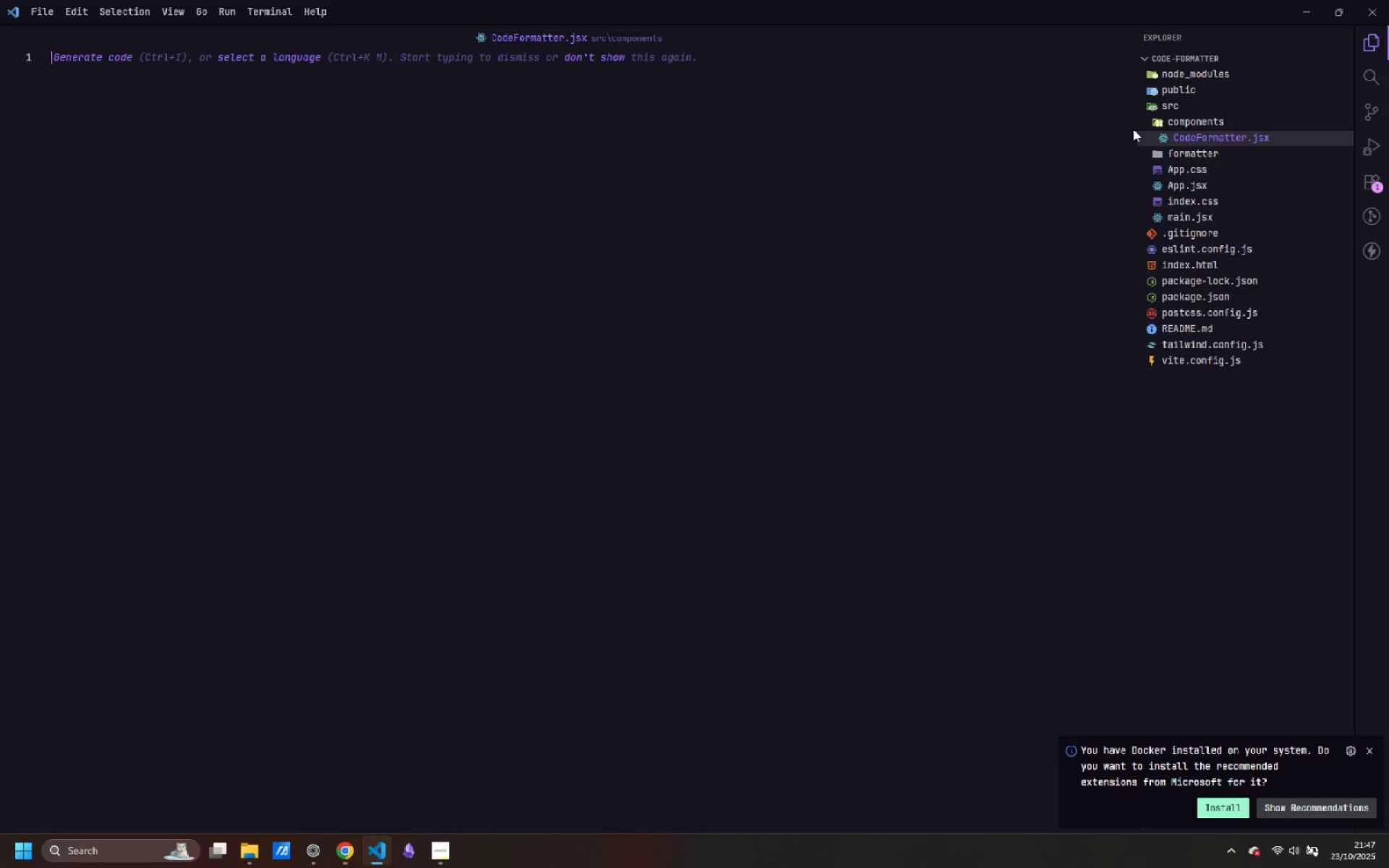 
 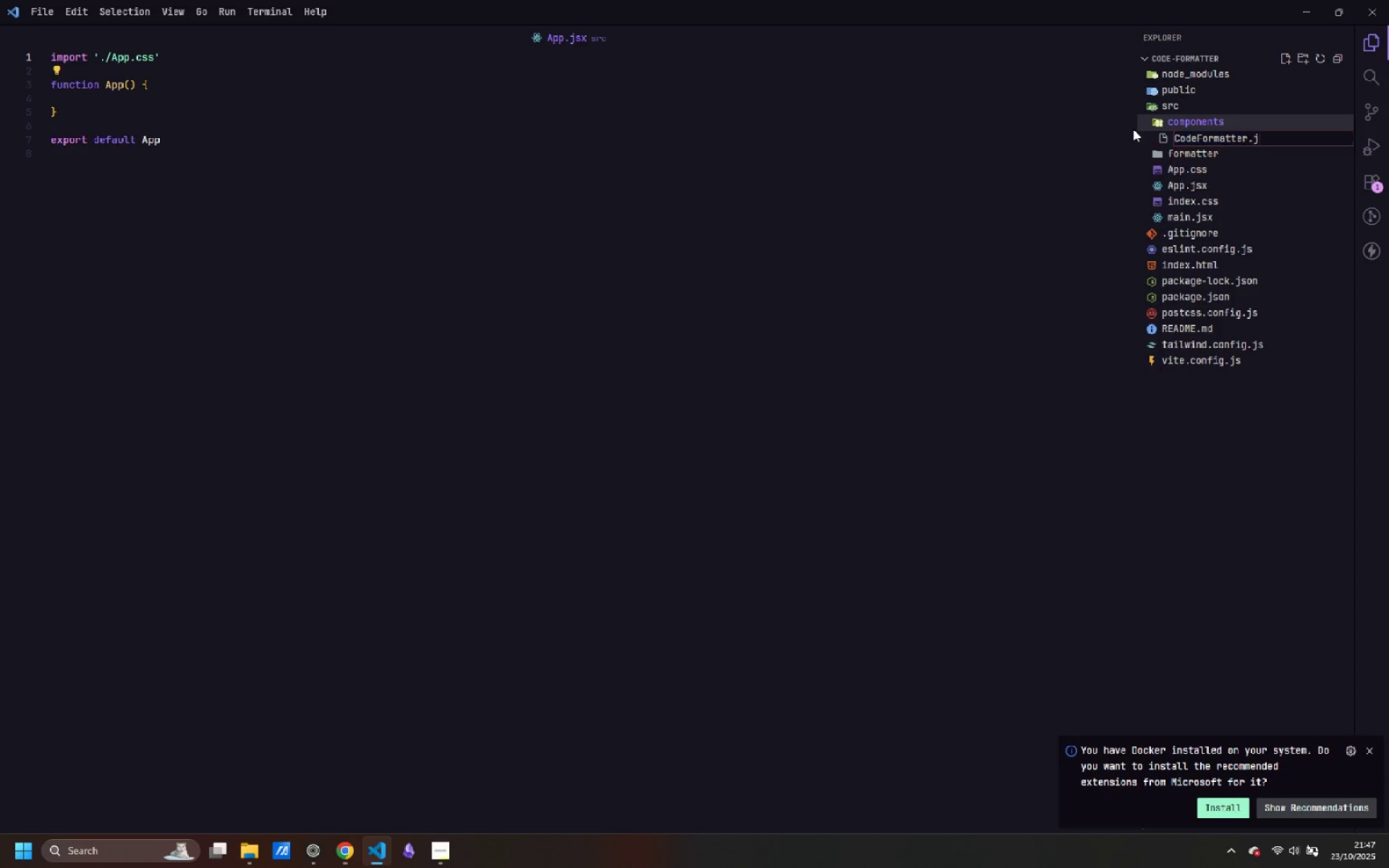 
key(Enter)
 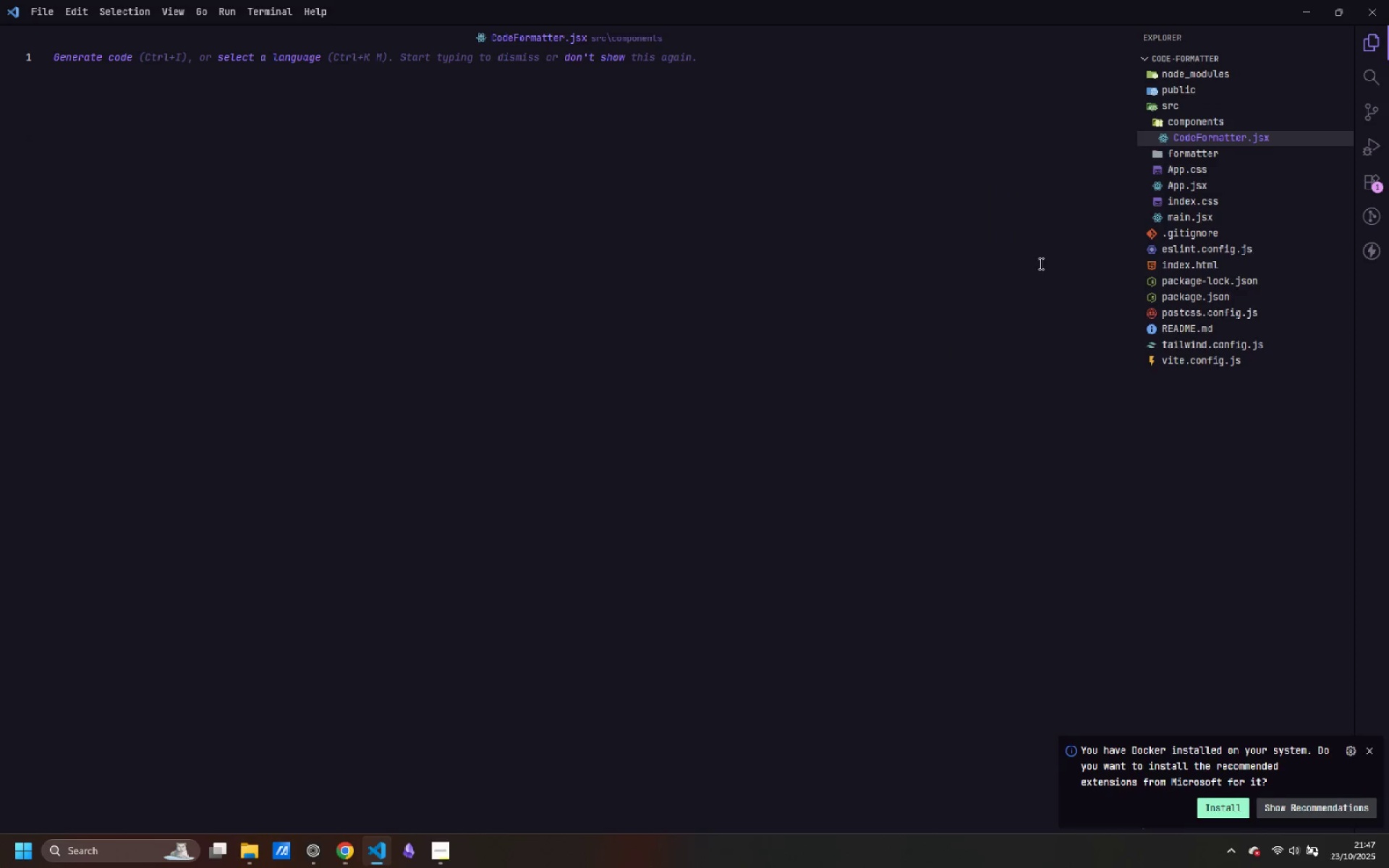 
left_click([962, 275])
 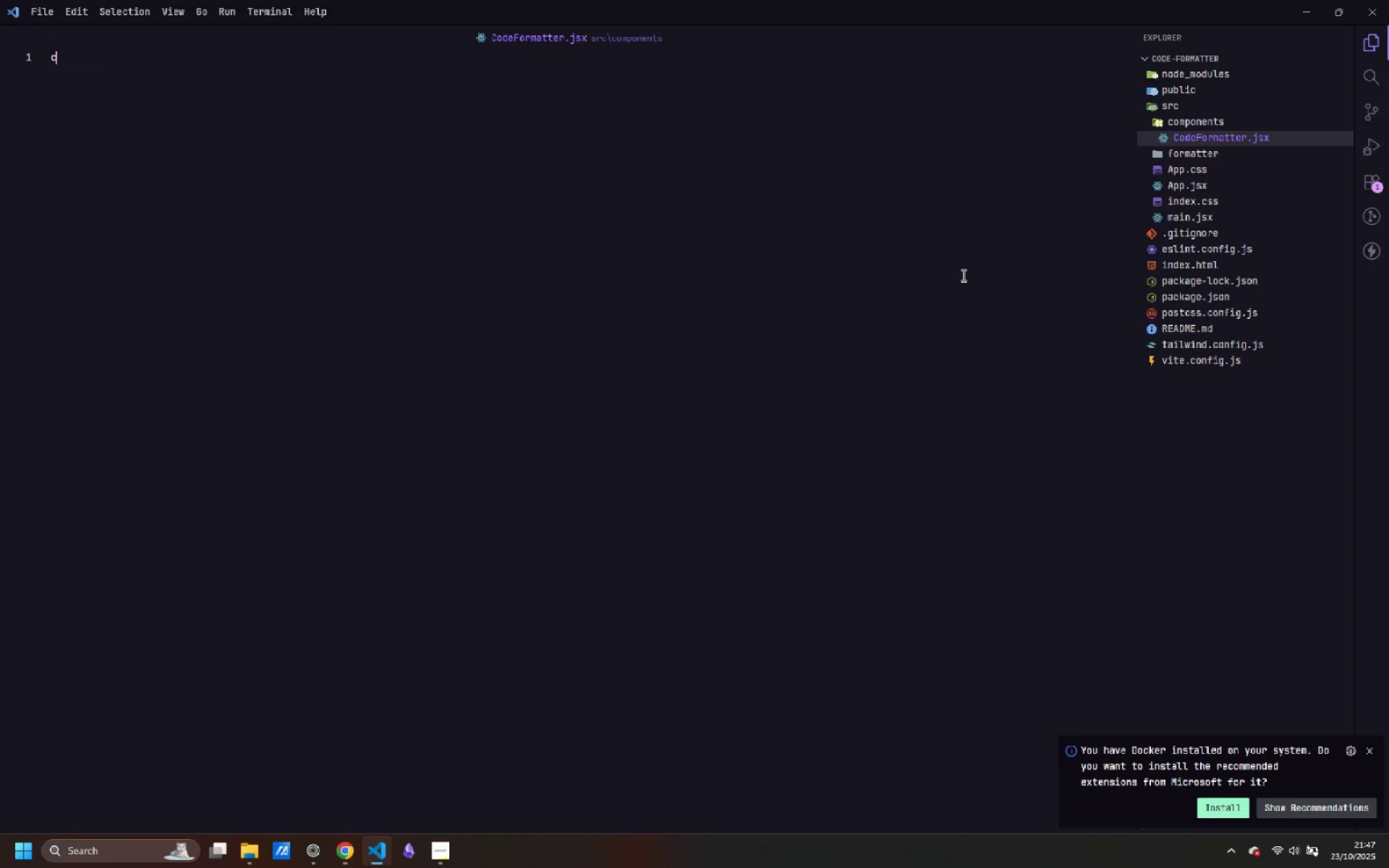 
type(cosnt)
 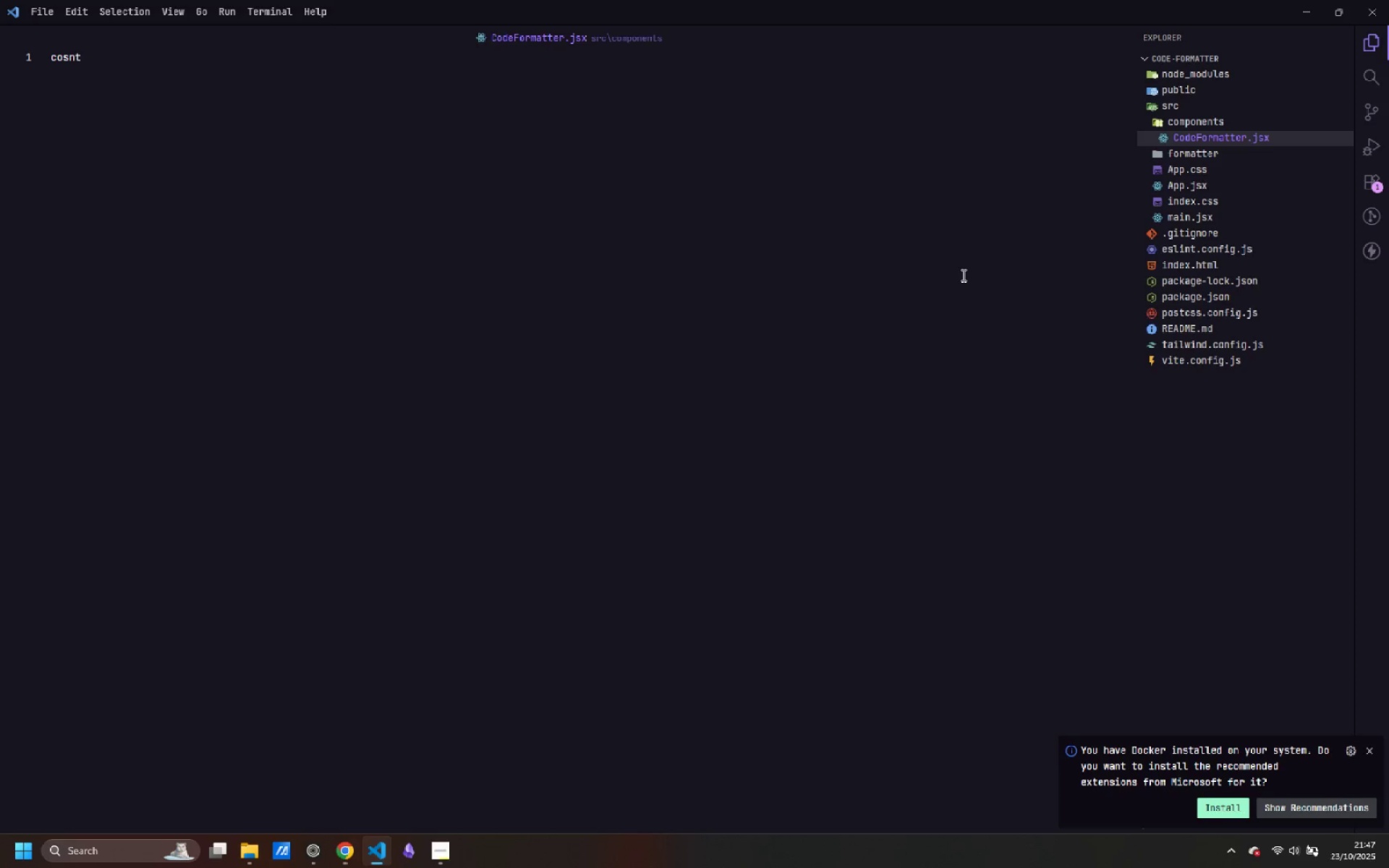 
key(Control+ControlLeft)
 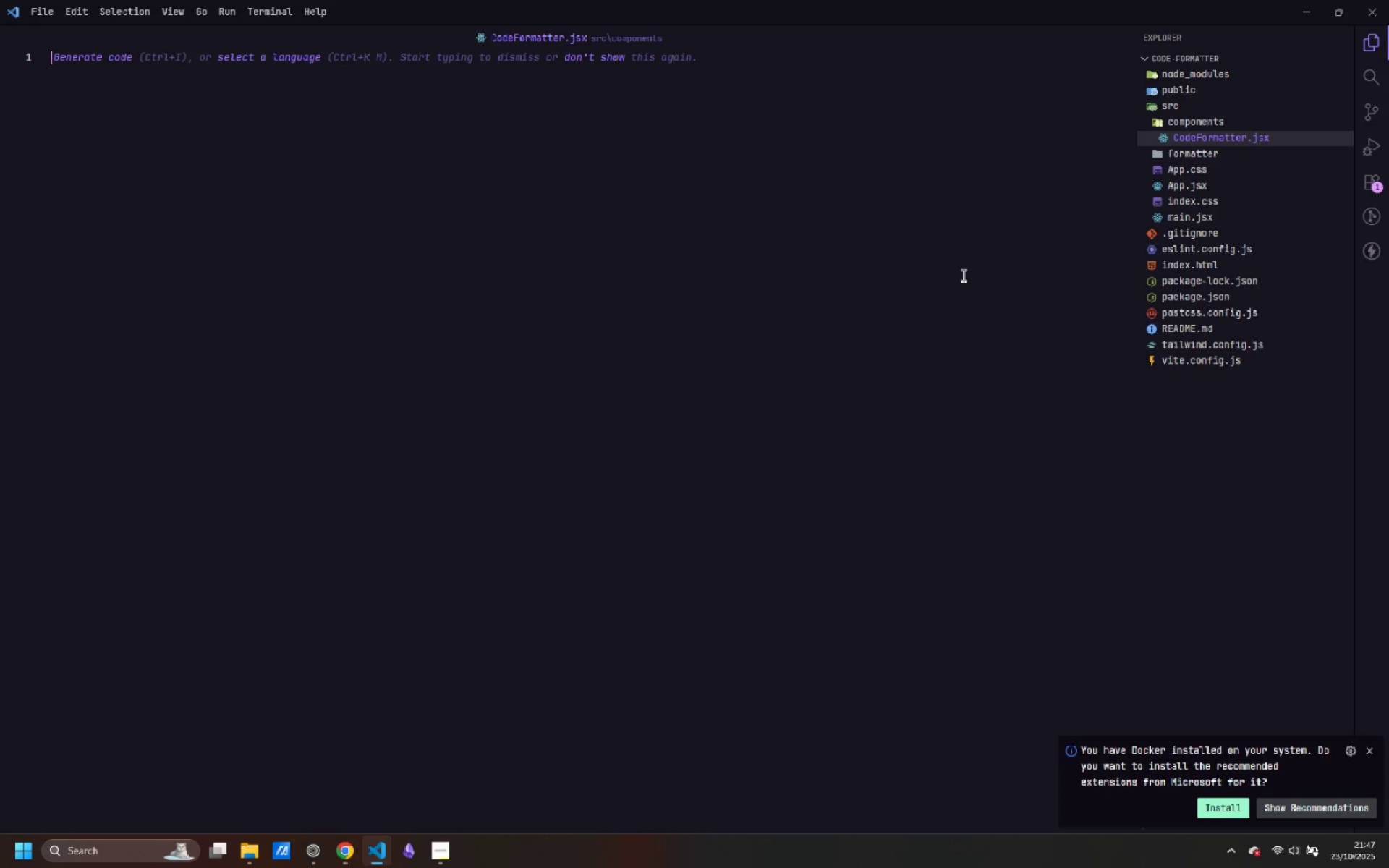 
key(Control+Backspace)
 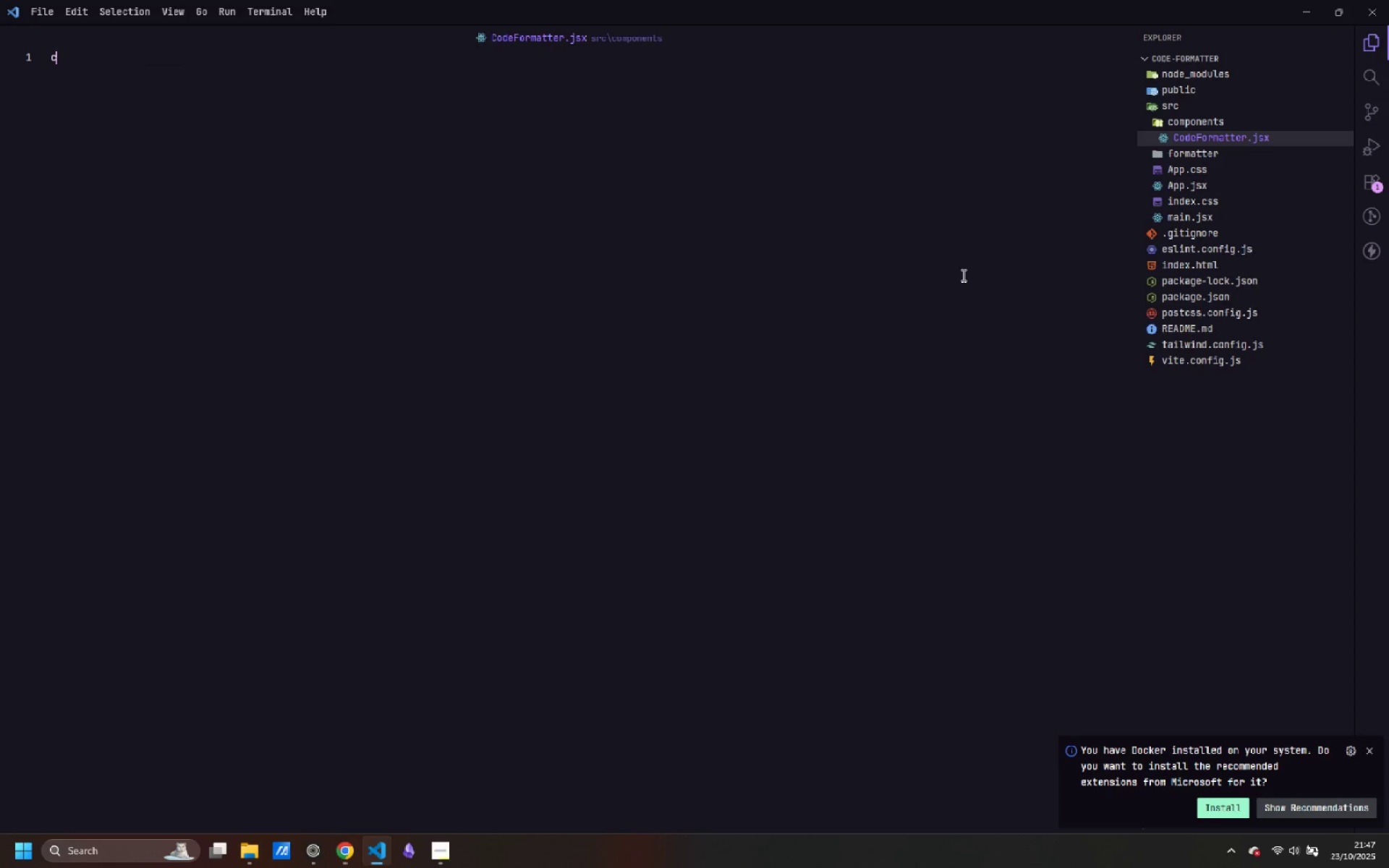 
type(const CodeFormatter = () => {)
 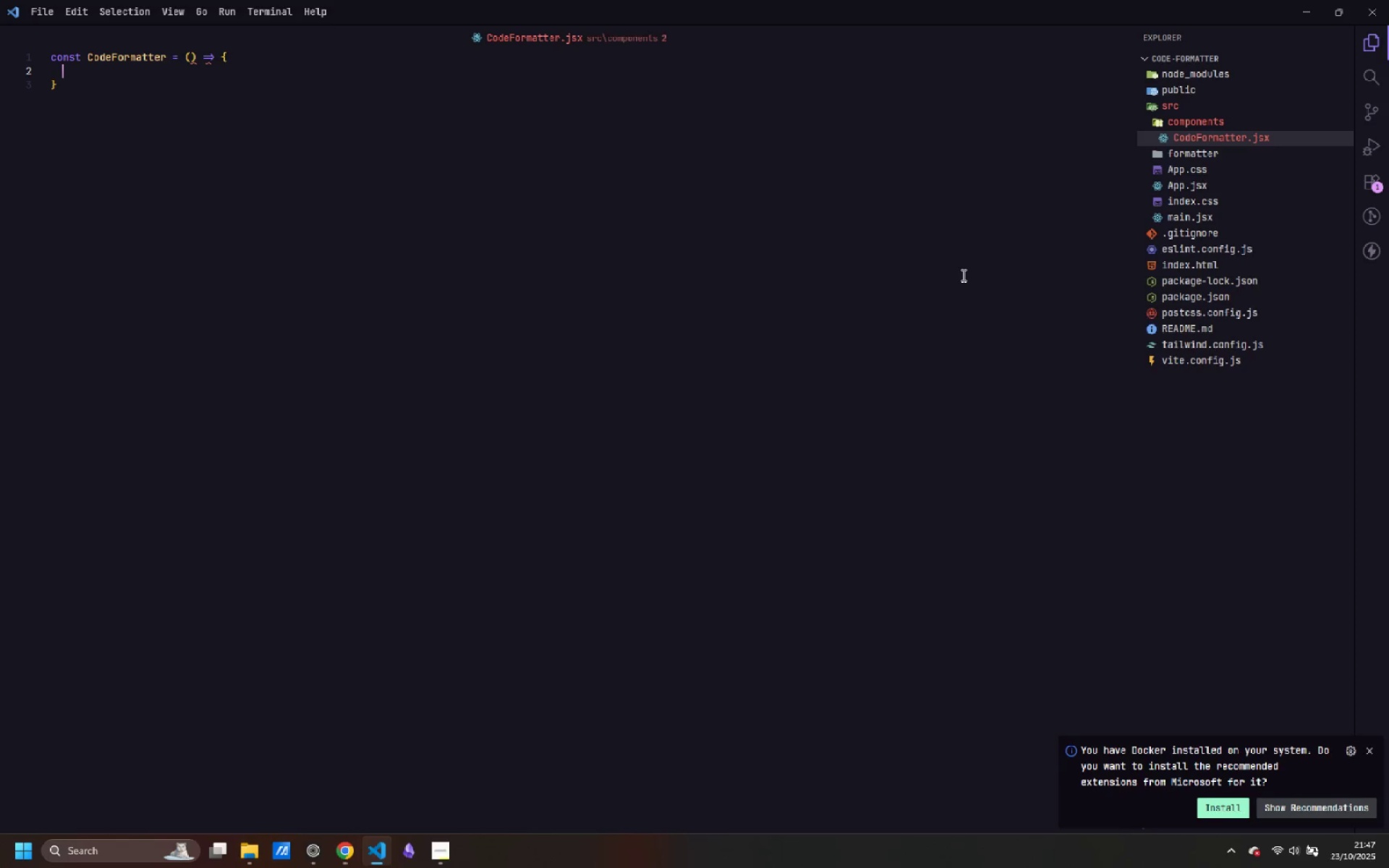 
 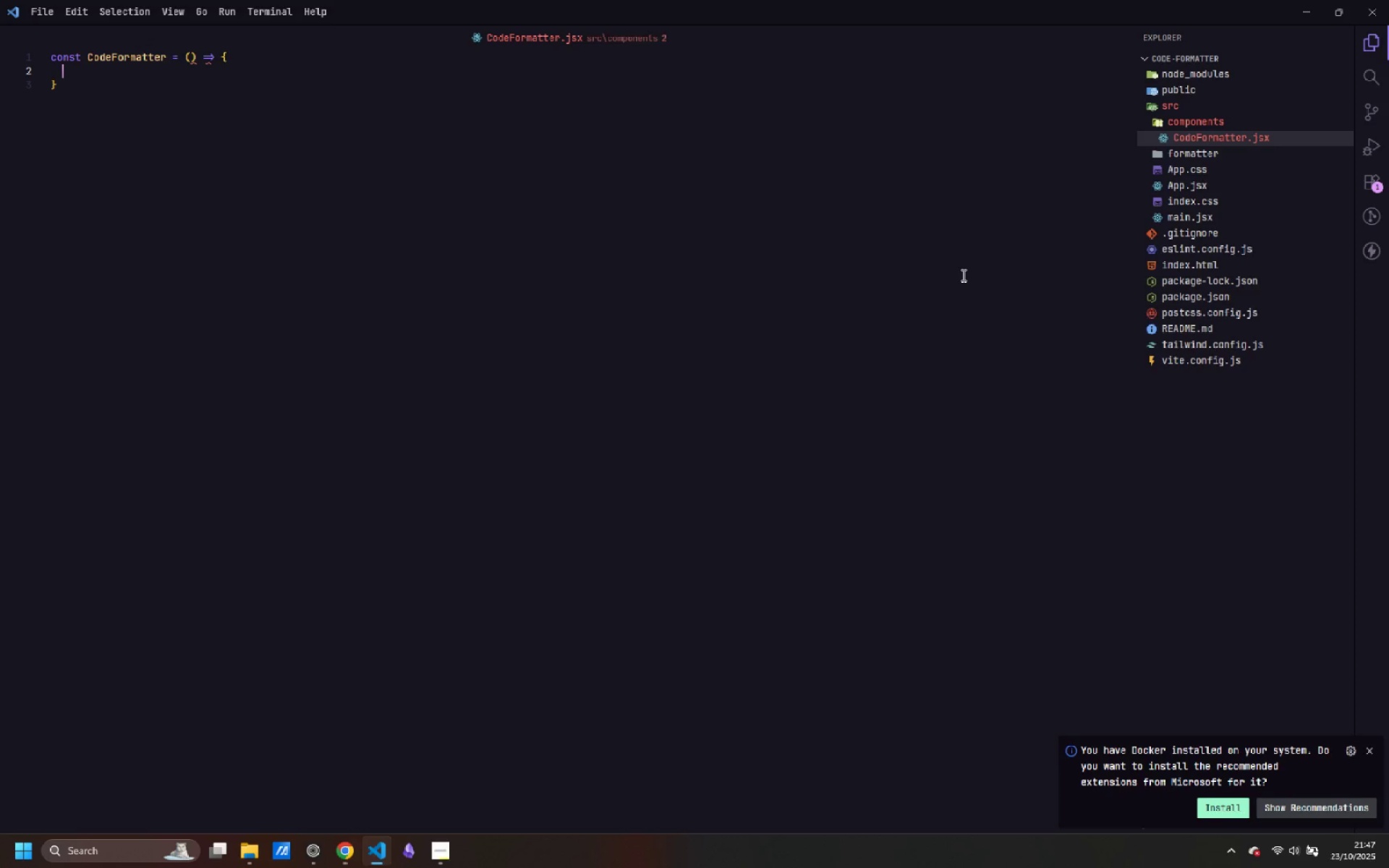 
key(Enter)
 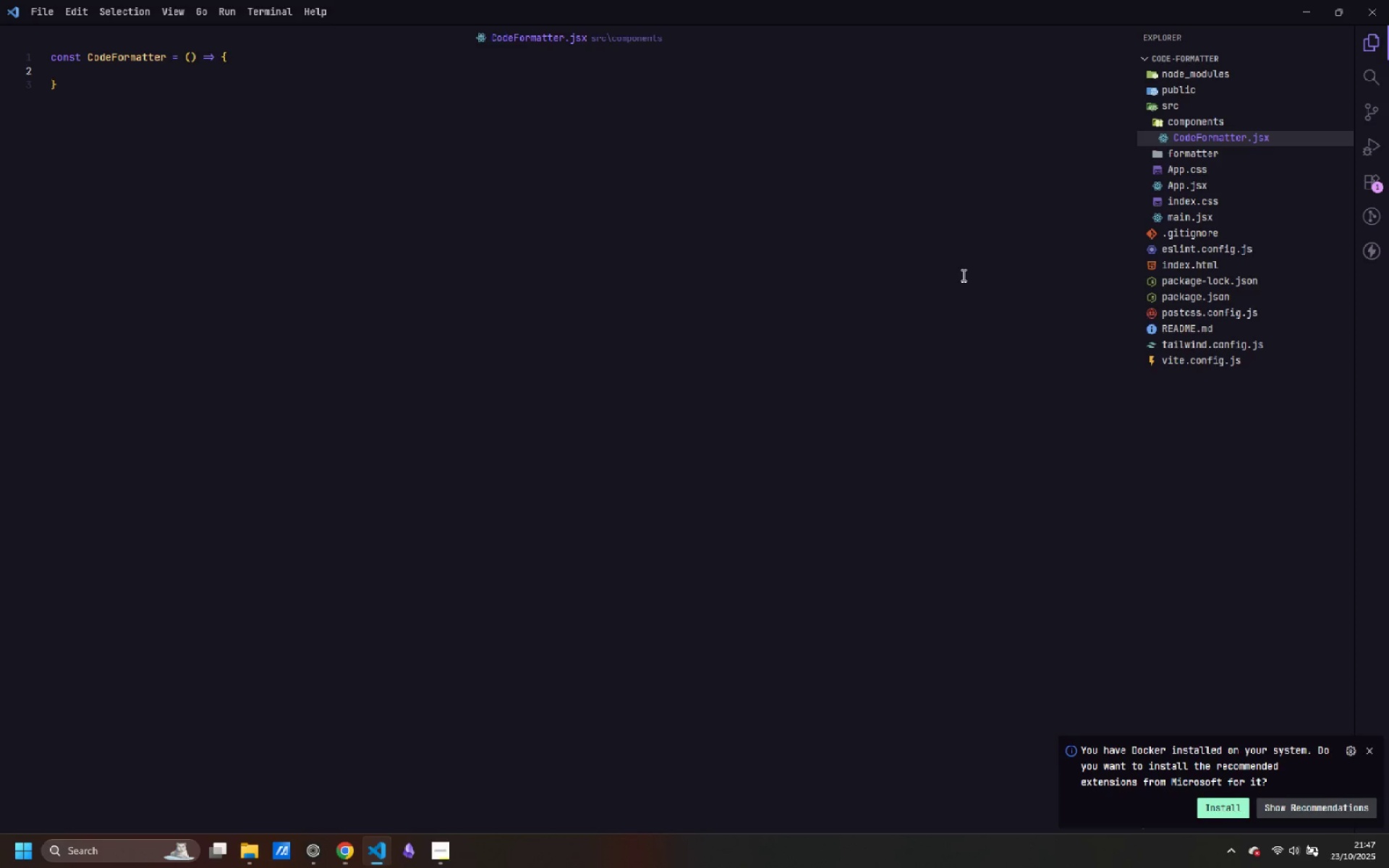 
key(ArrowUp)
 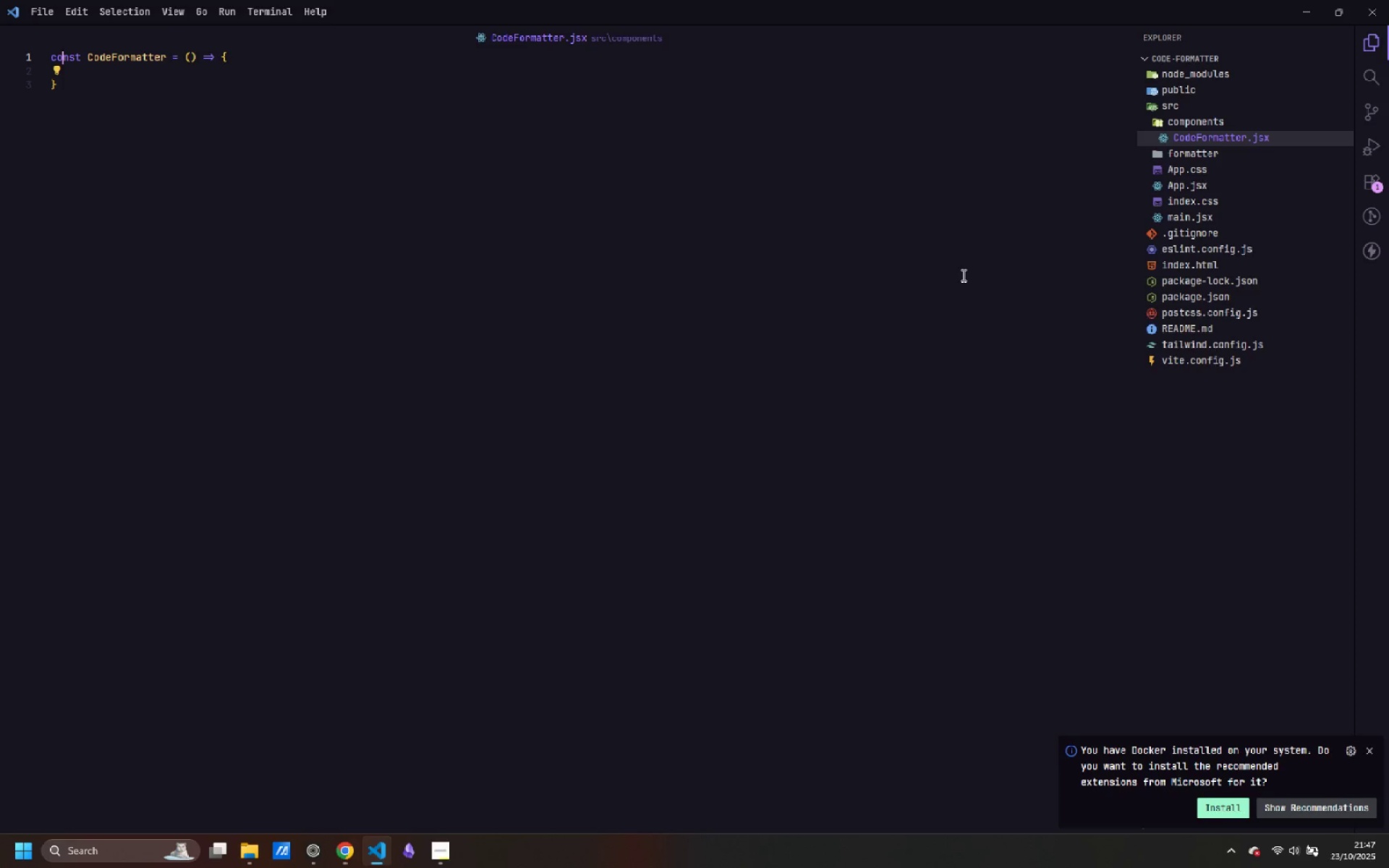 
hold_key(key=ControlLeft, duration=0.89)
 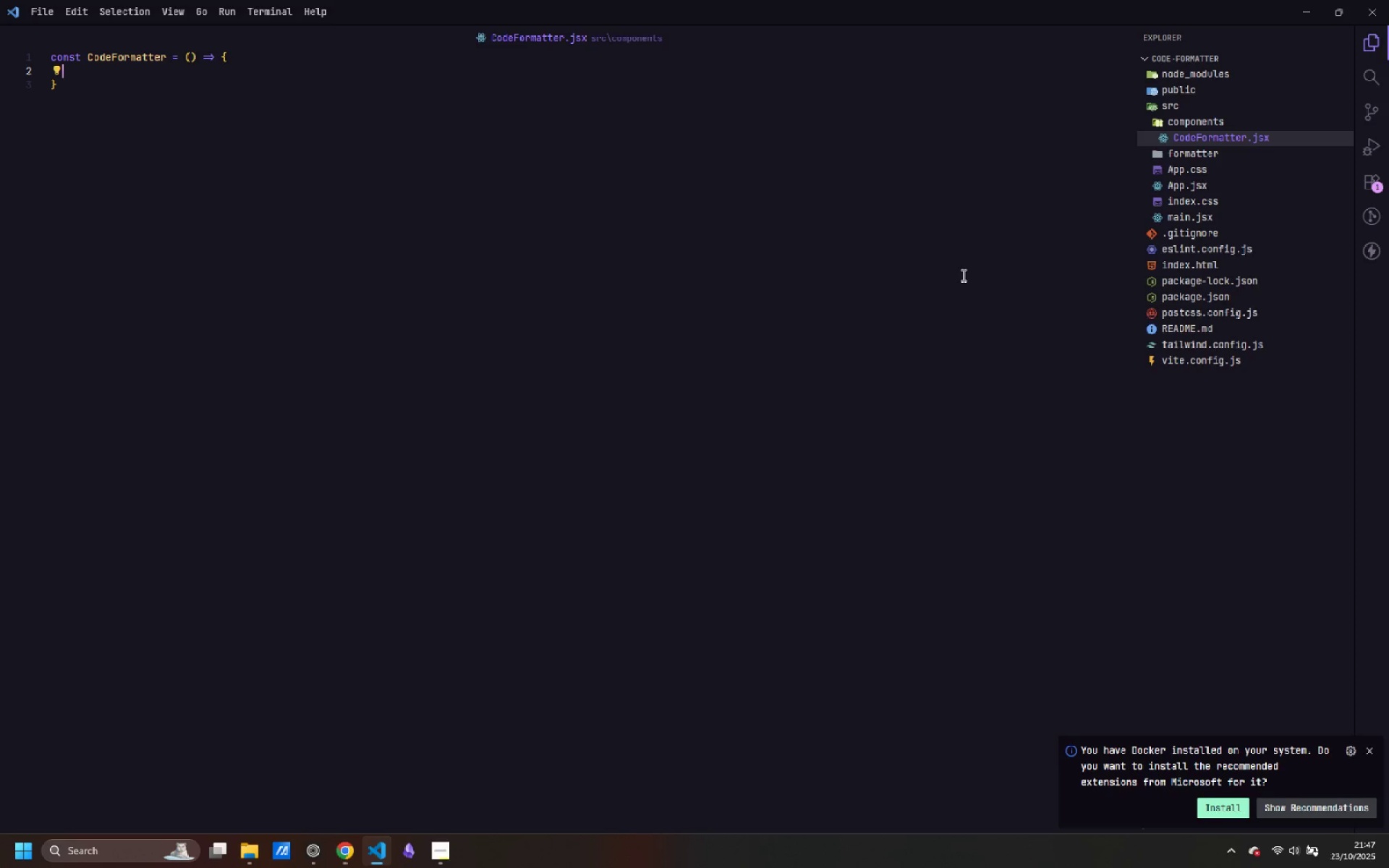 
key(ArrowDown)
 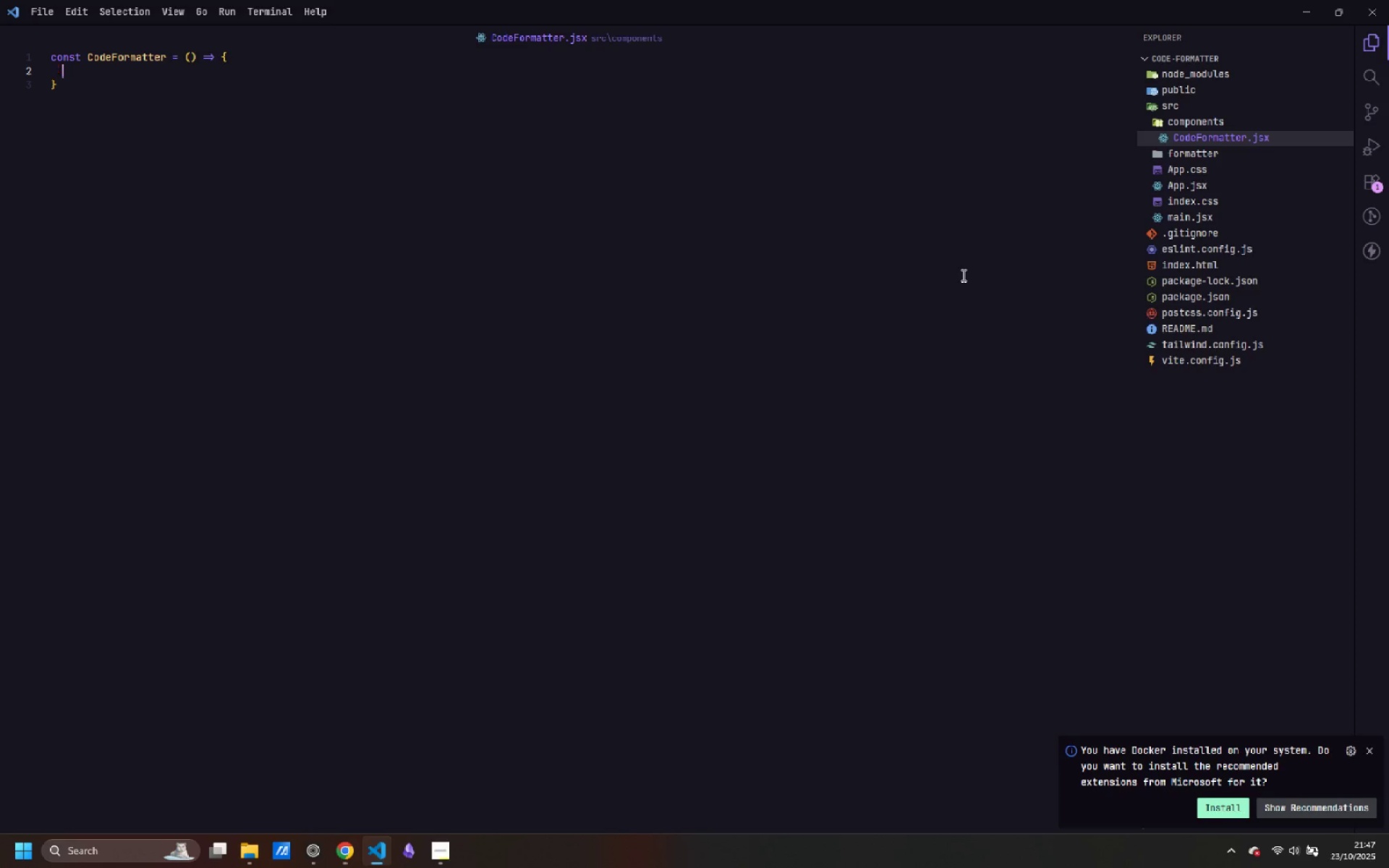 
key(ArrowDown)
 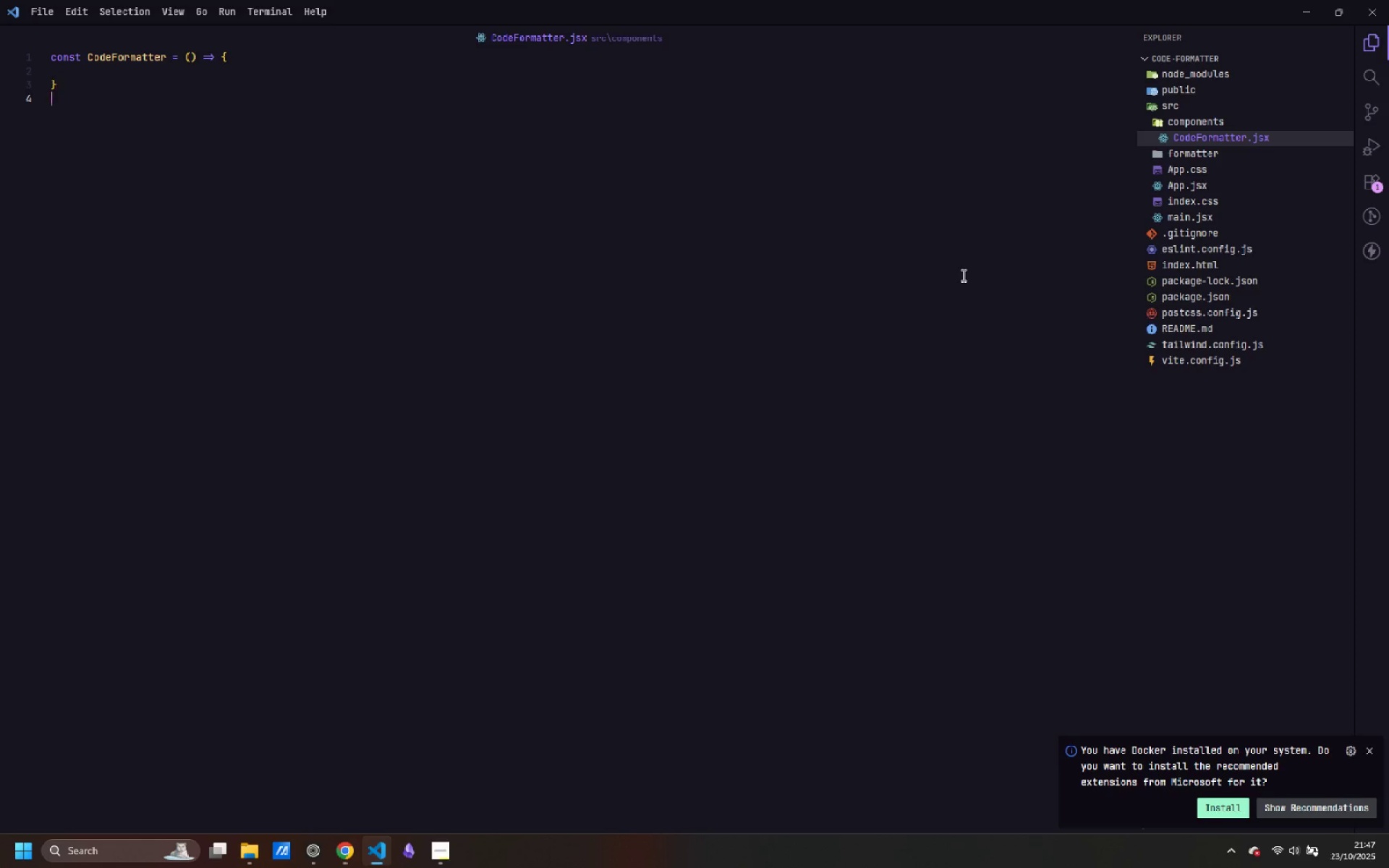 
key(Enter)
 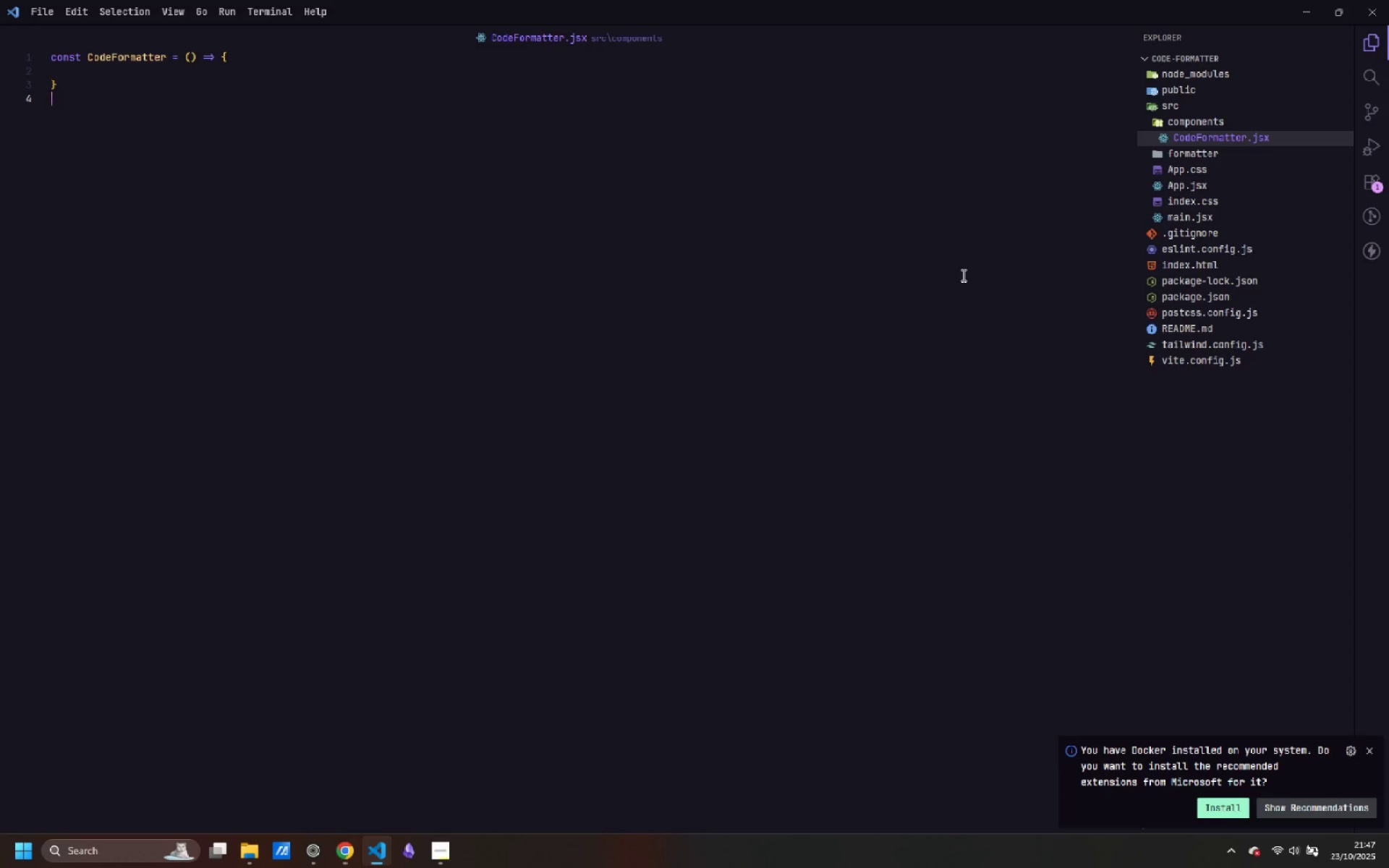 
key(Enter)
 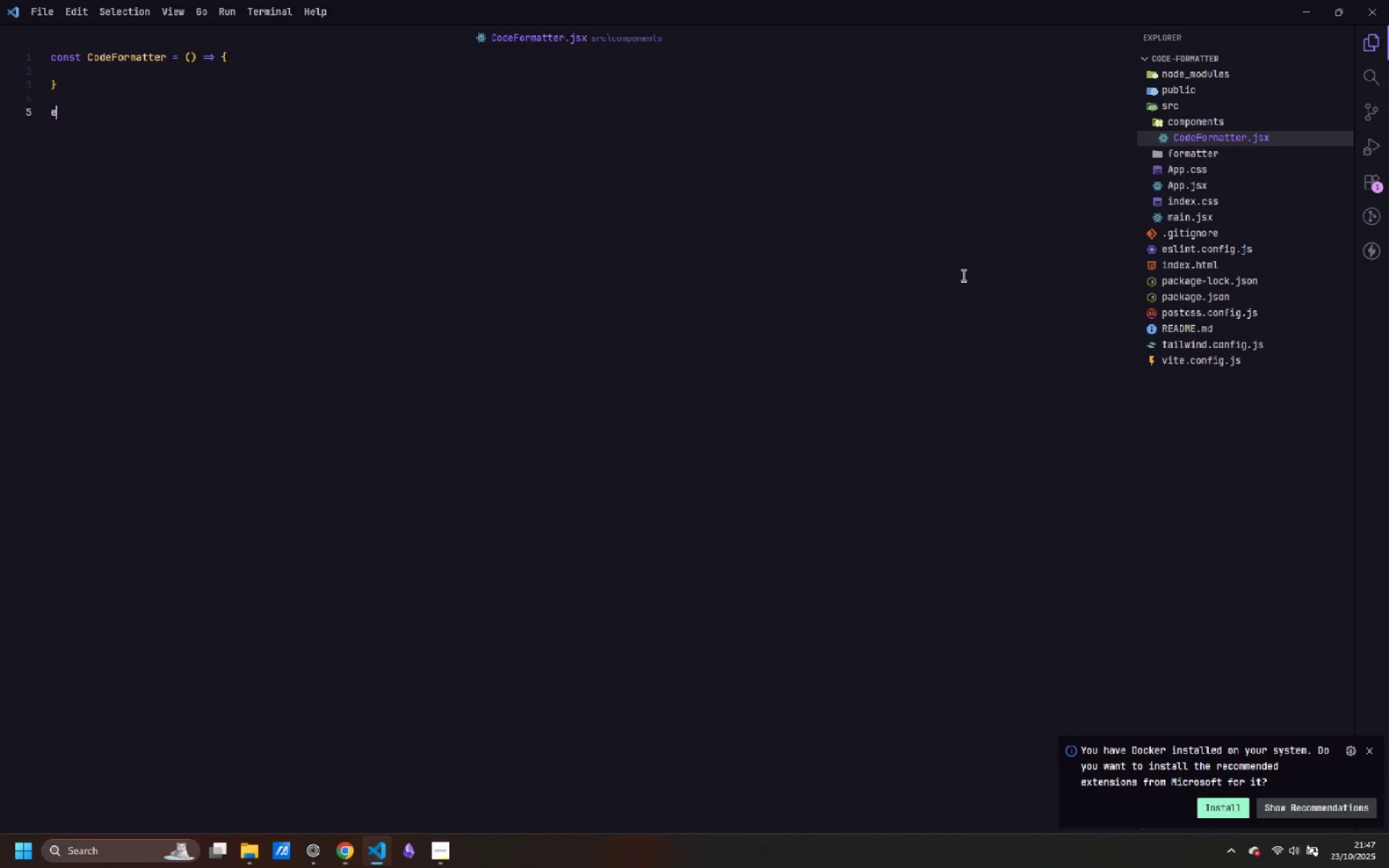 
type(export default CodeFormatter;)
 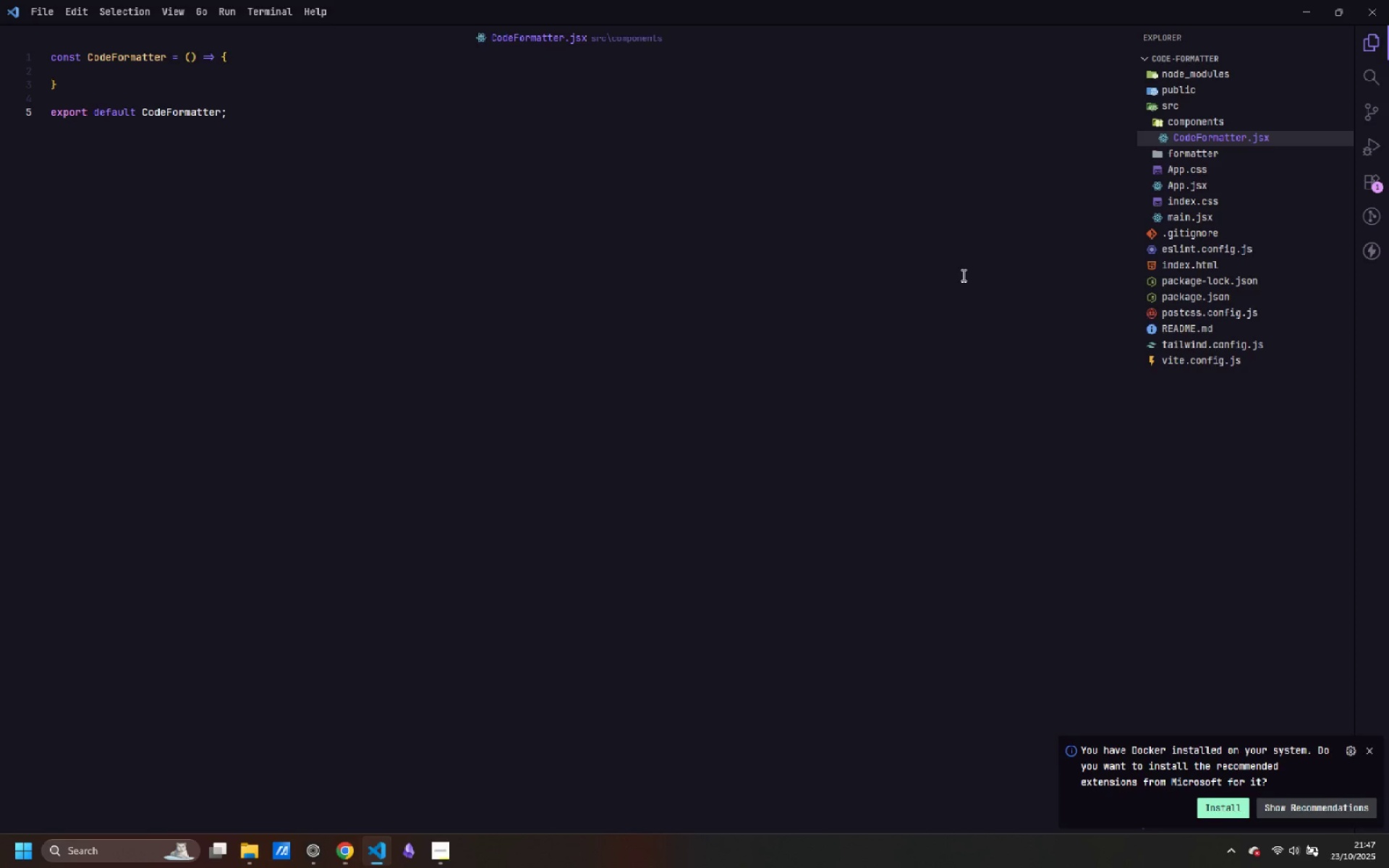 
key(Control+ControlLeft)
 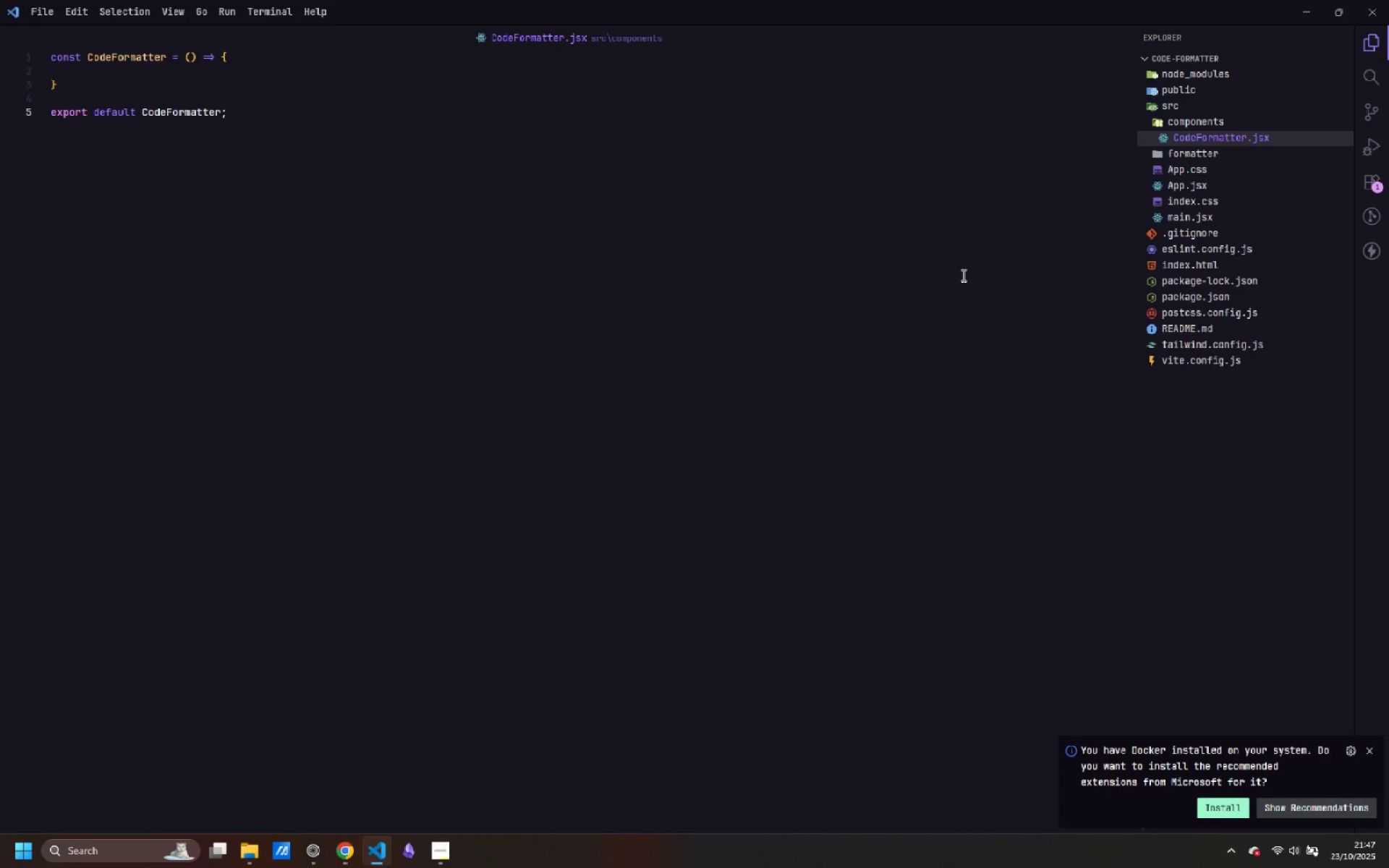 
key(Control+S)
 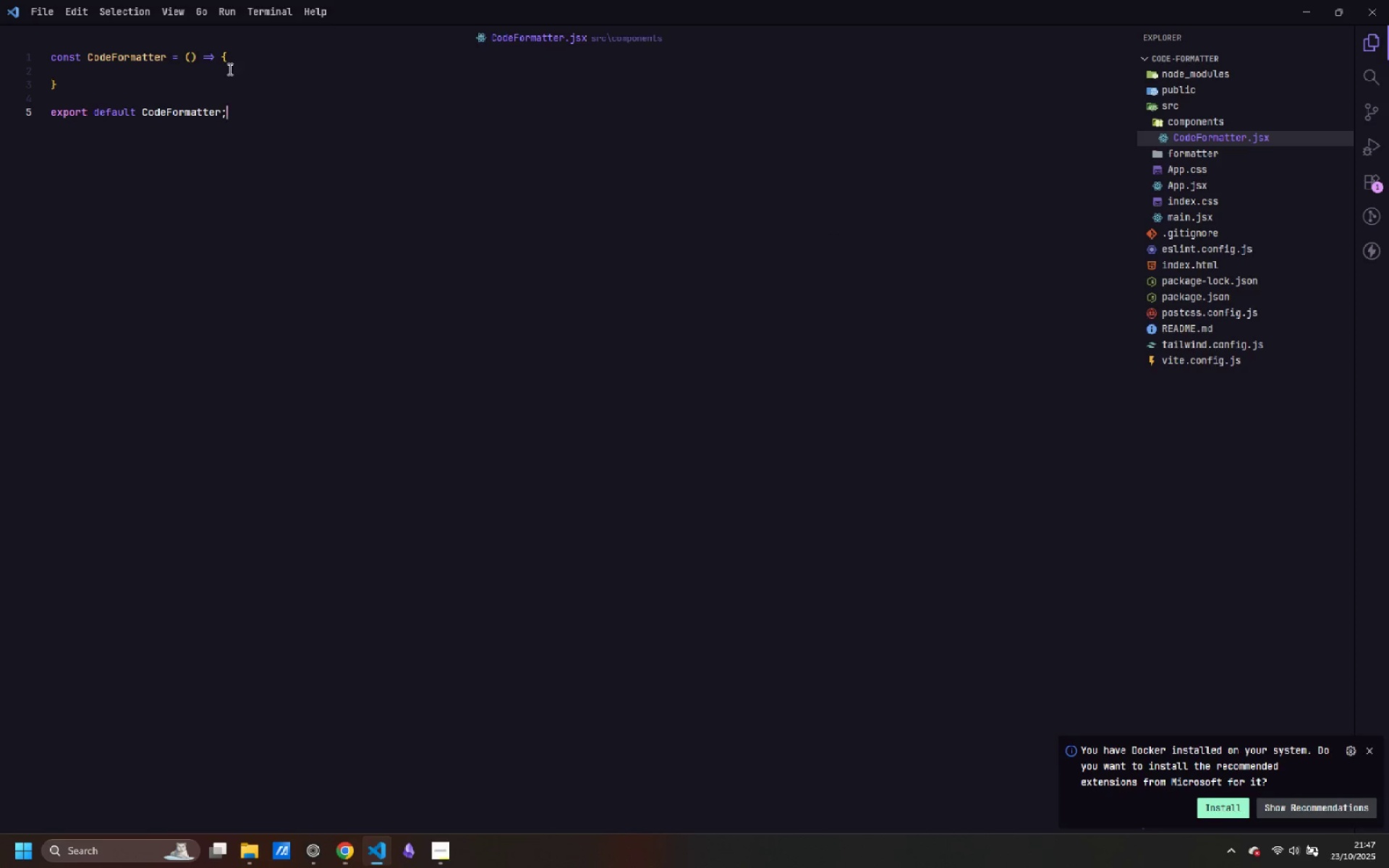 
left_click([229, 69])
 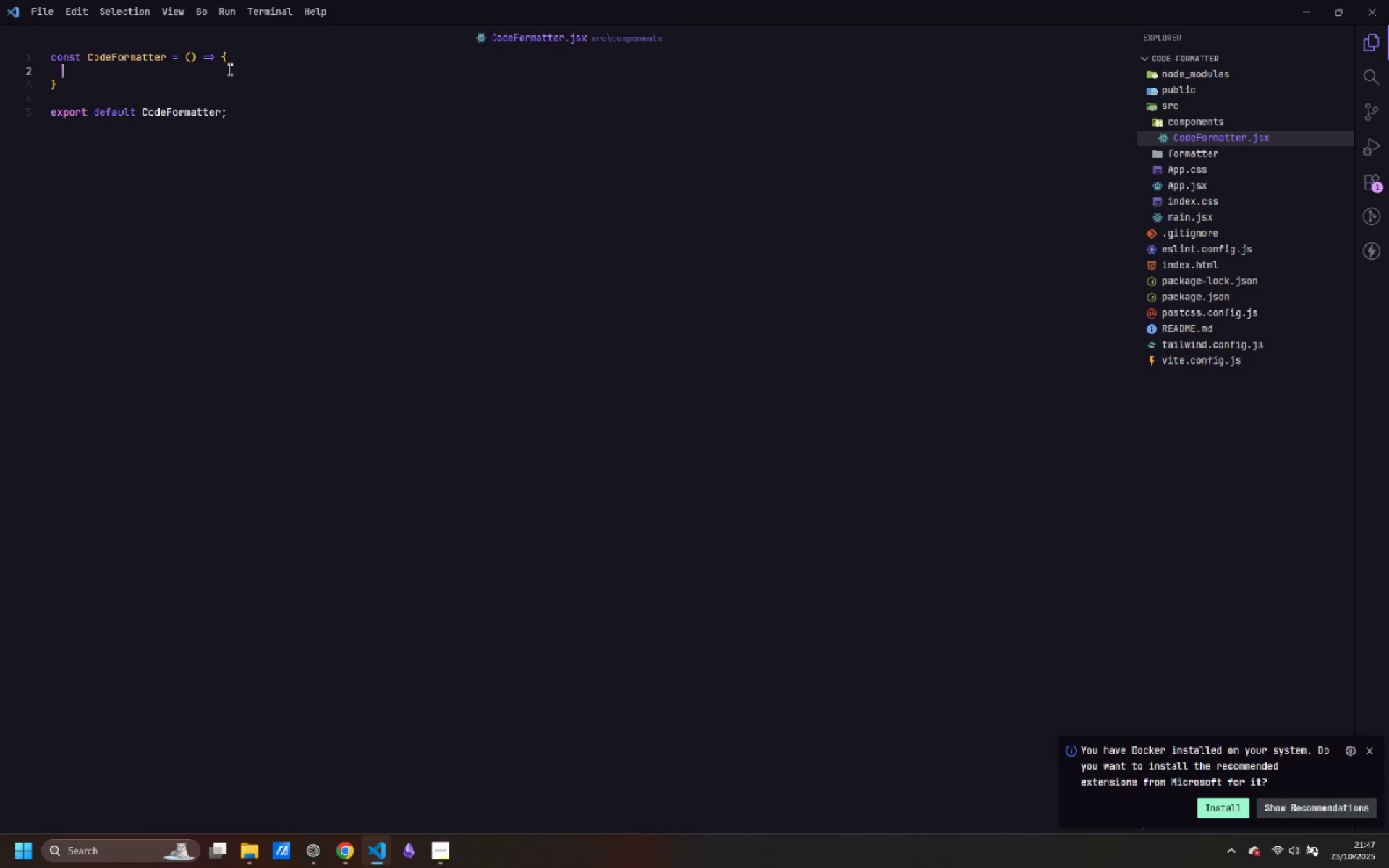 
key(Tab)
type(return (<>)
 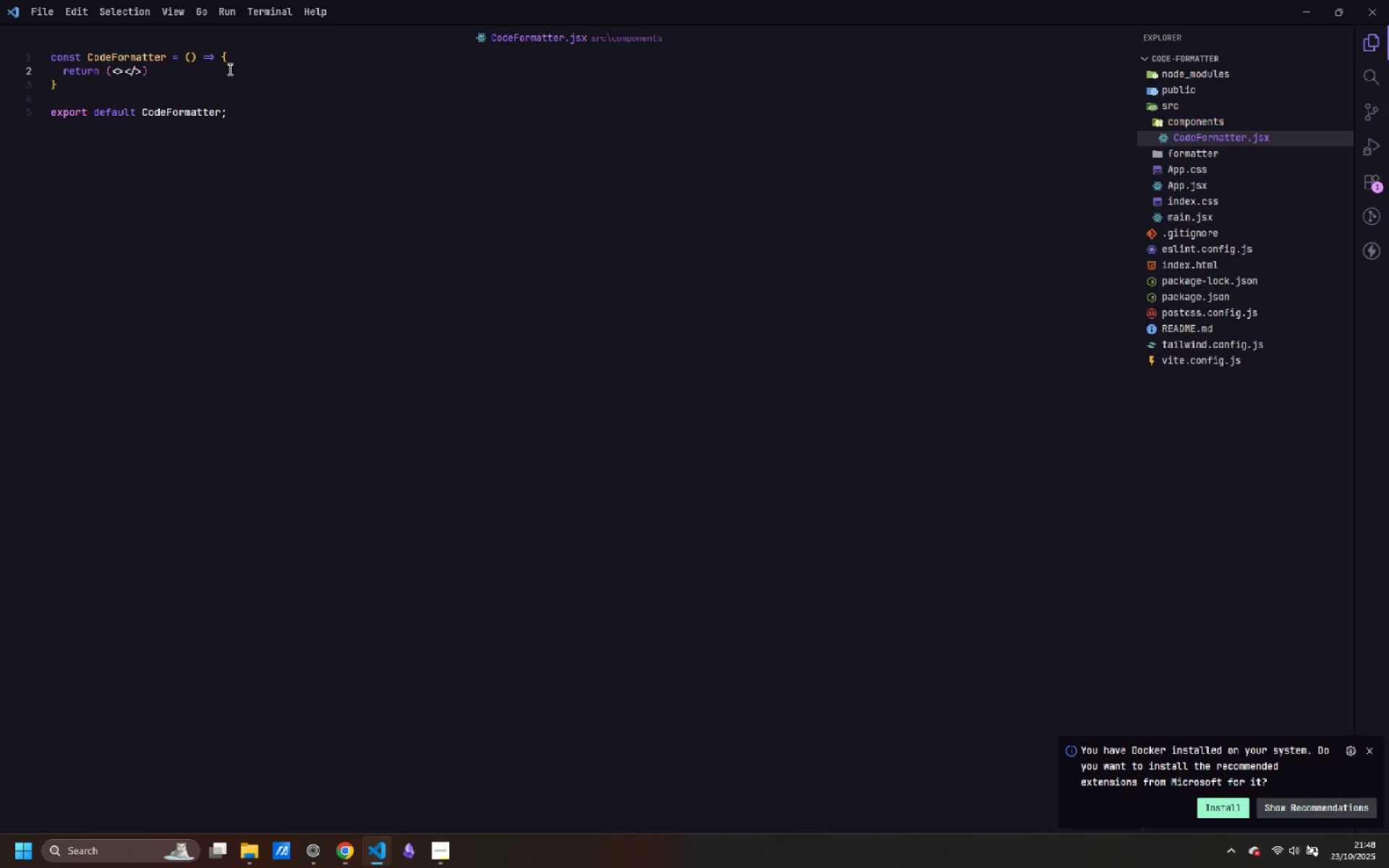 
key(Control+S)
 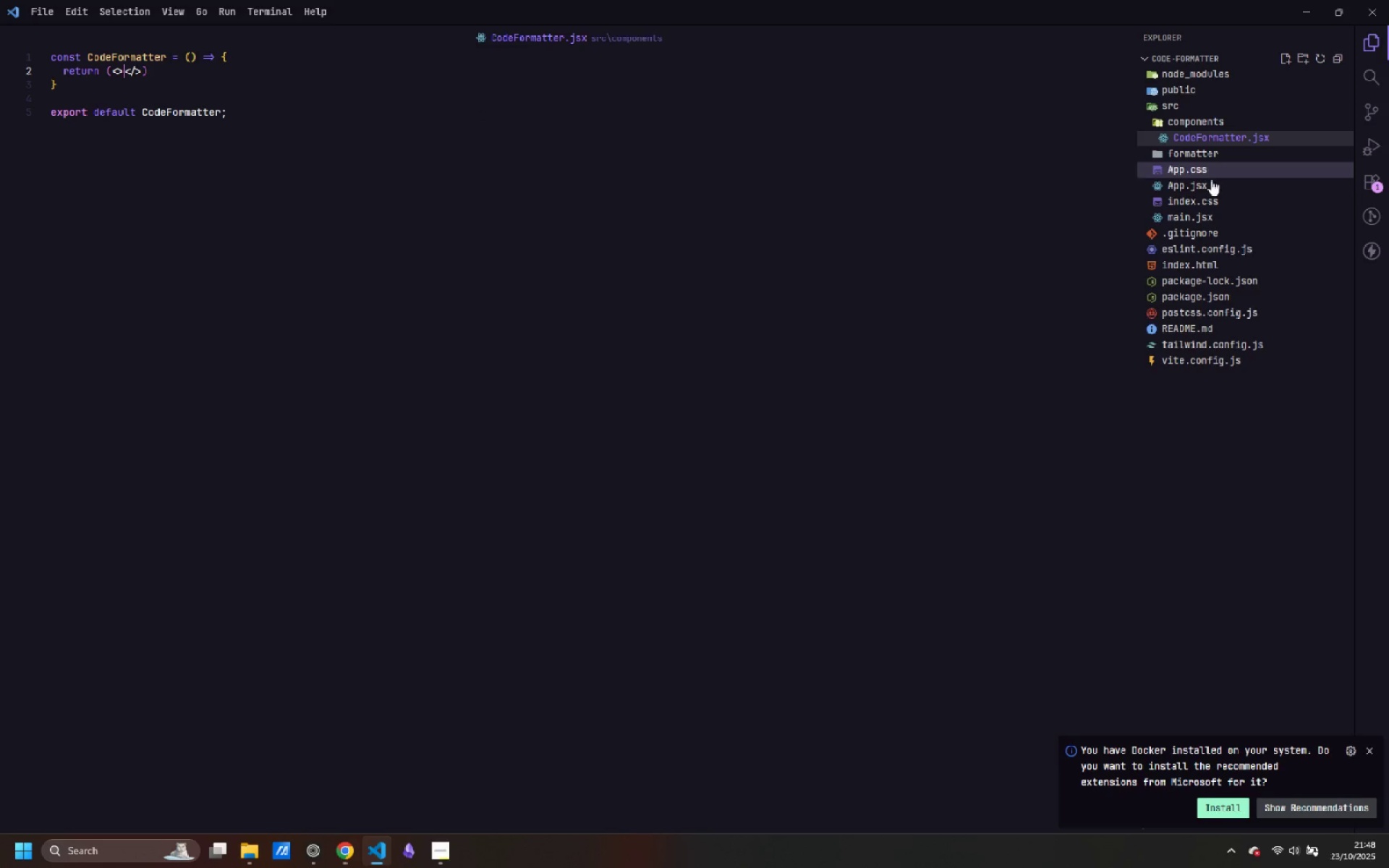 
left_click([1211, 186])
 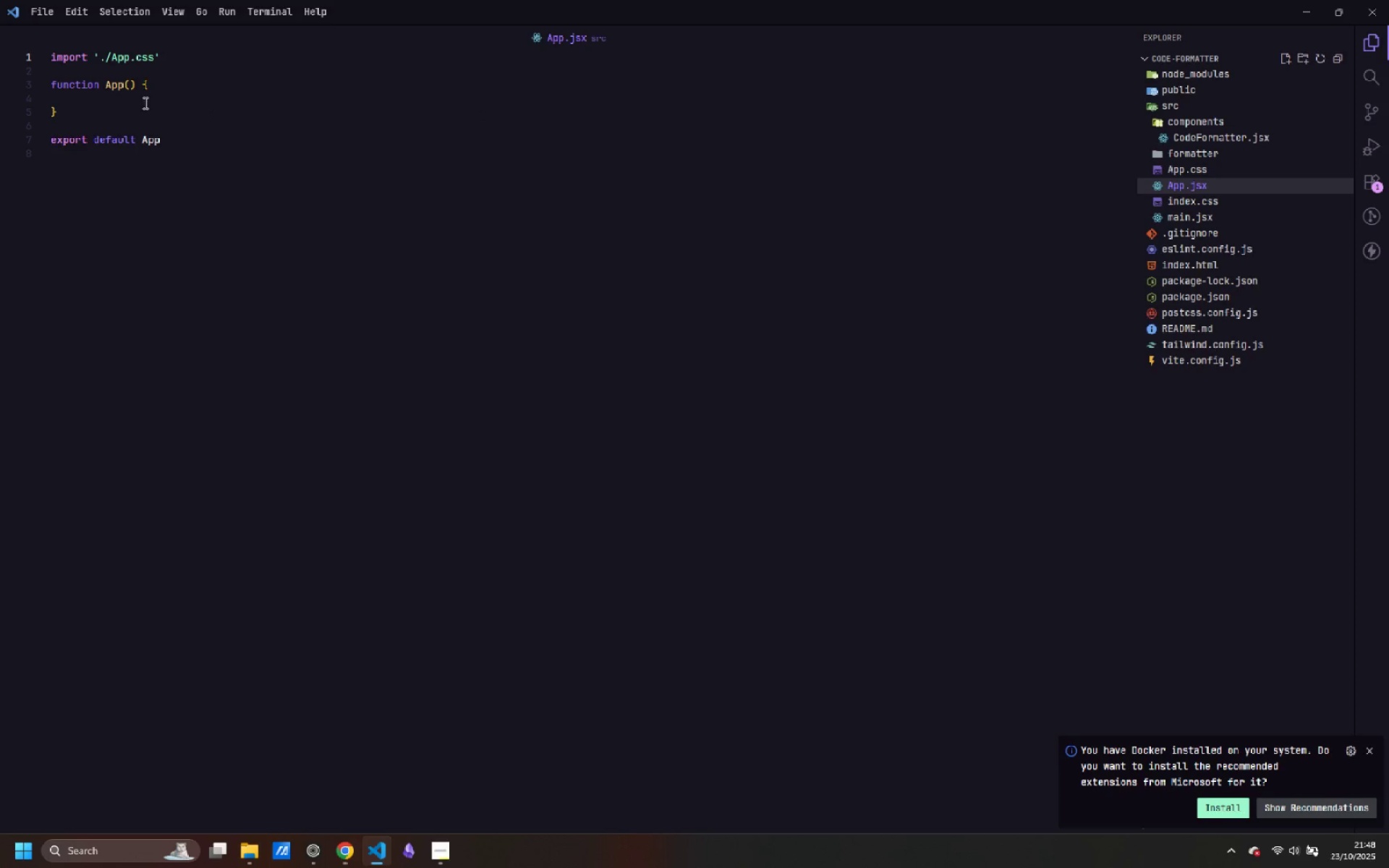 
left_click([144, 103])
 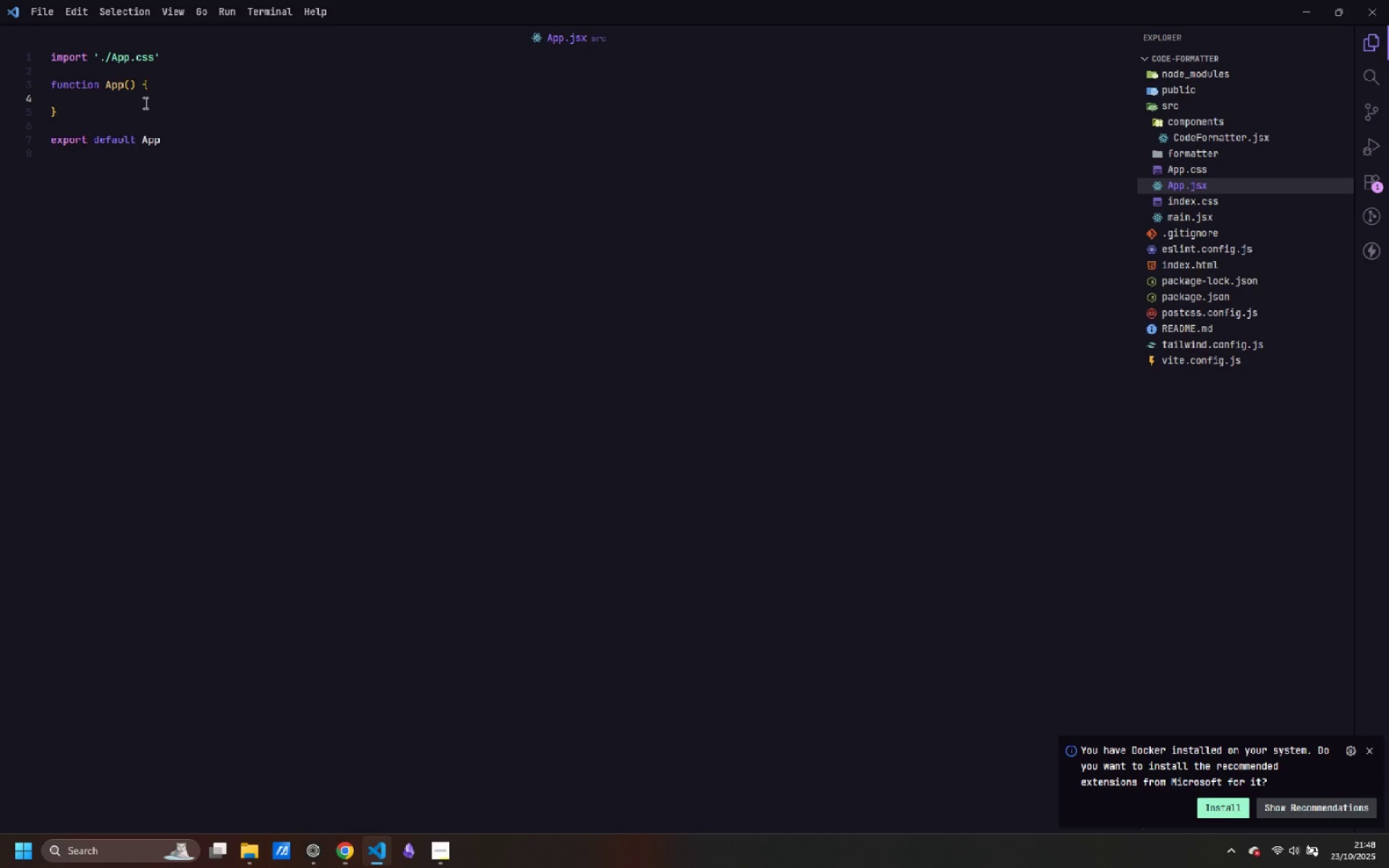 
key(Control+R)
 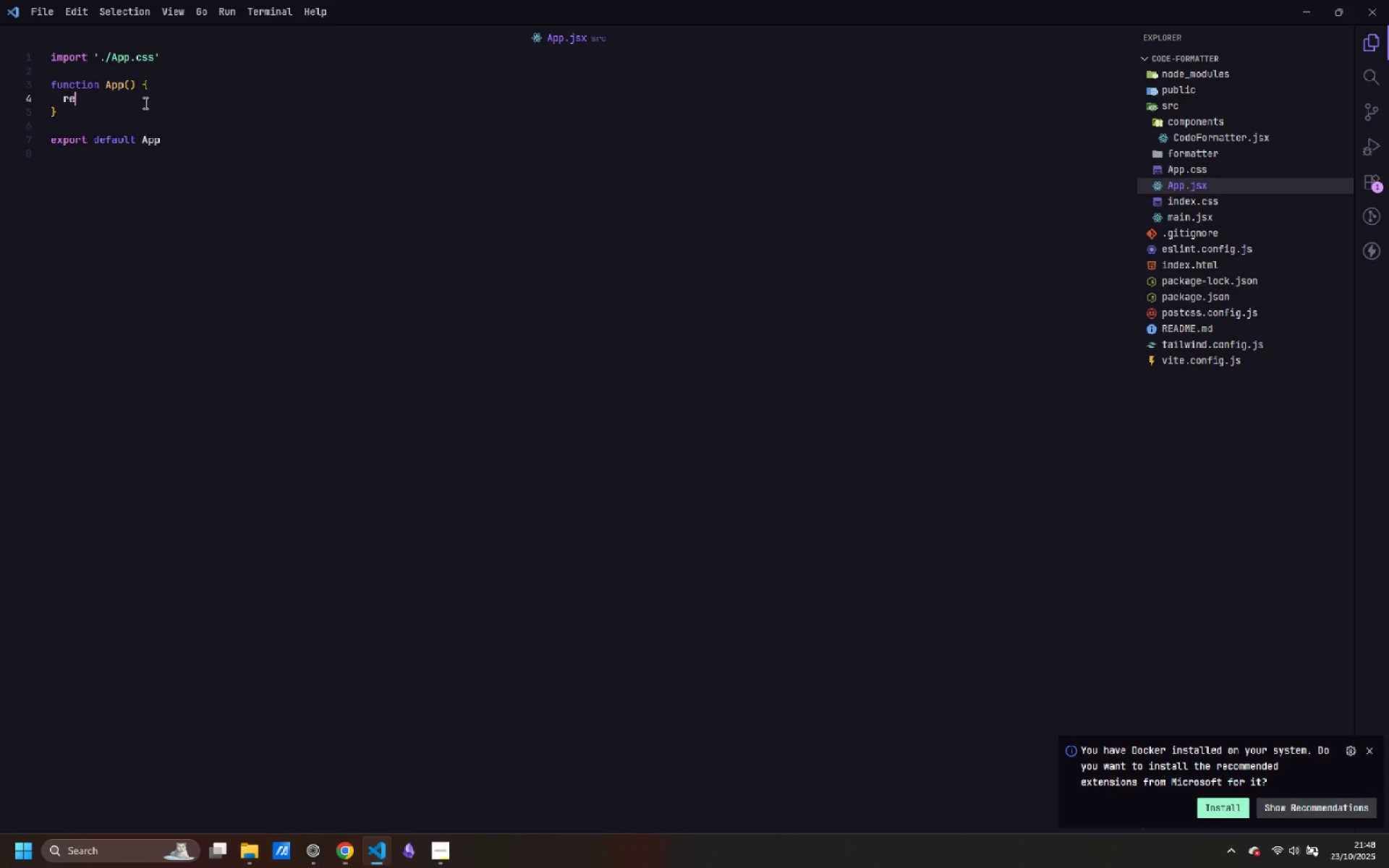 
key(Control+E)
 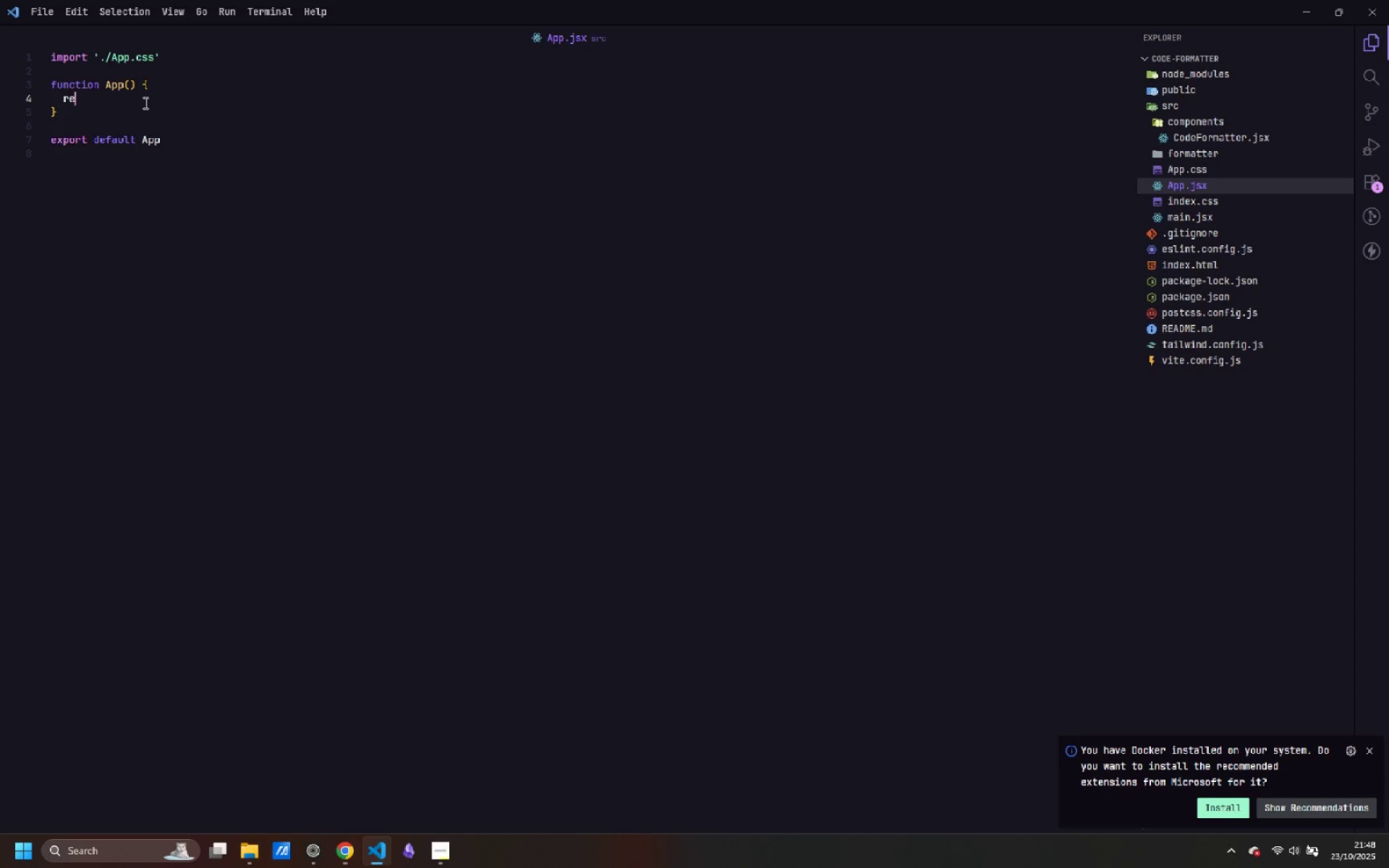 
key(Control+T)
 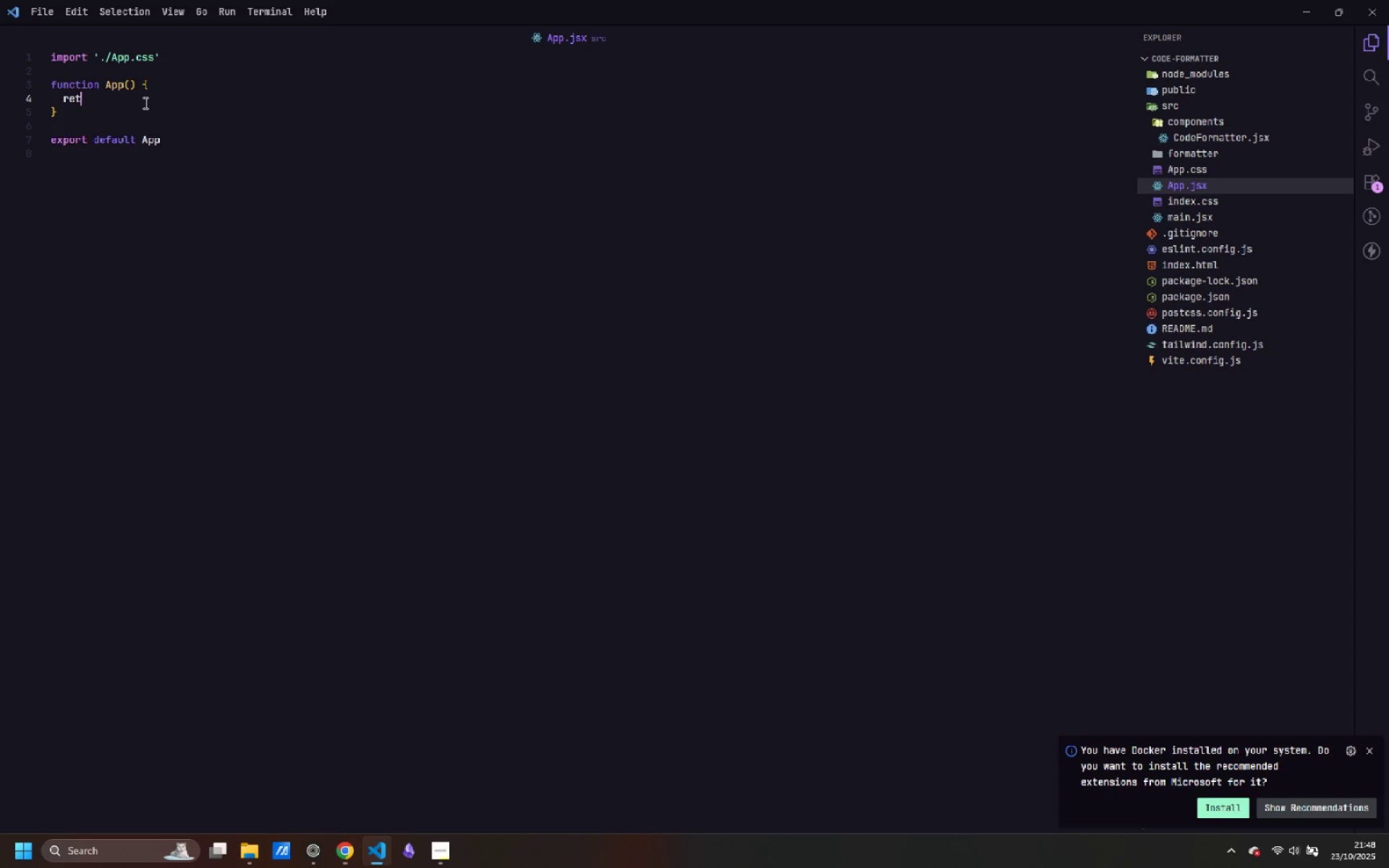 
key(Control+U)
 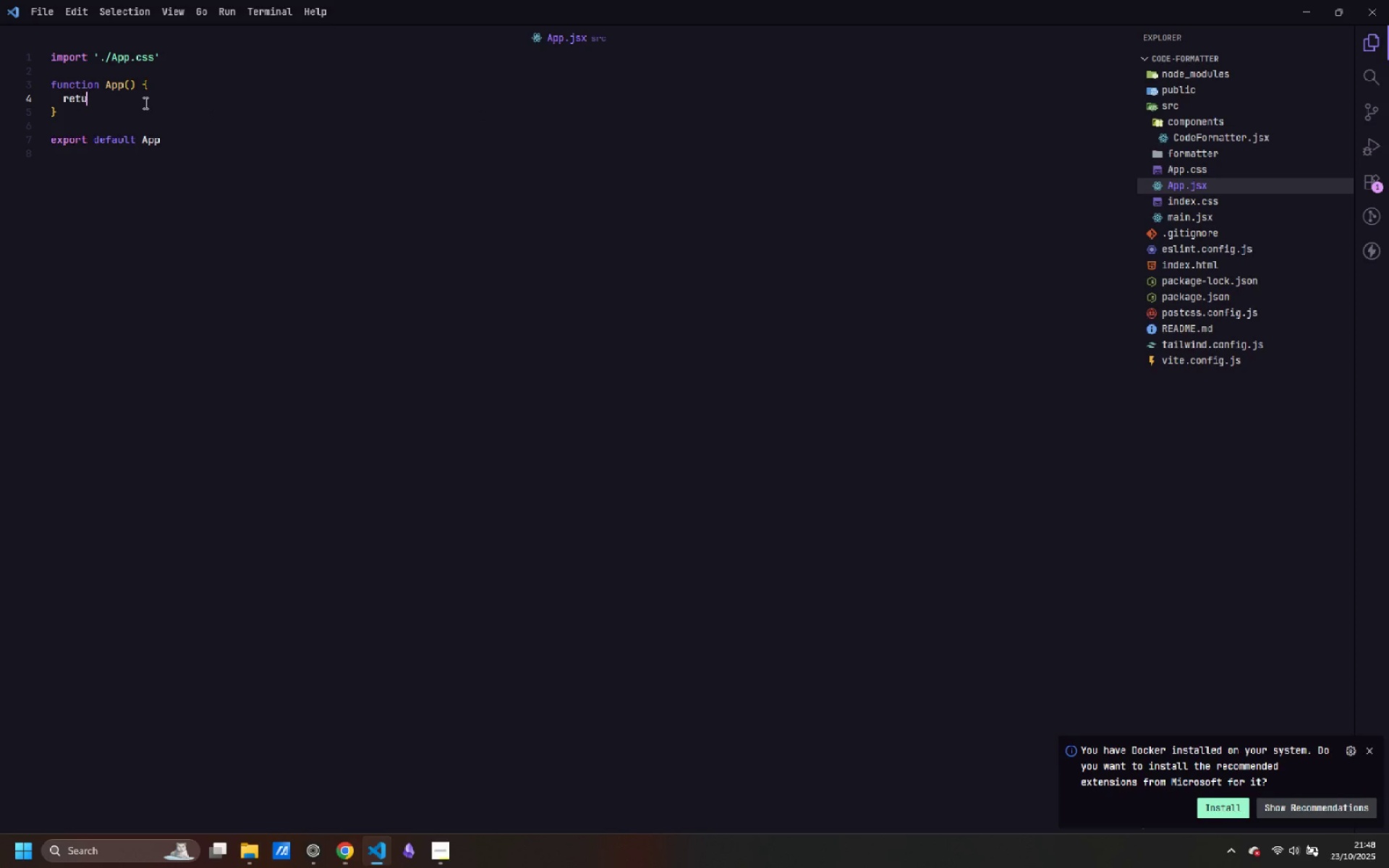 
key(Control+R)
 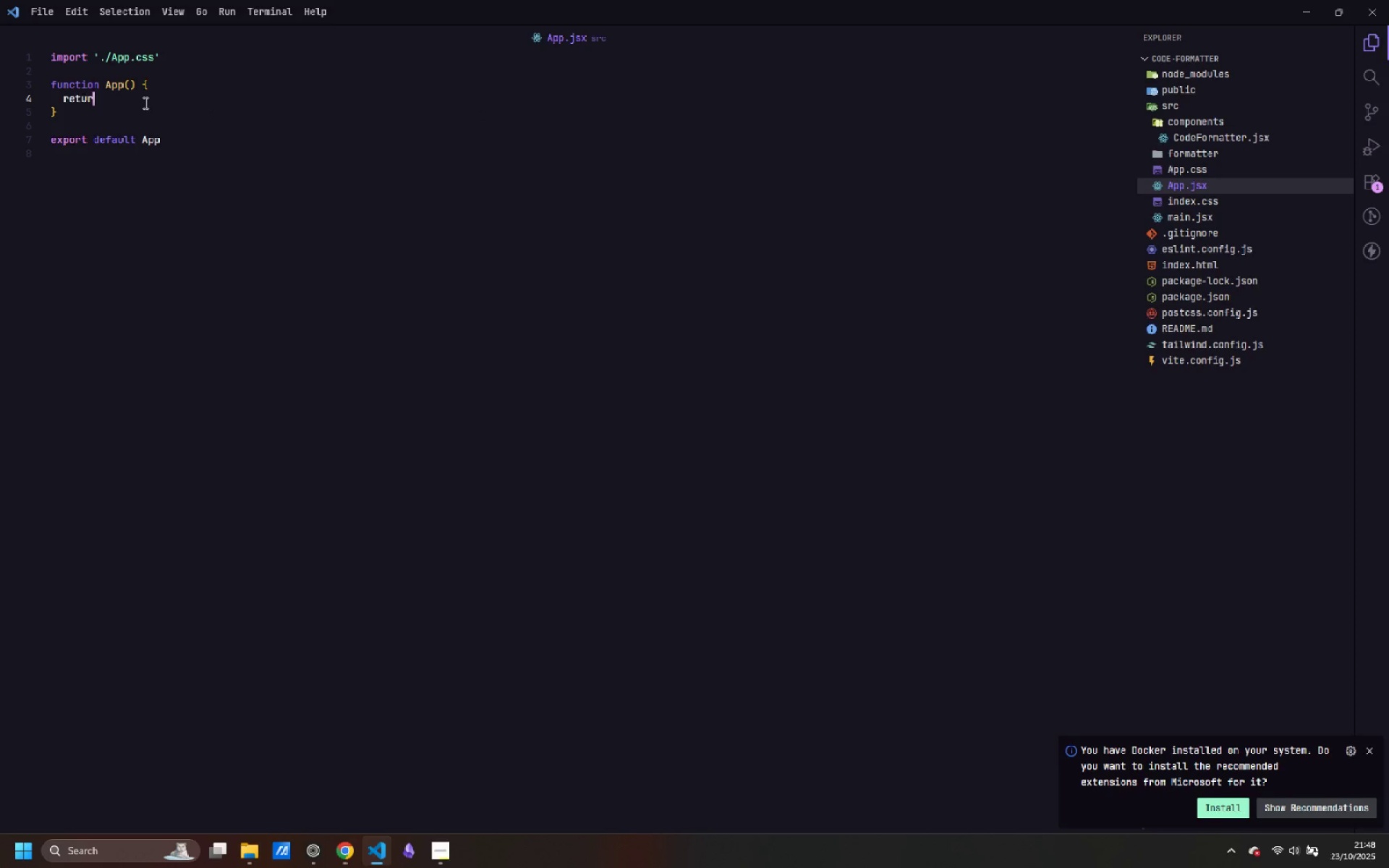 
key(Control+N)
 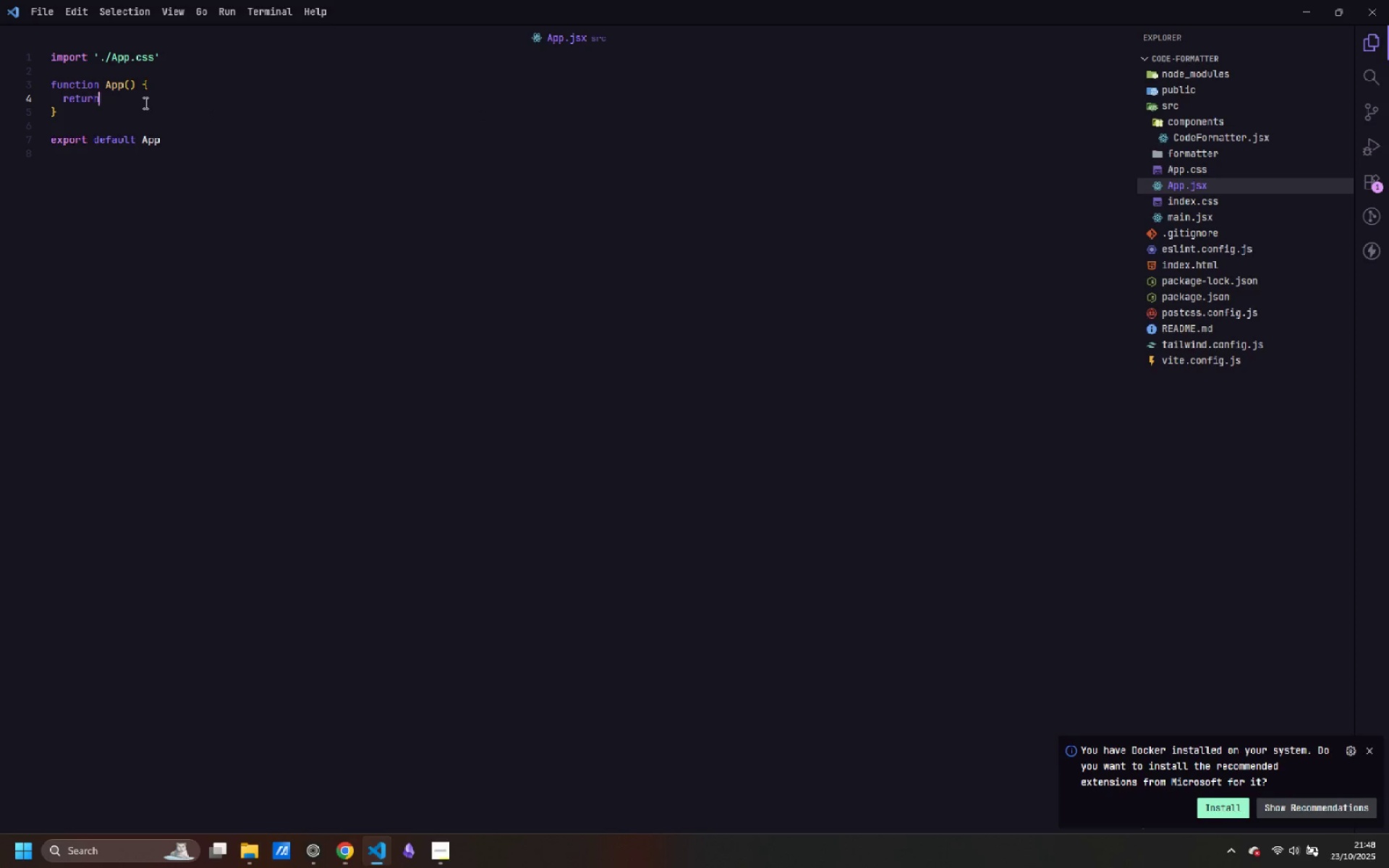 
key(Control+Space)
 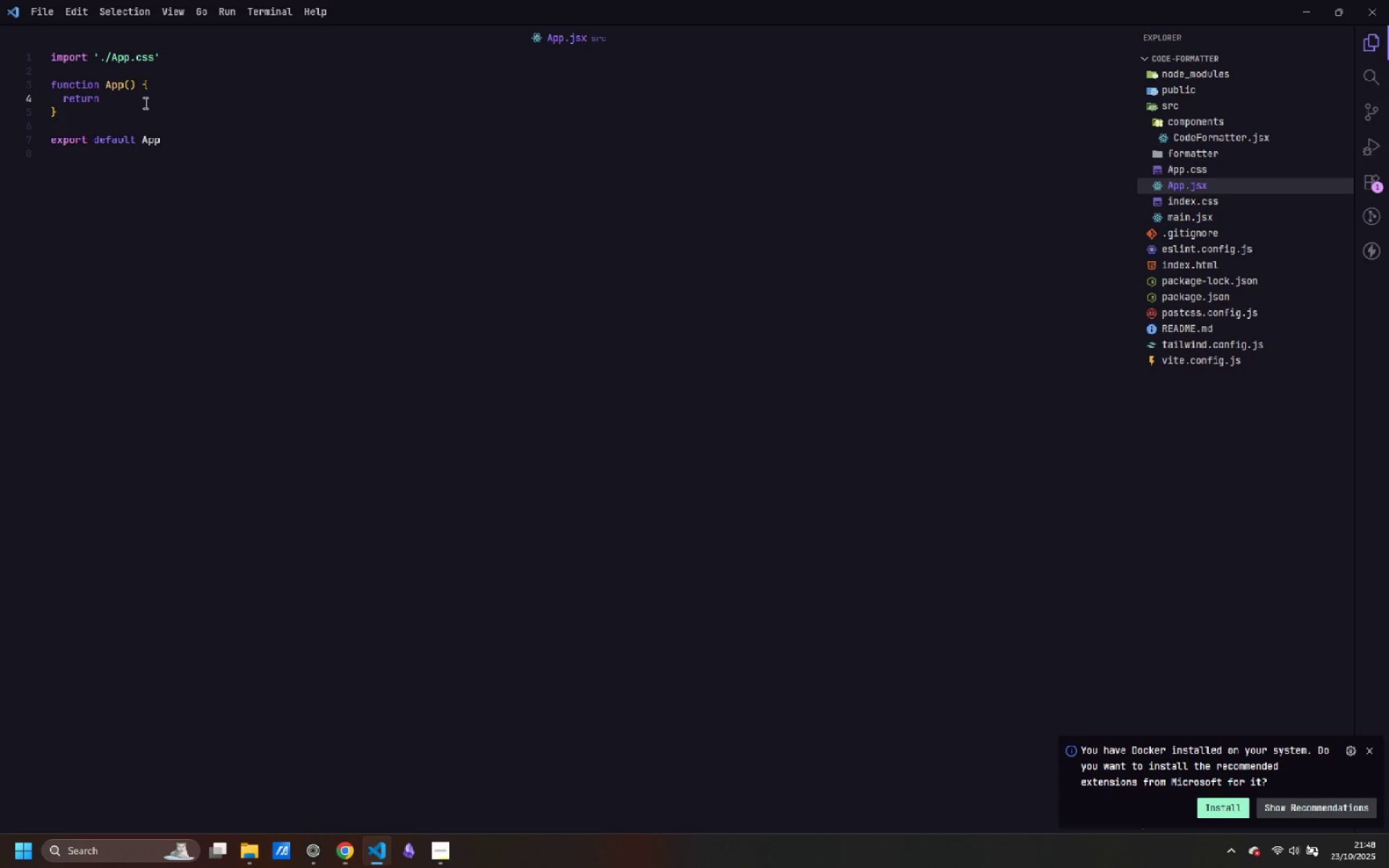 
key(Control+Shift+Comma)
 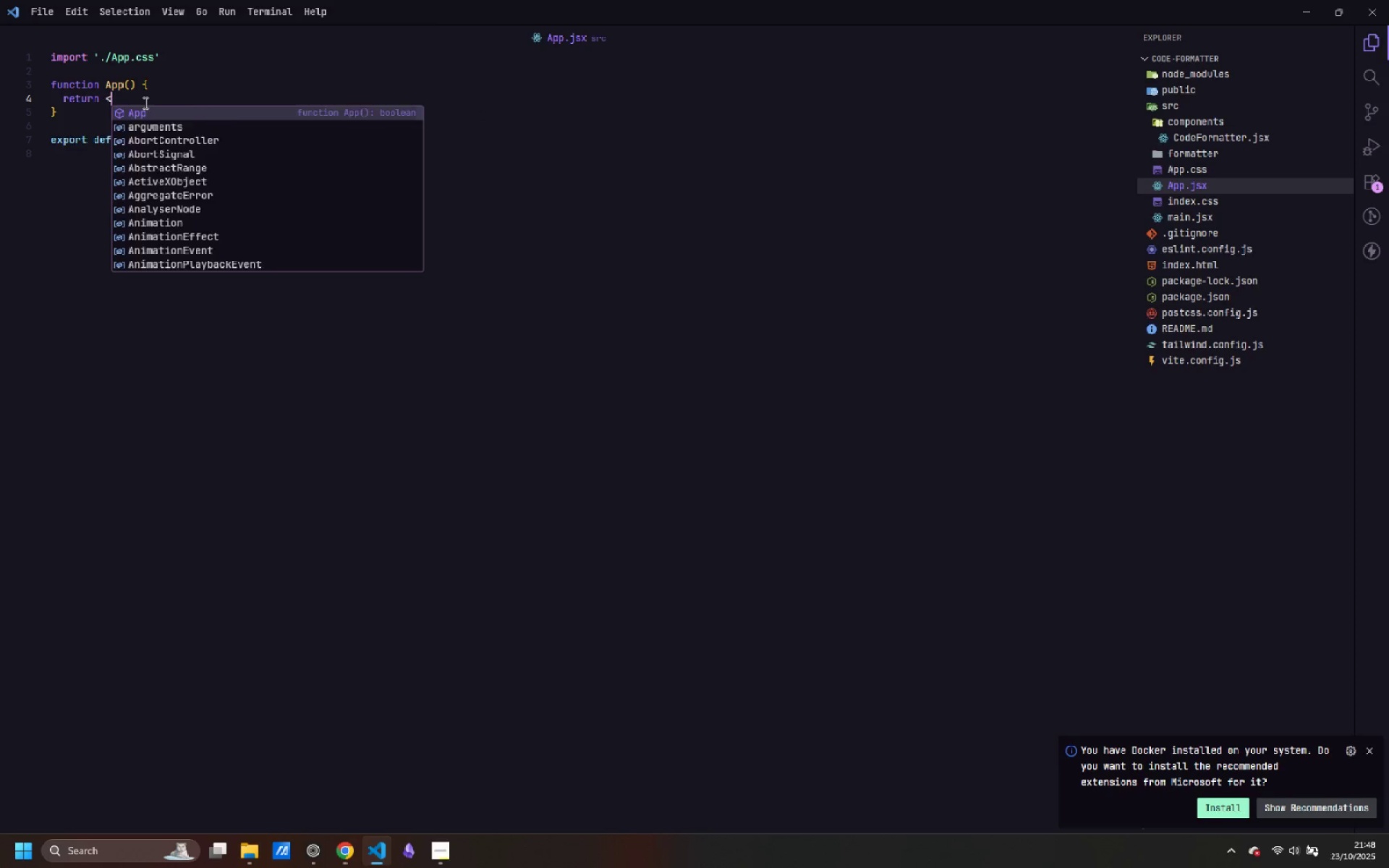 
key(Control+Shift+C)
 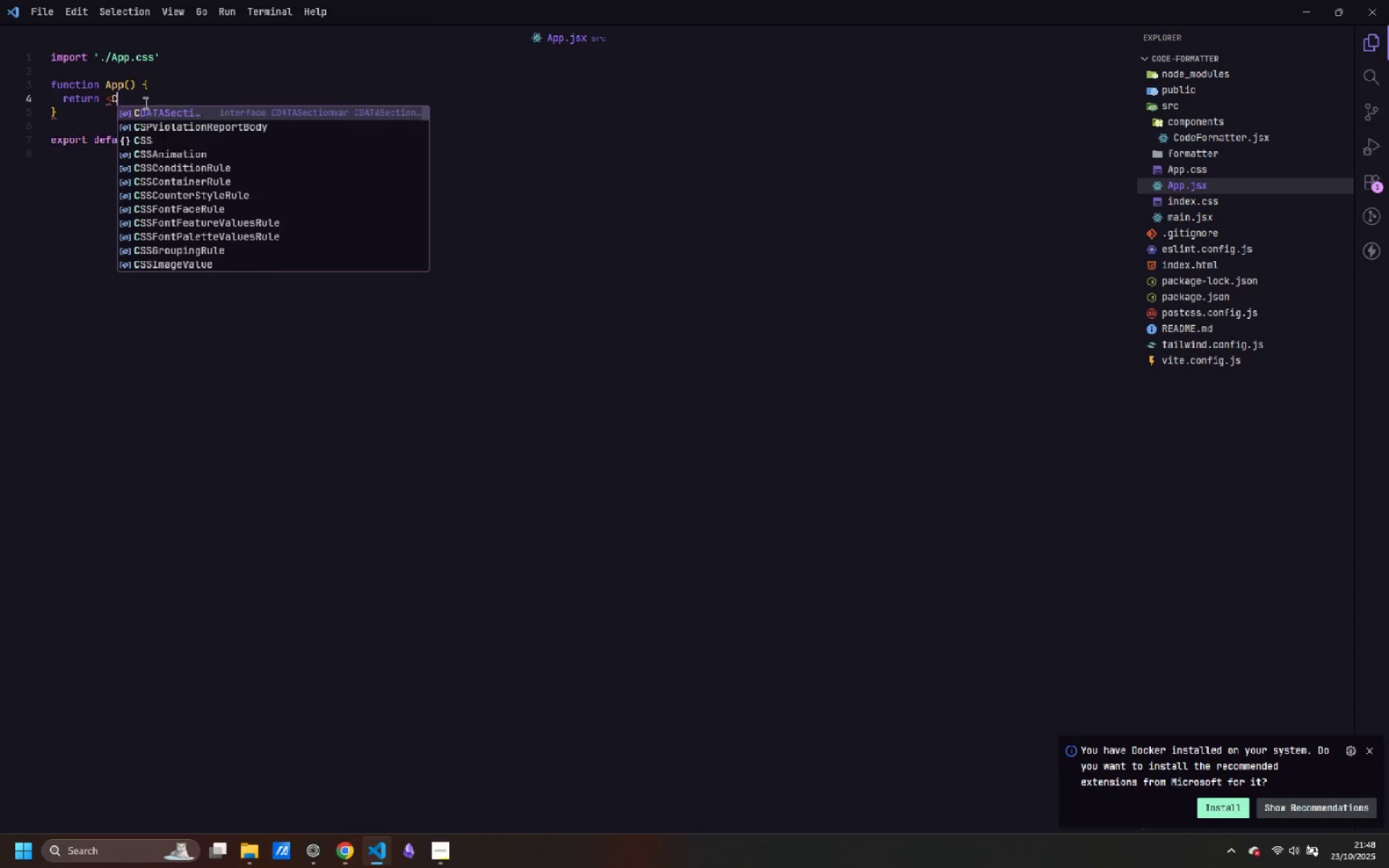 
key(Control+Shift+O)
 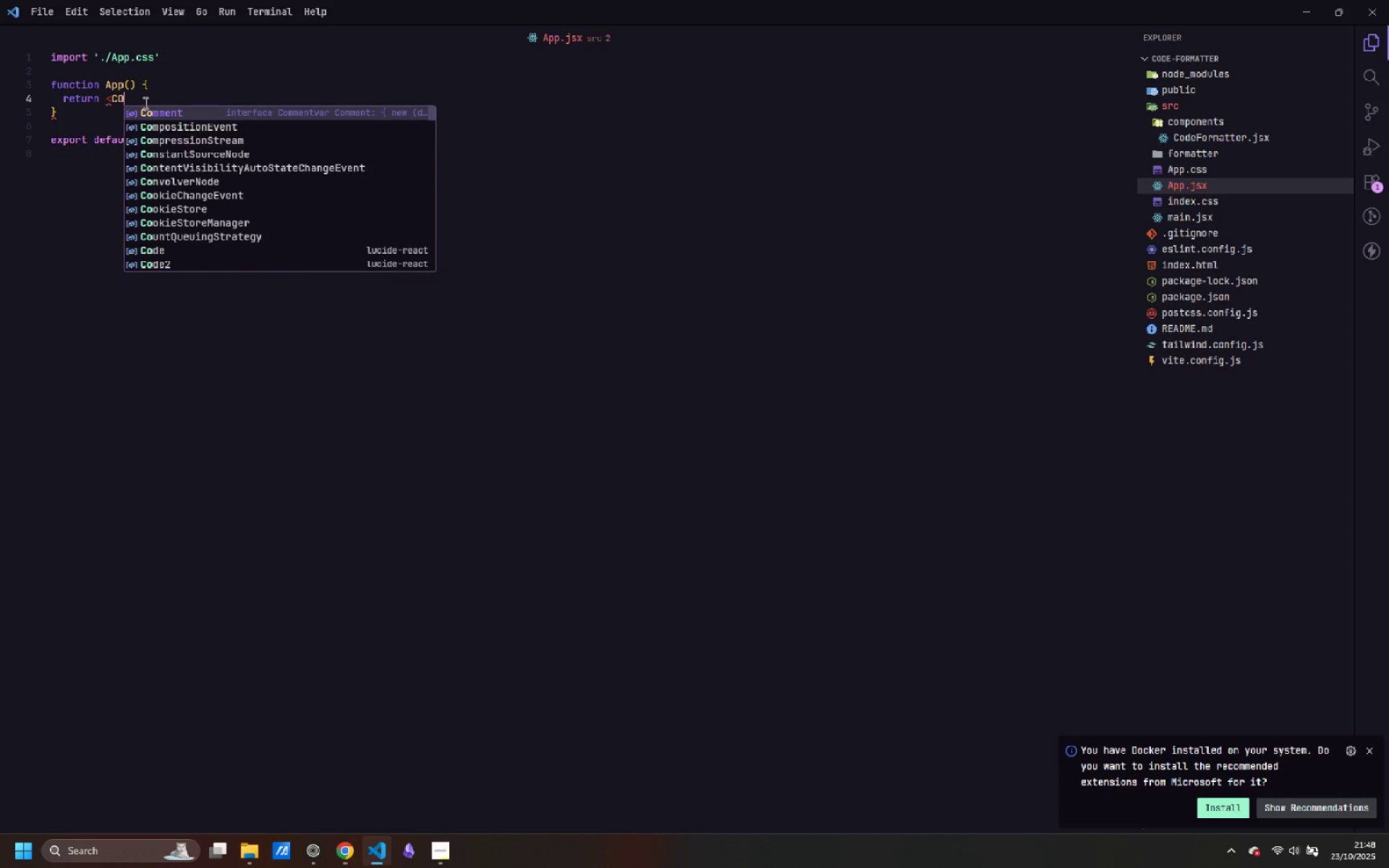 
key(Control+D)
 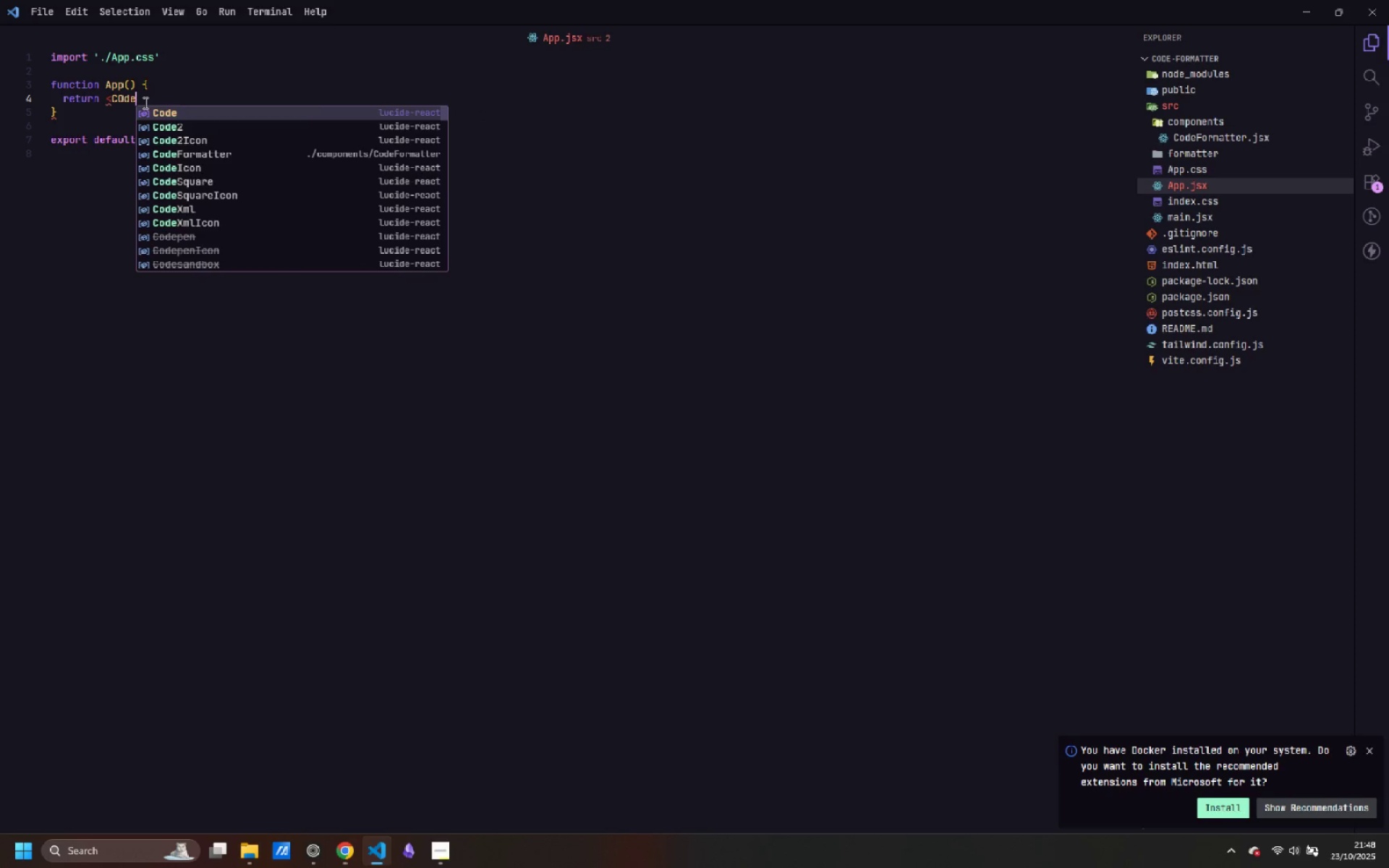 
key(Control+E)
 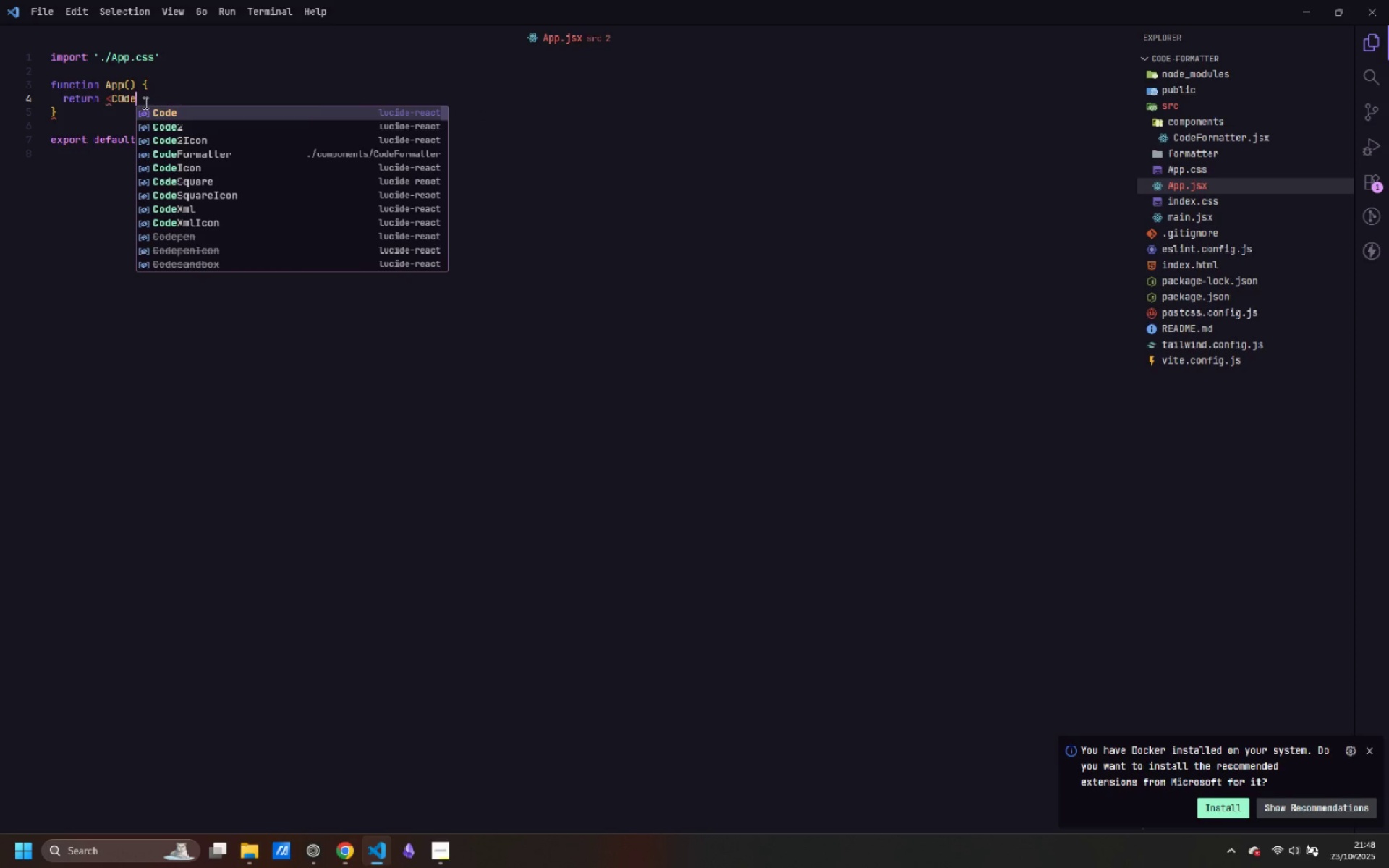 
key(Control+Shift+F)
 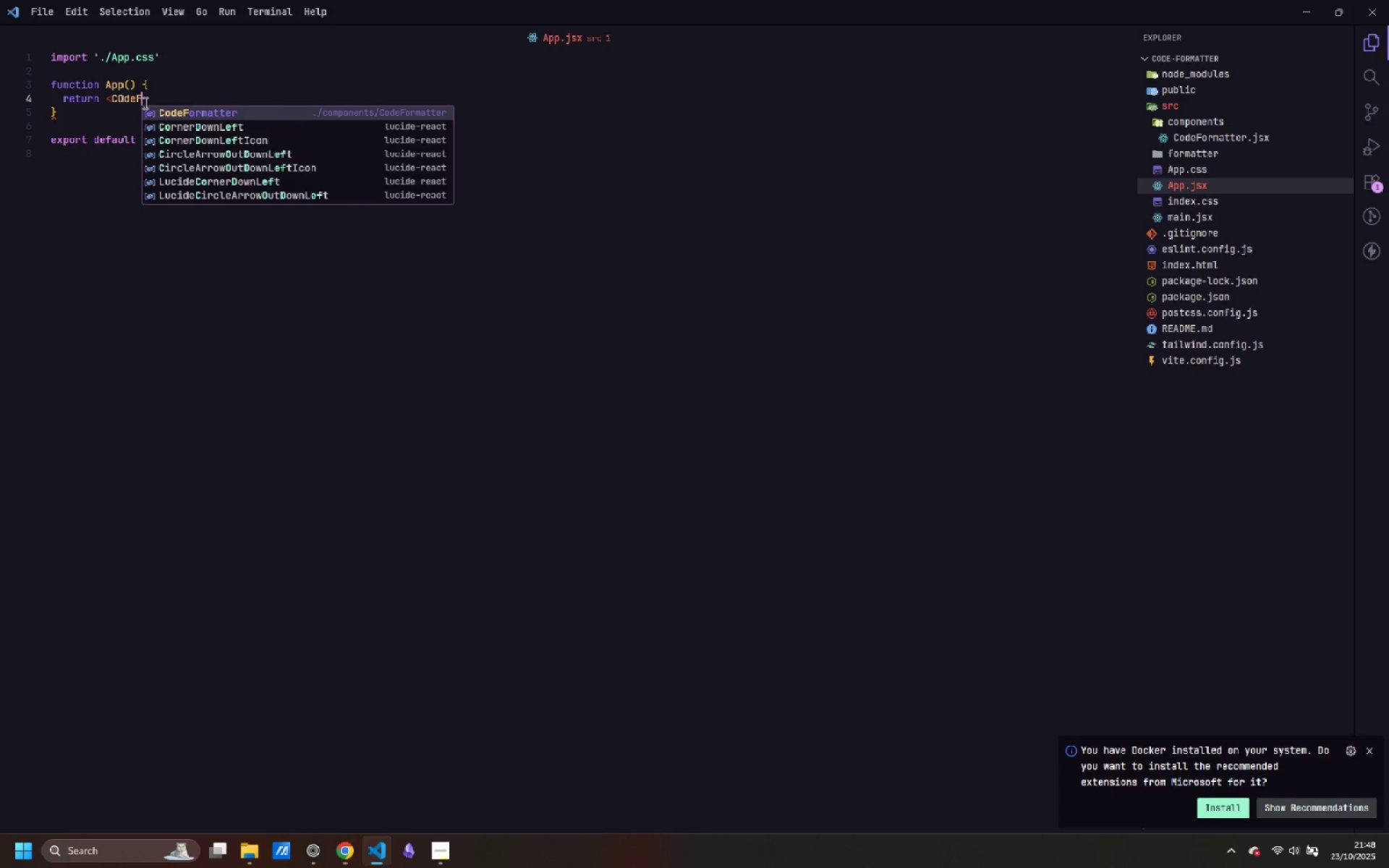 
key(Control+Enter)
 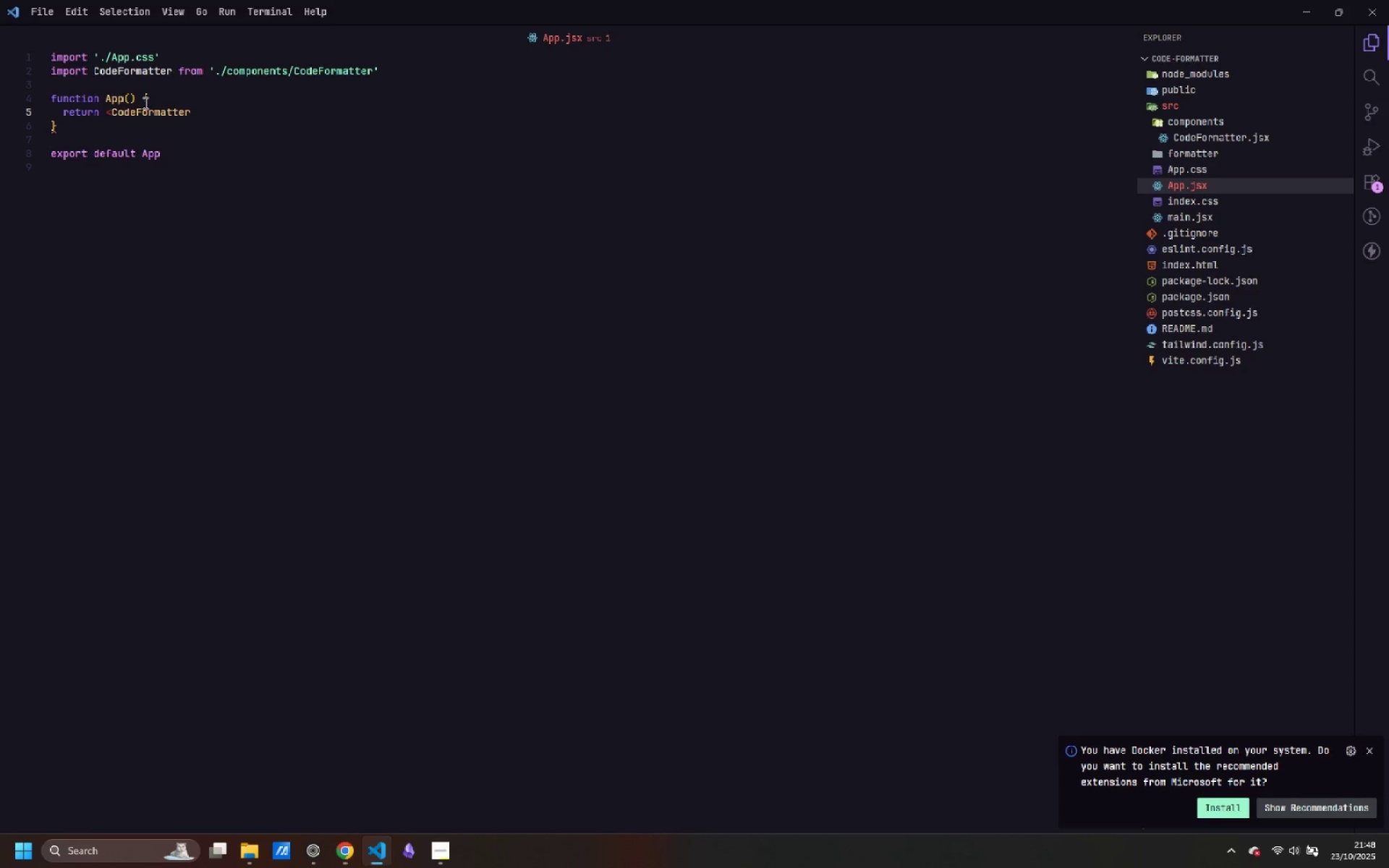 
key(Control+Space)
 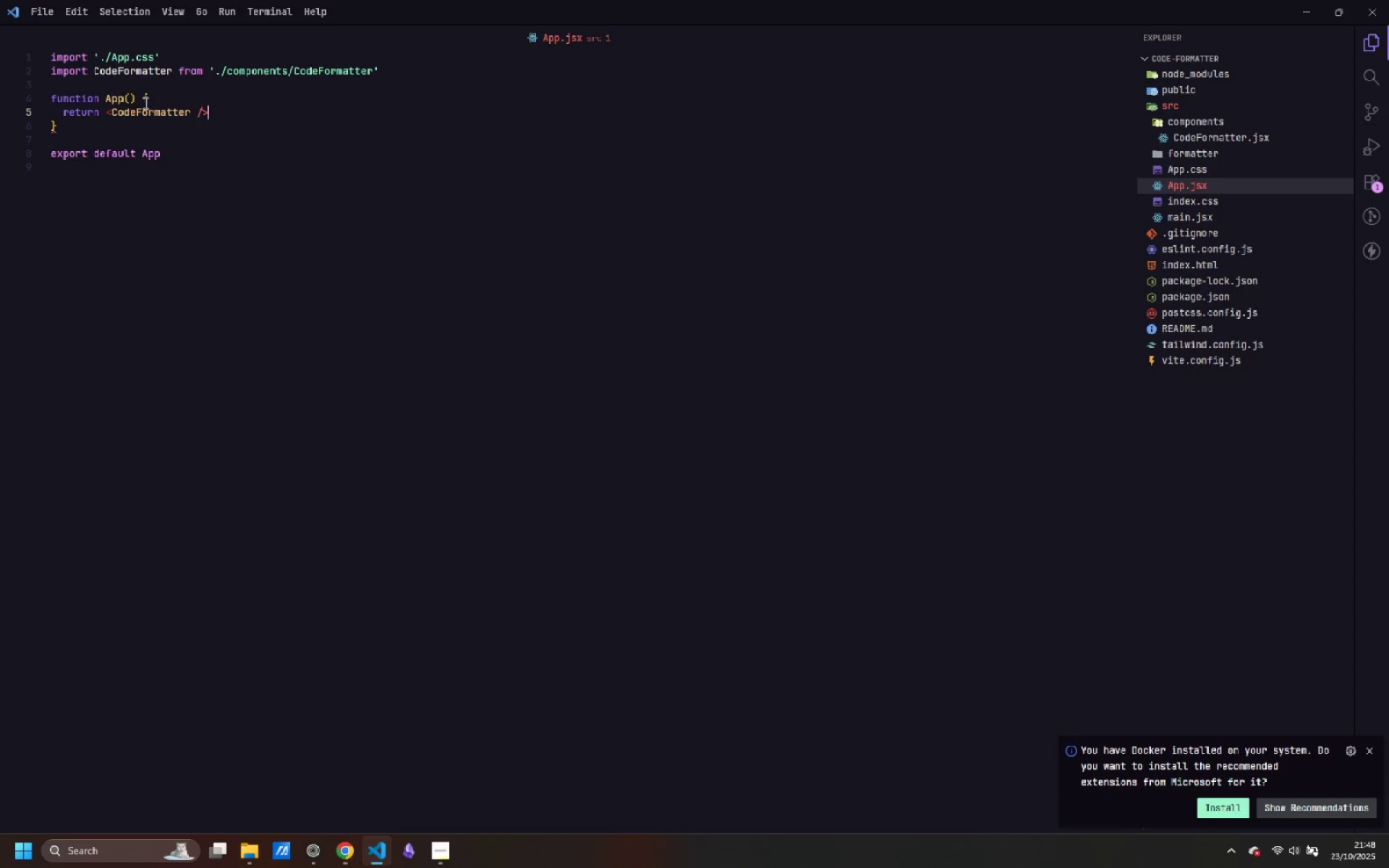 
key(Control+Slash)
 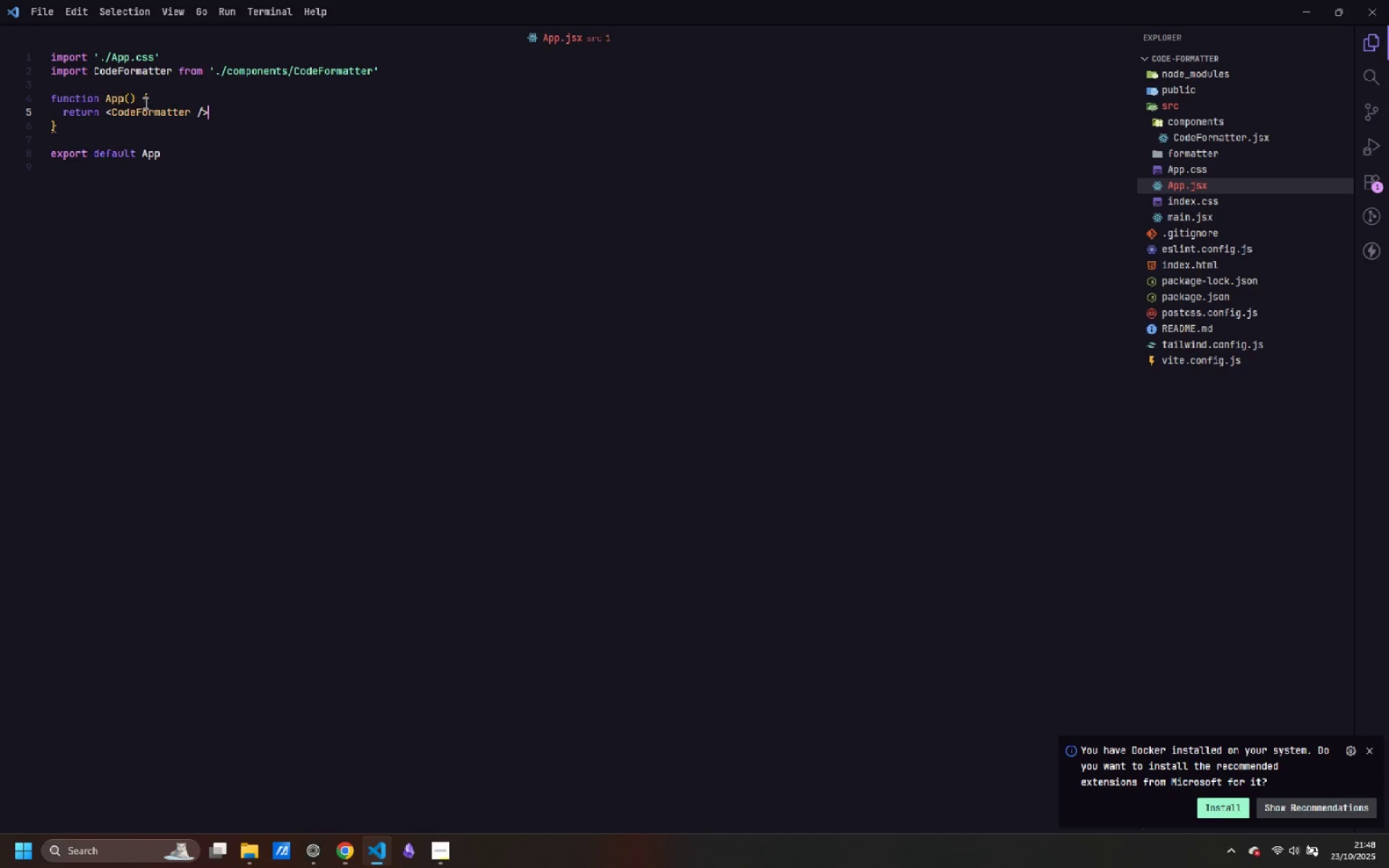 
key(Control+S)
 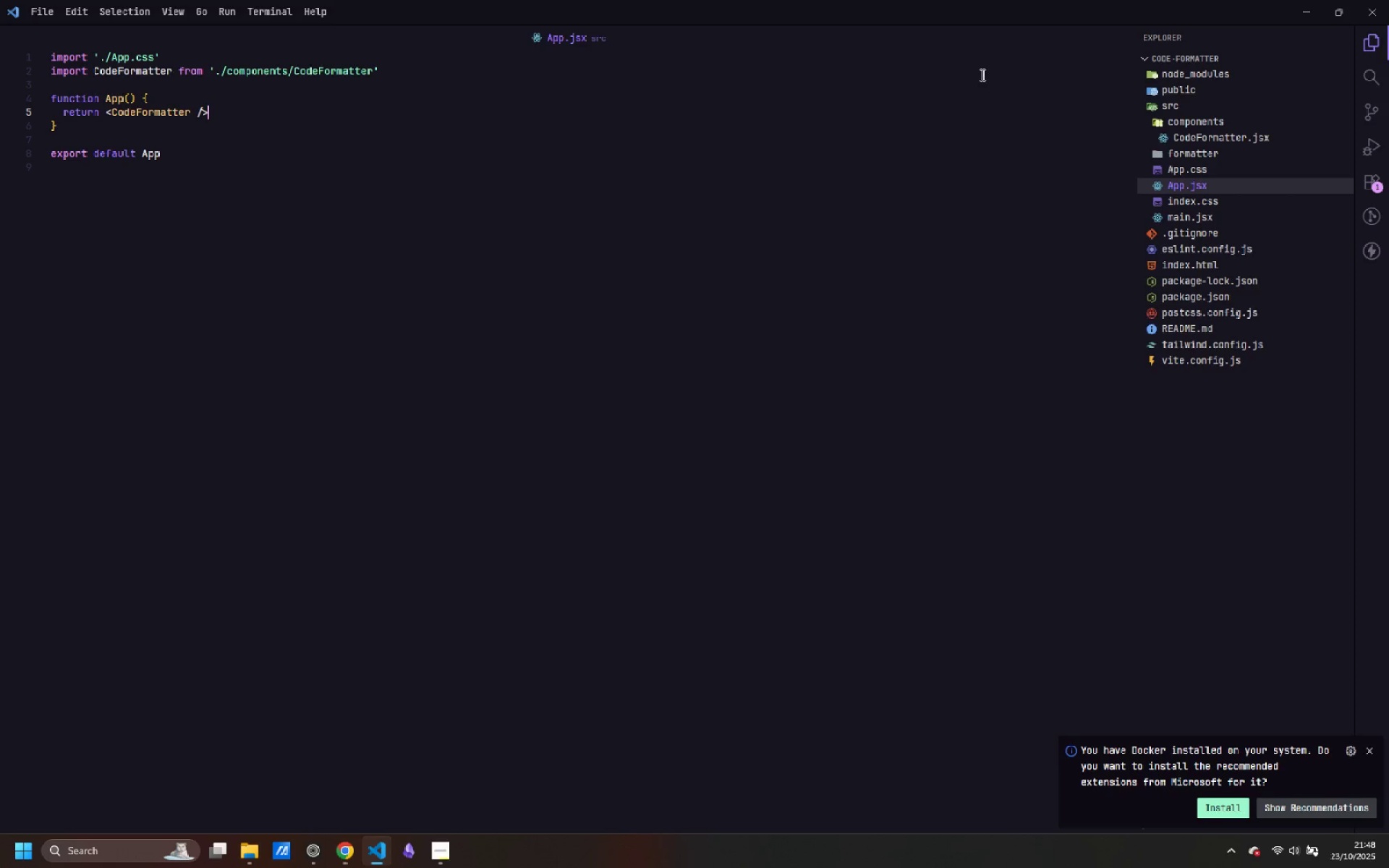 
left_click([1210, 134])
 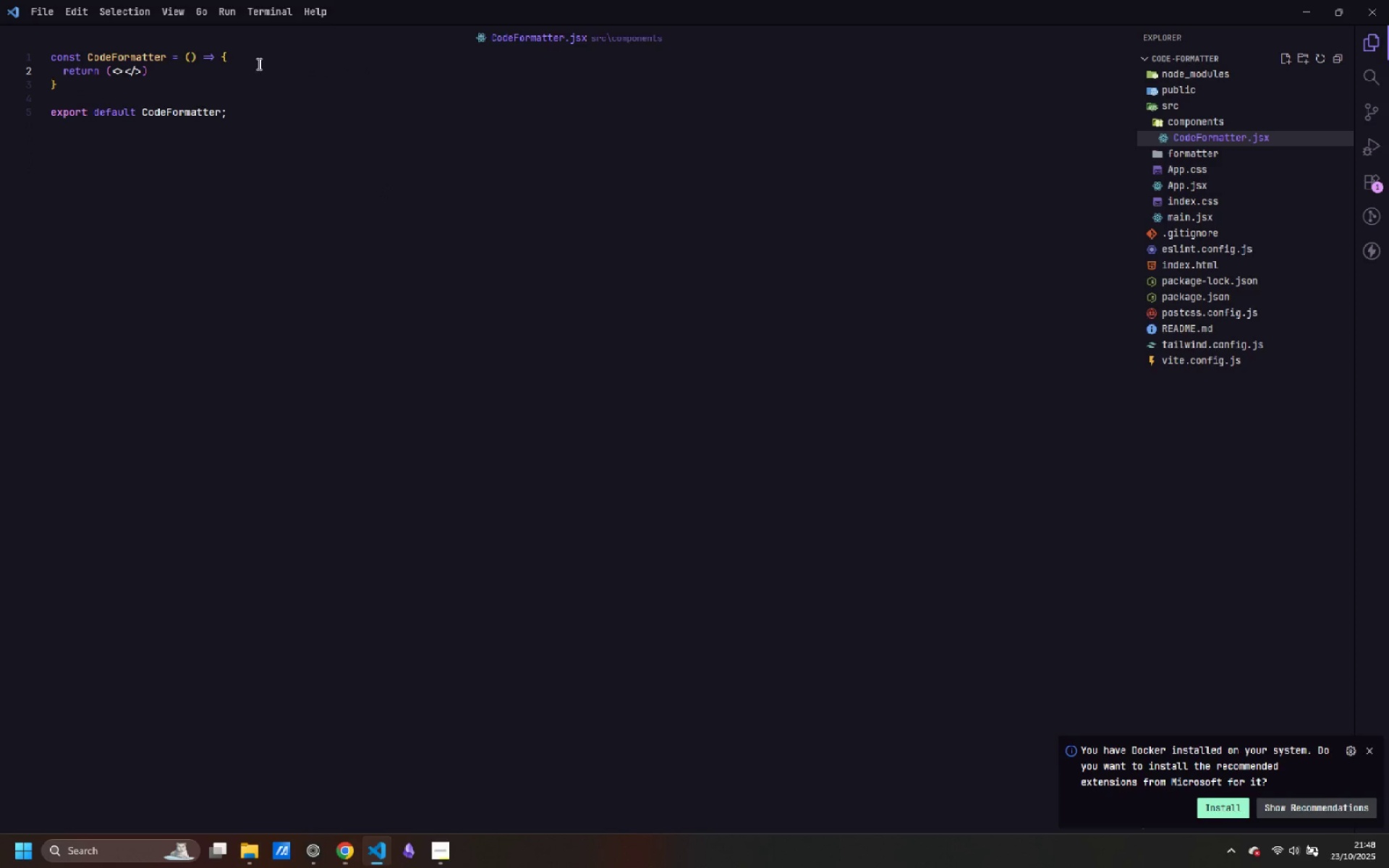 
left_click([266, 61])
 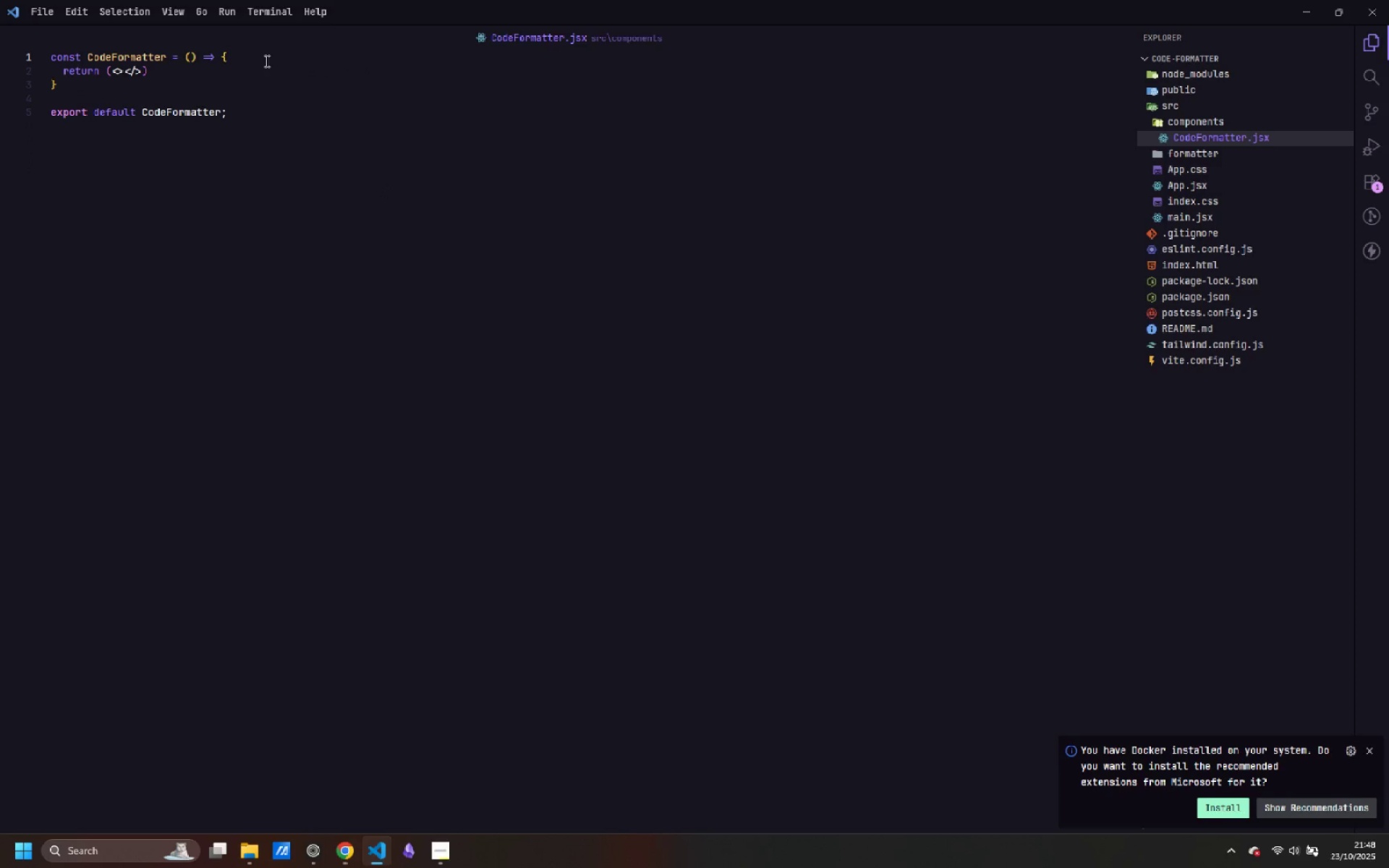 
key(Control+Enter)
 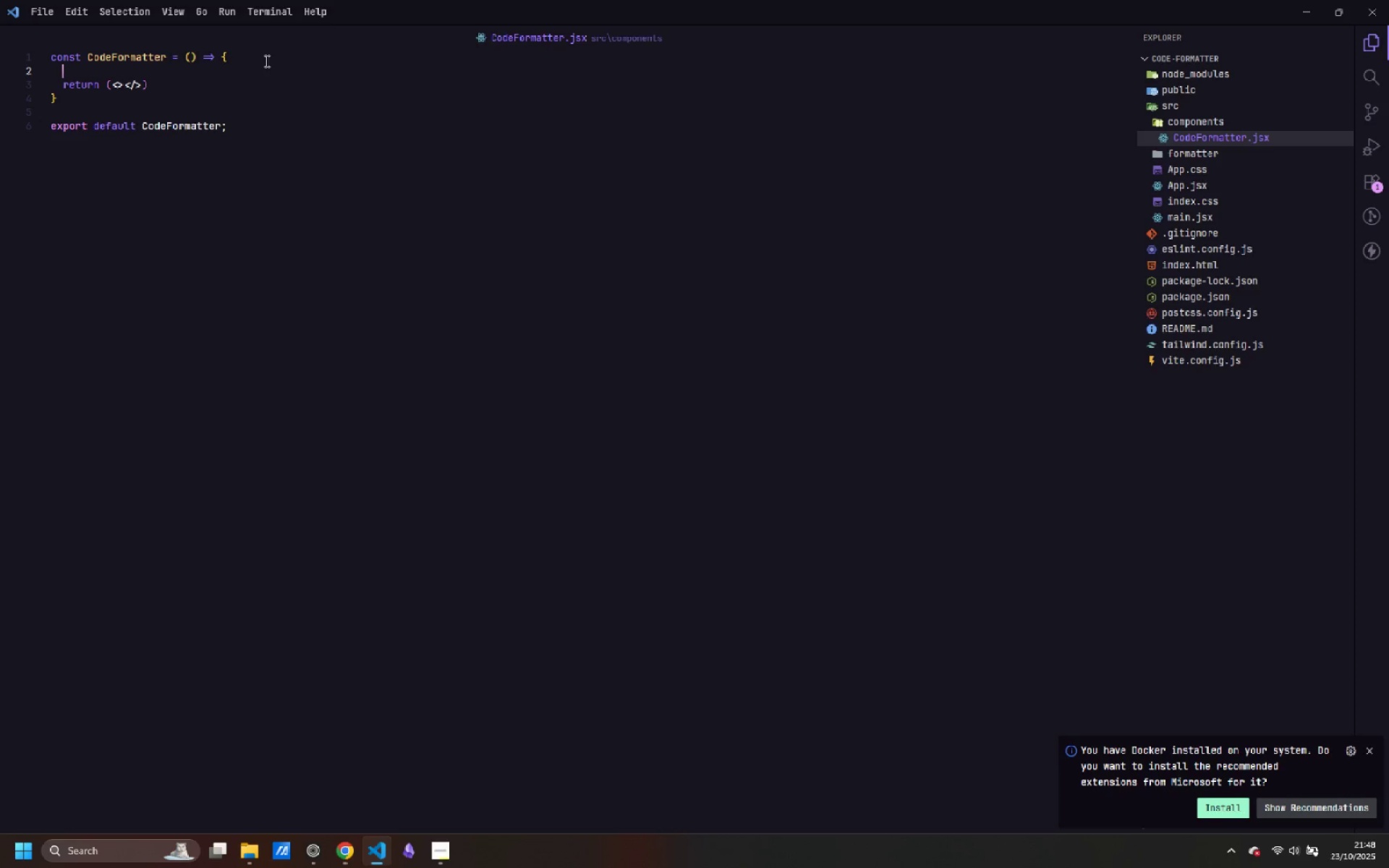 
key(Control+Enter)
 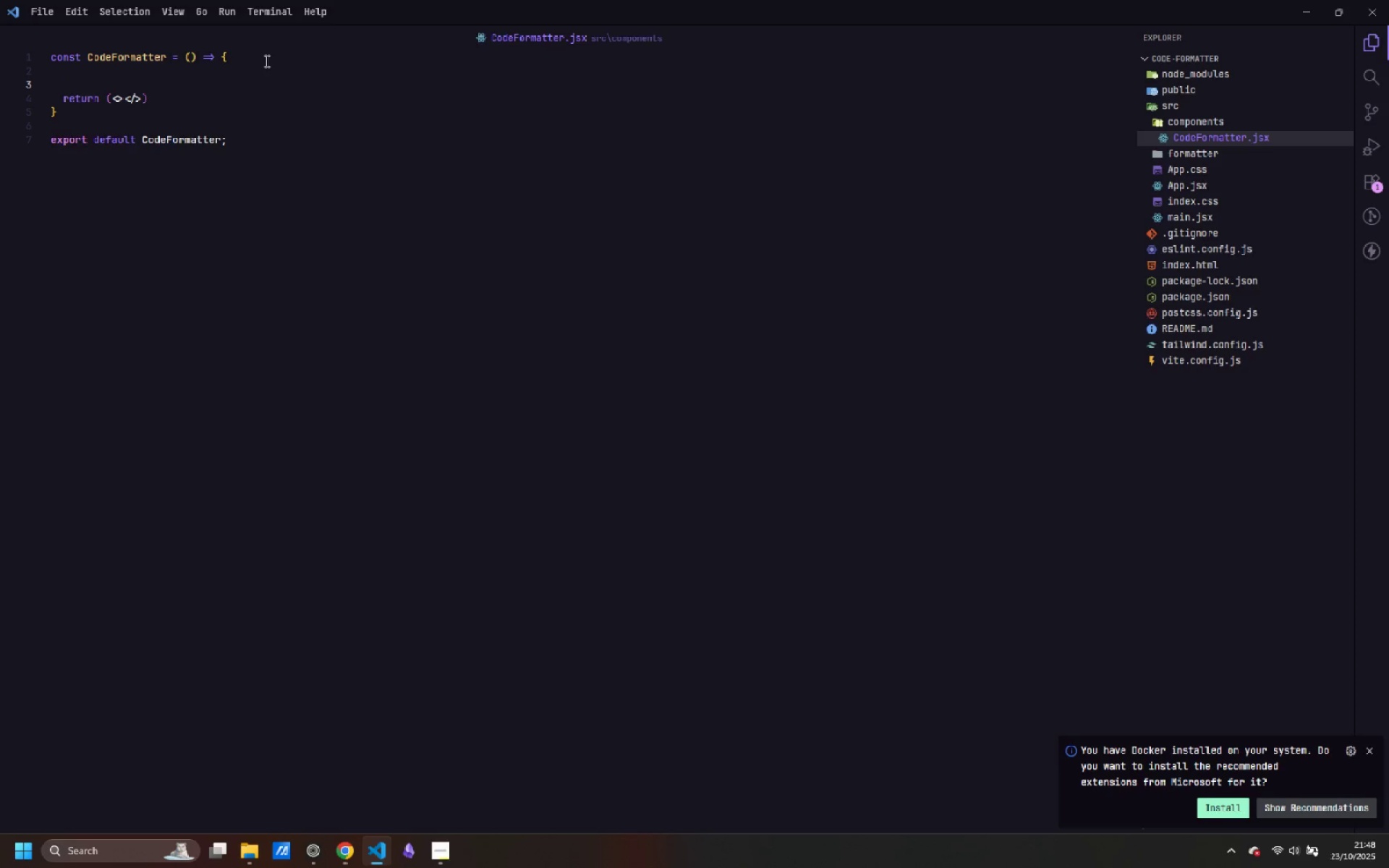 
key(Control+ArrowUp)
 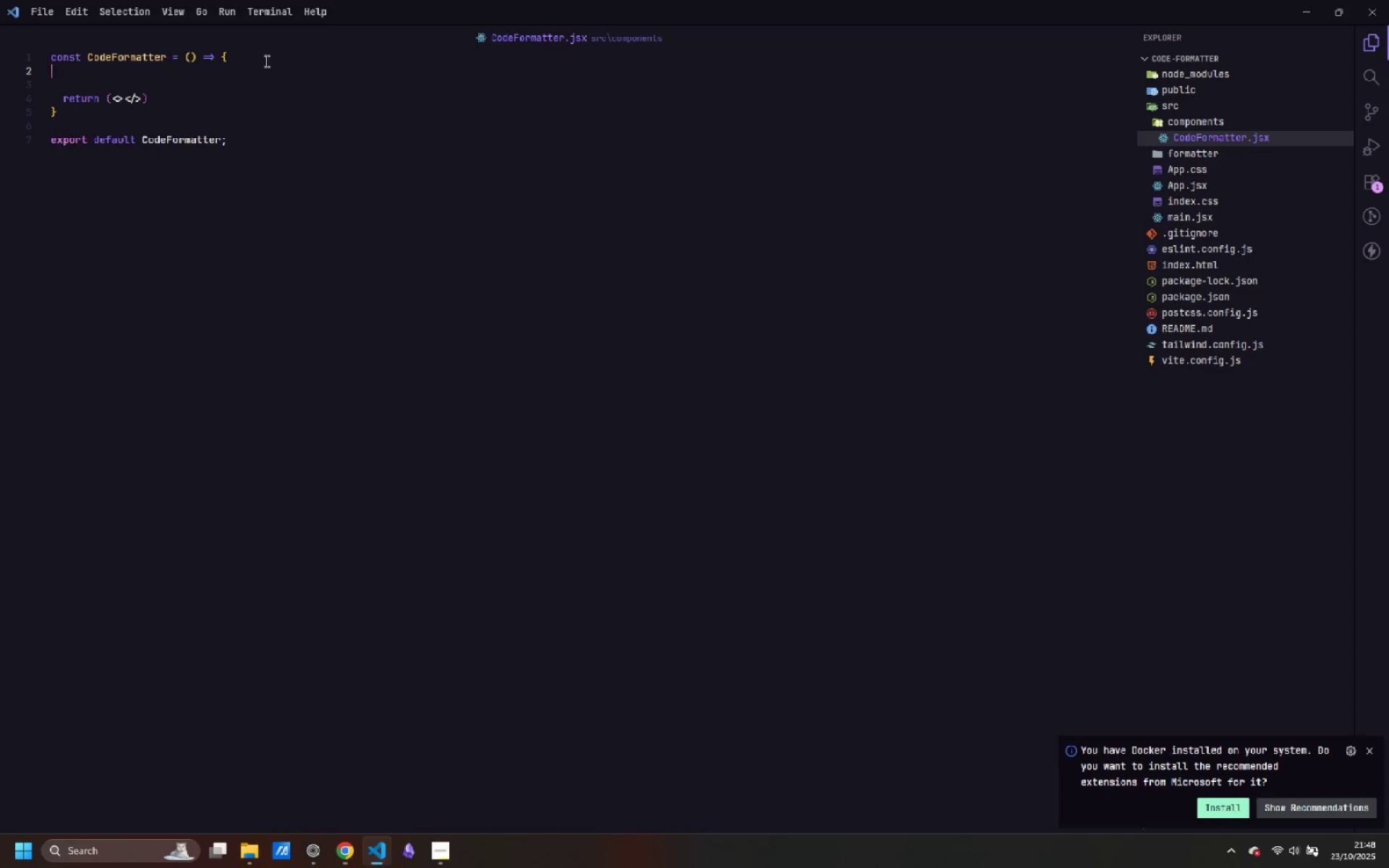 
key(Control+Tab)
 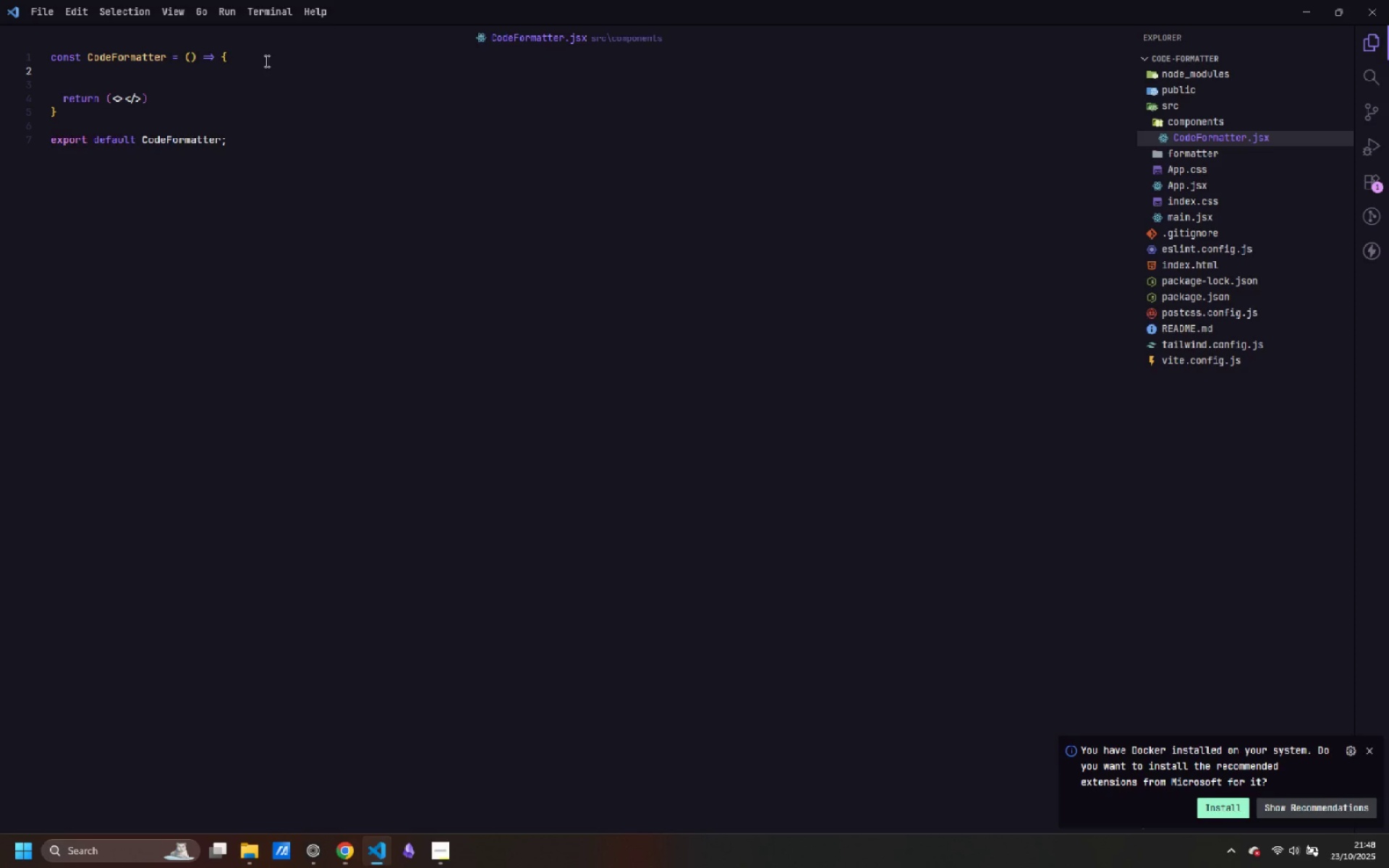 
key(Control+C)
 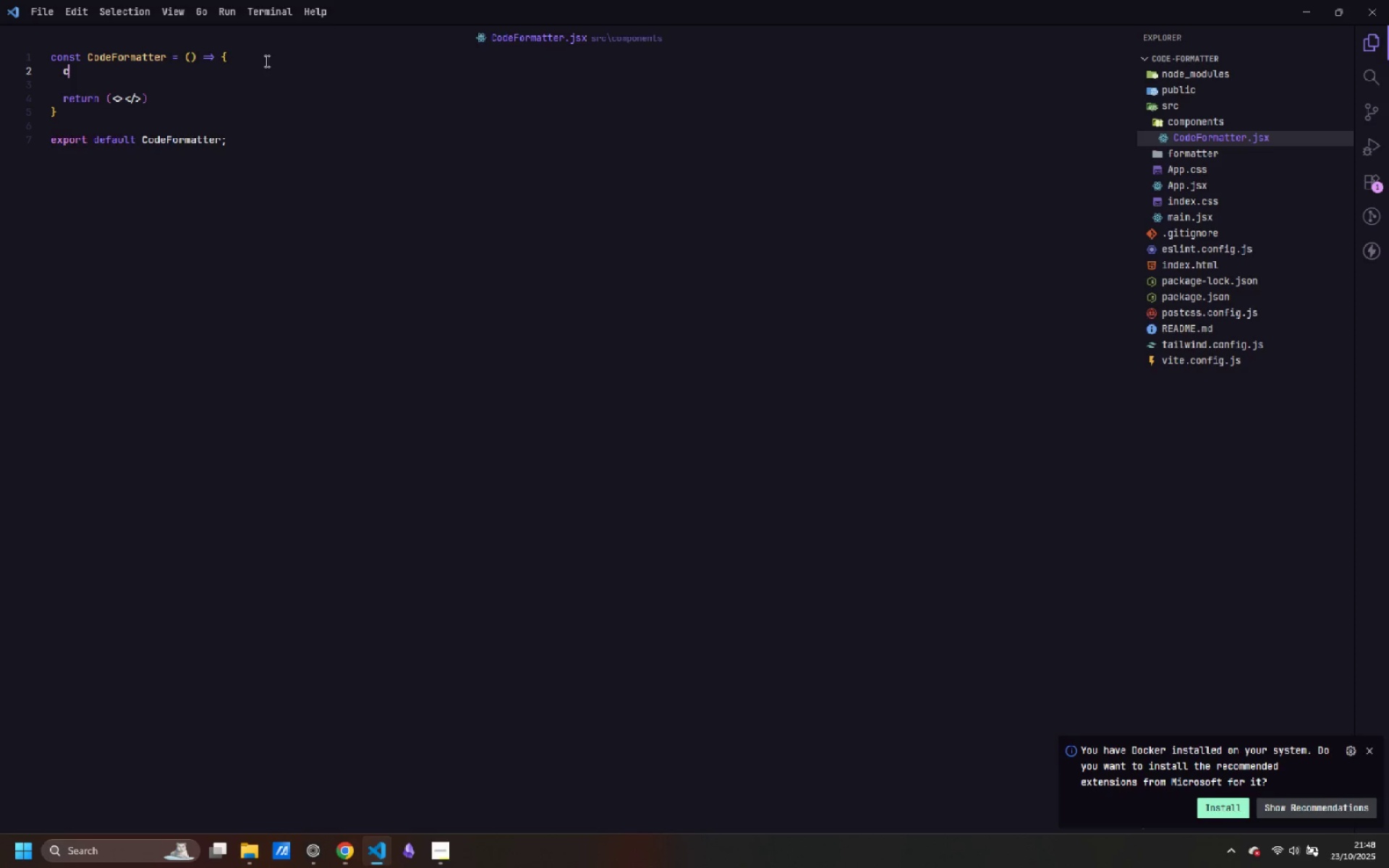 
key(Control+O)
 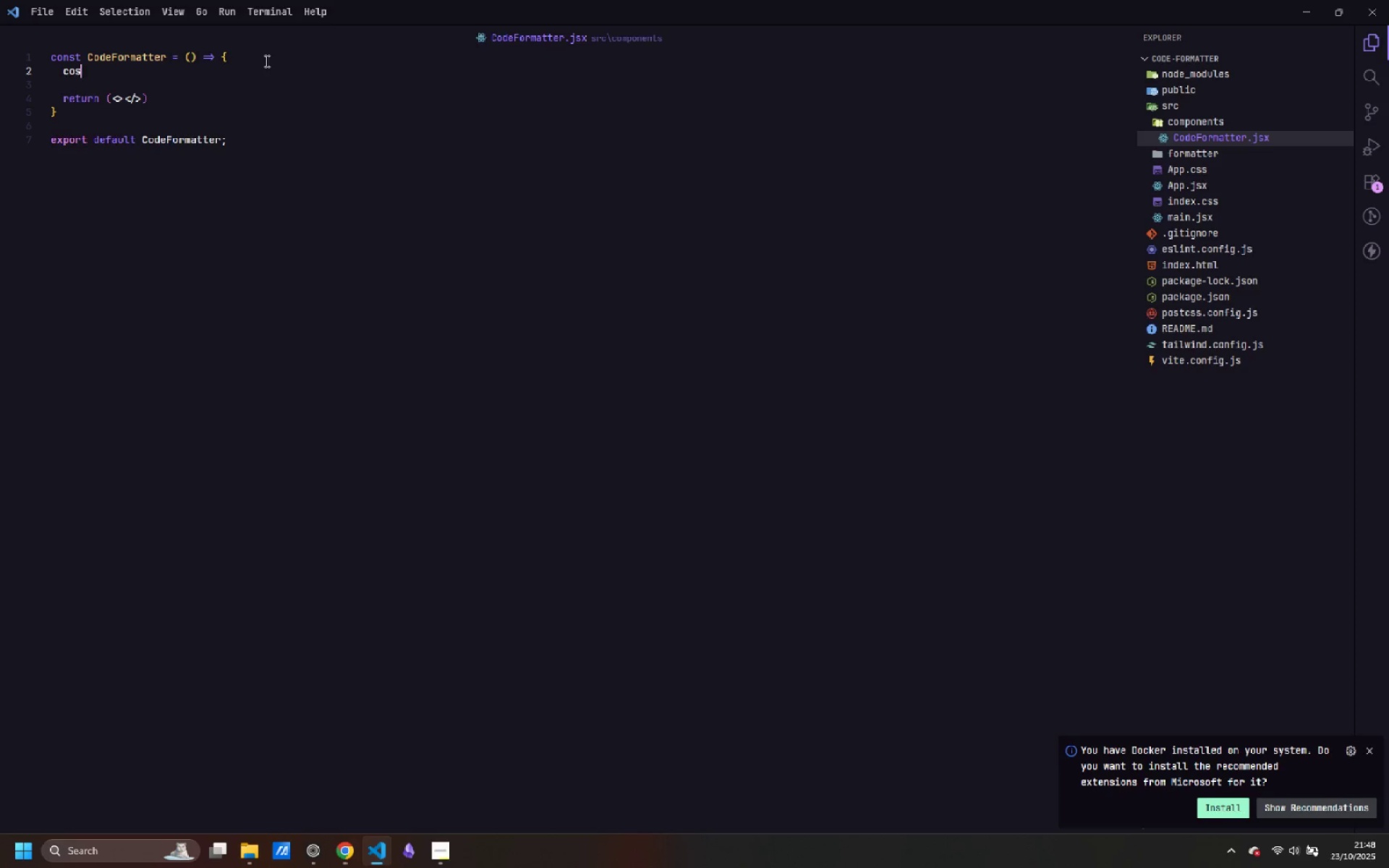 
key(Control+S)
 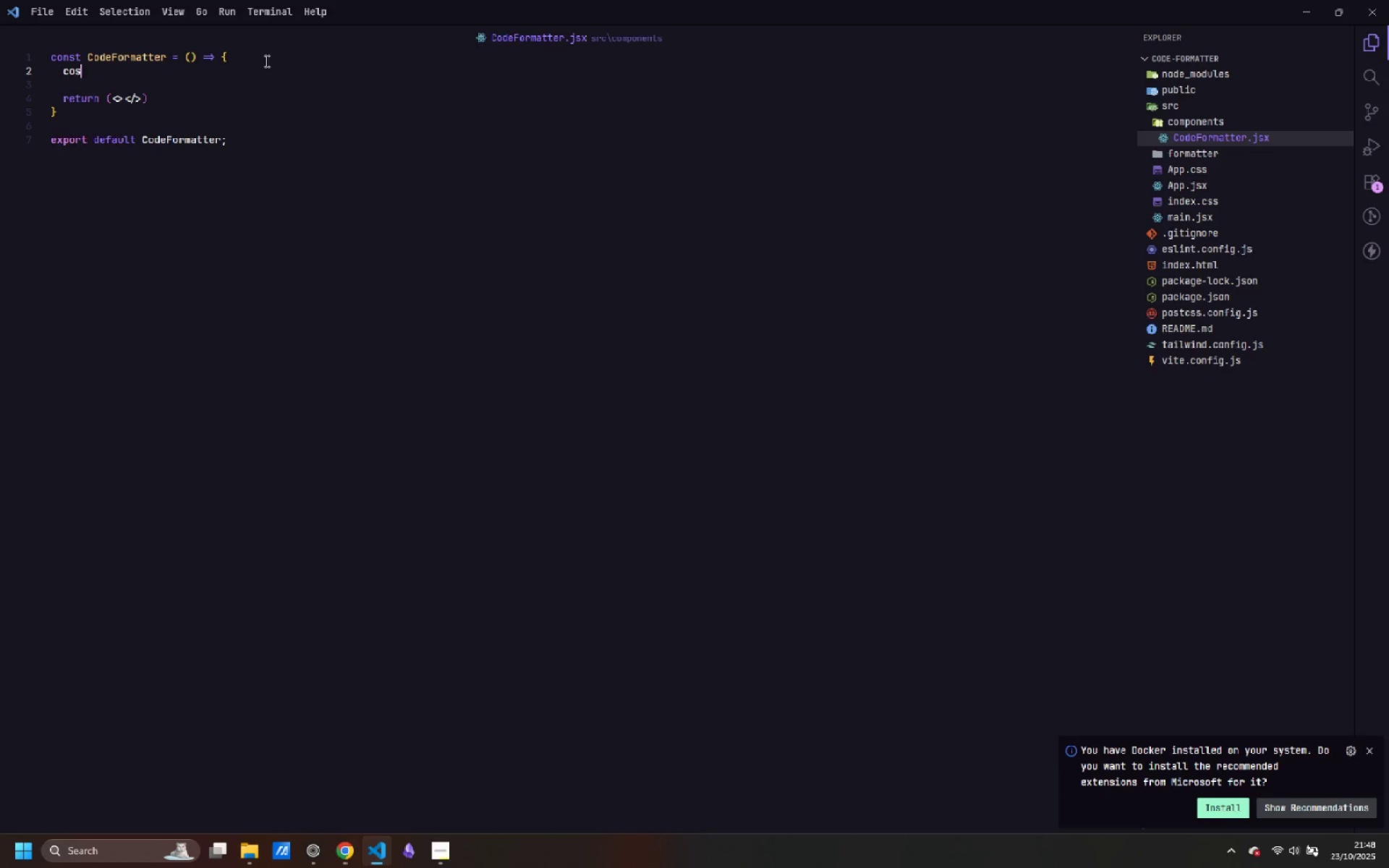 
key(Control+N)
 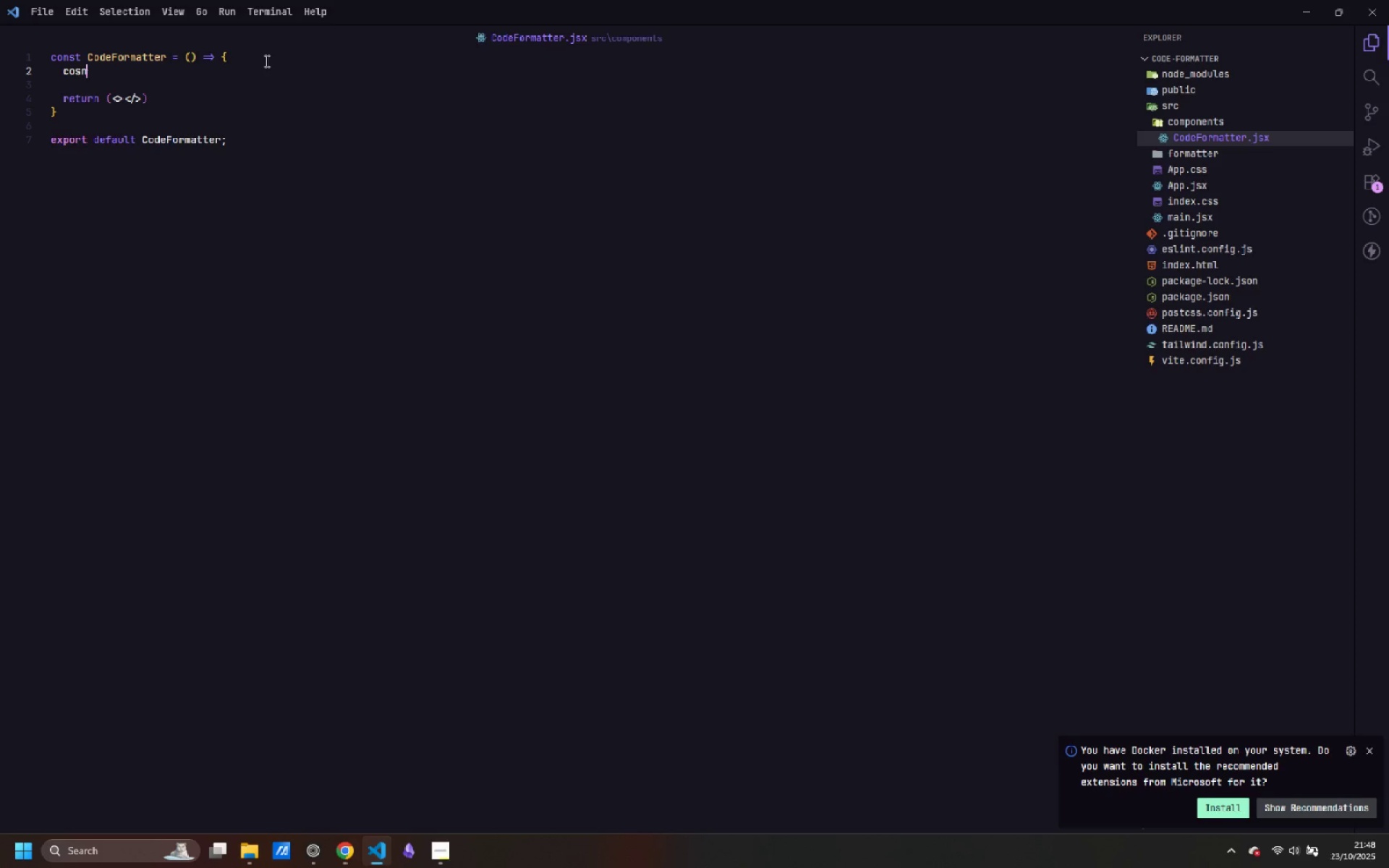 
key(Control+T)
 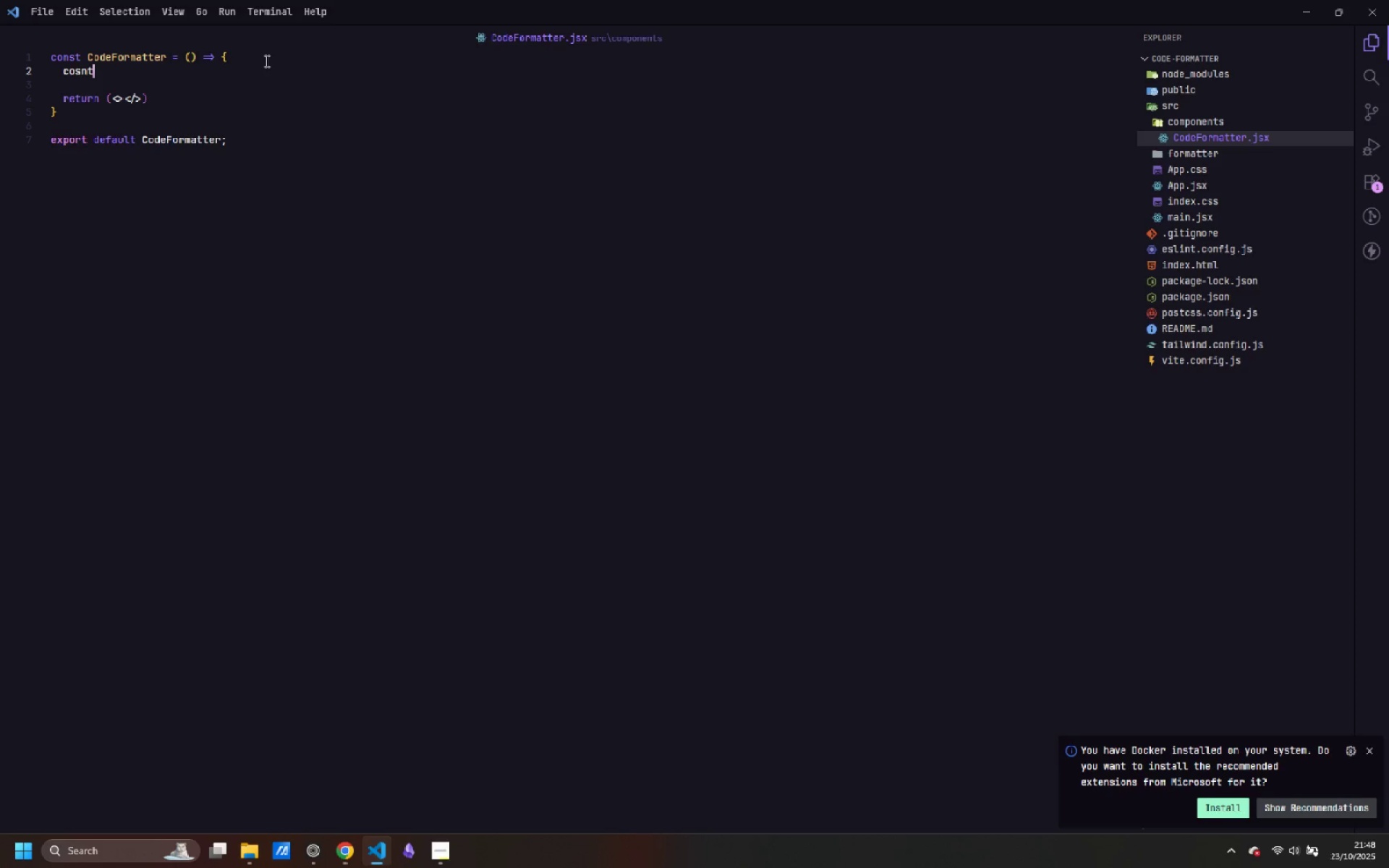 
key(Control+Space)
 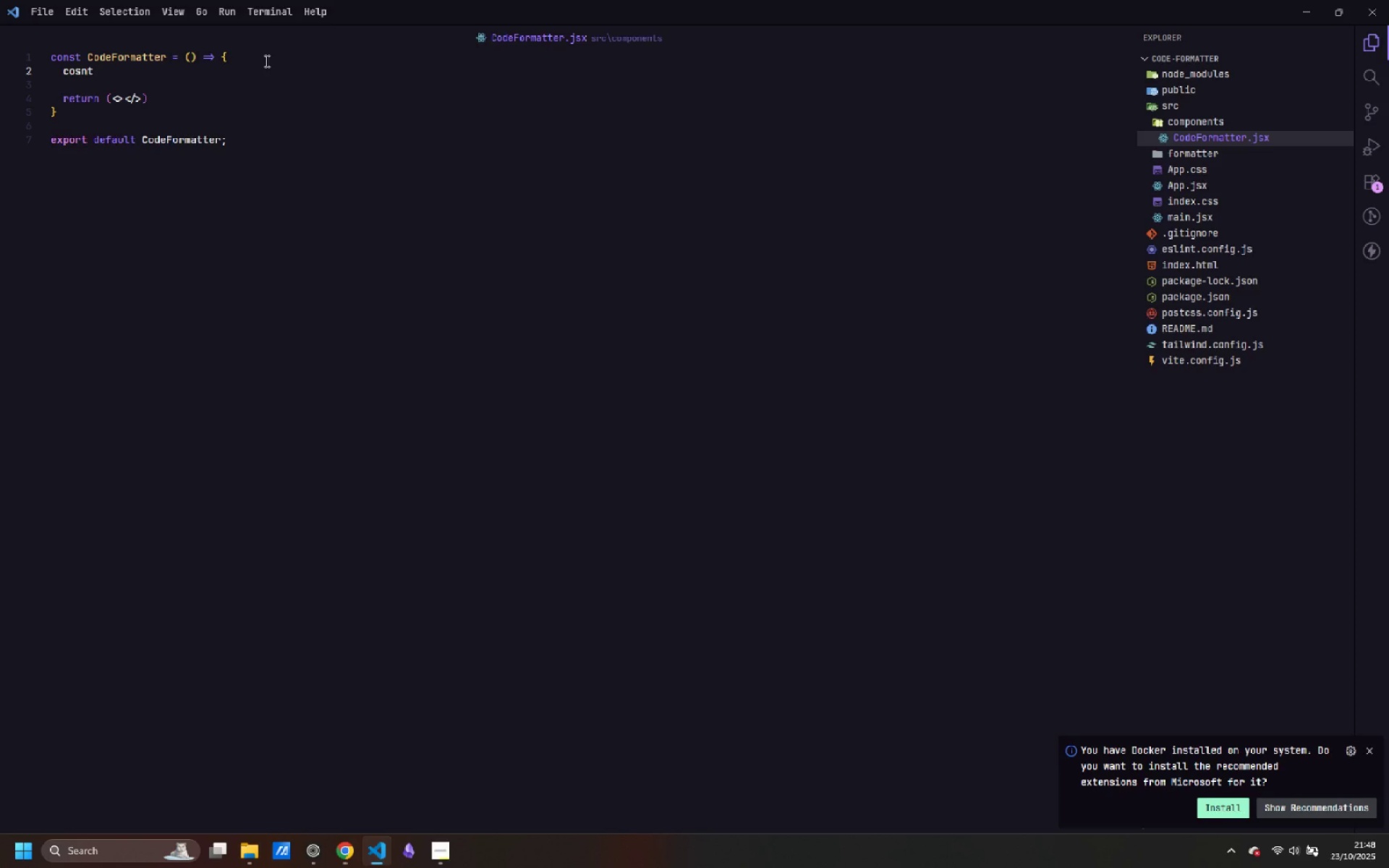 
key(Control+BracketLeft)
 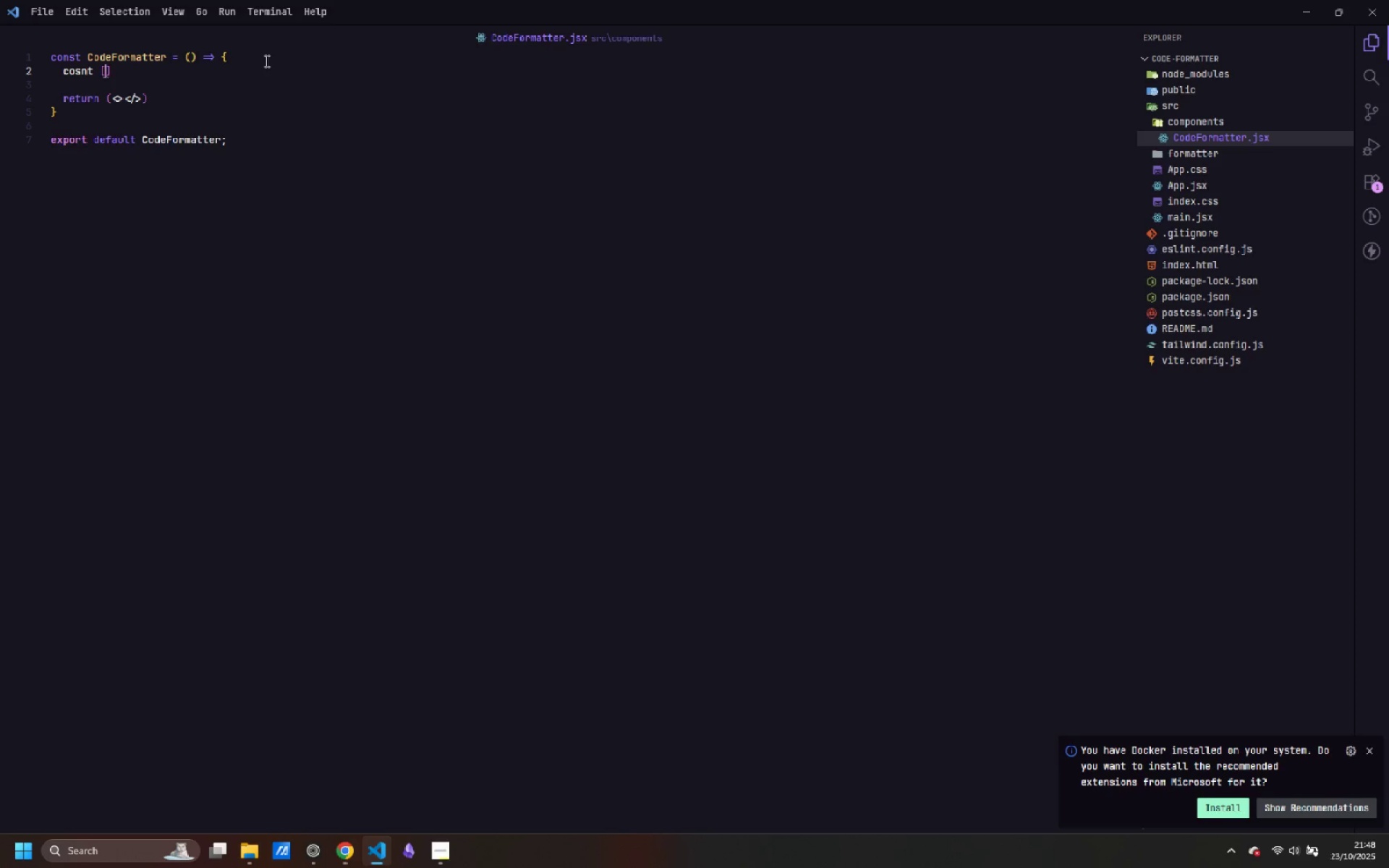 
key(Control+L)
 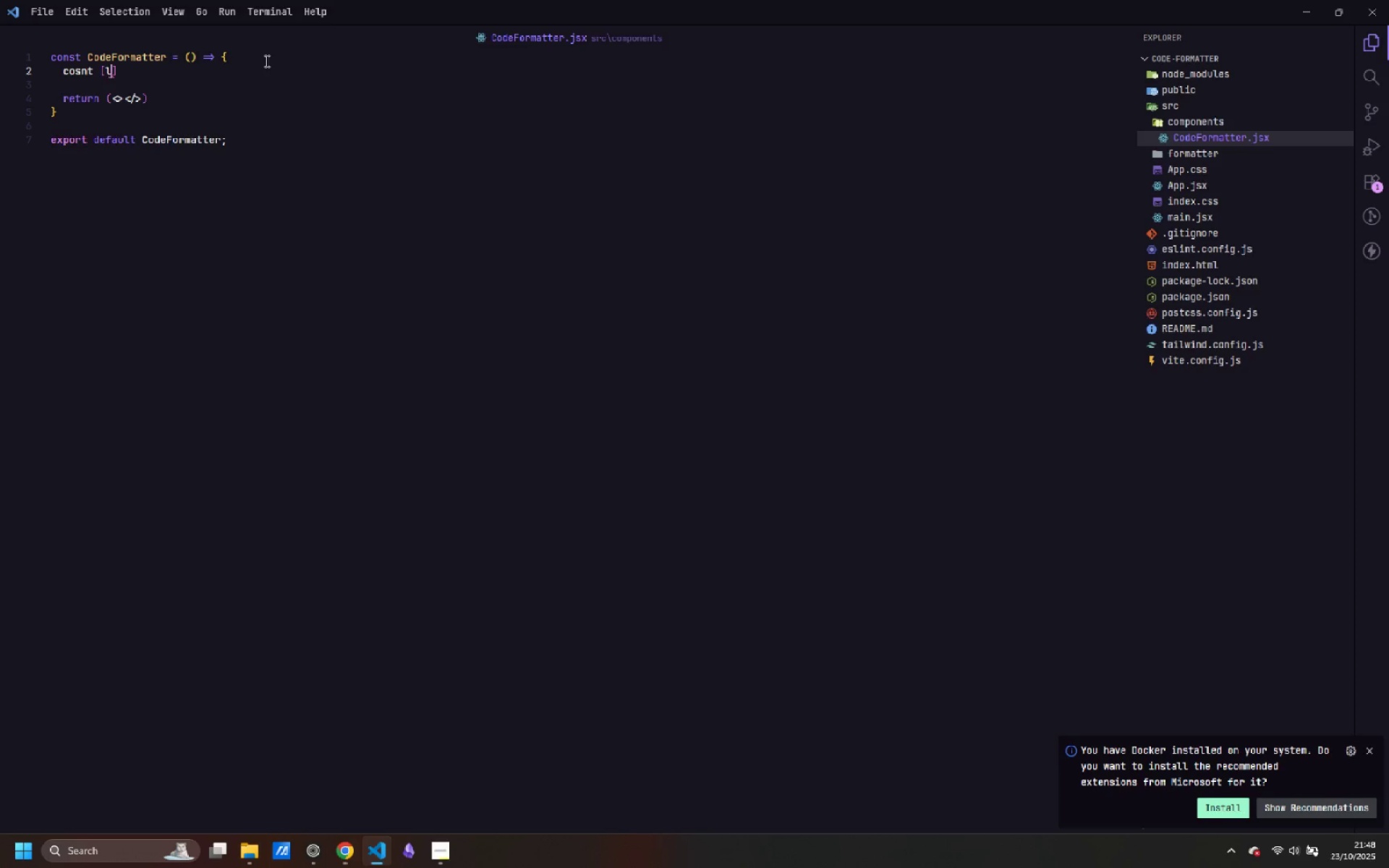 
key(Control+A)
 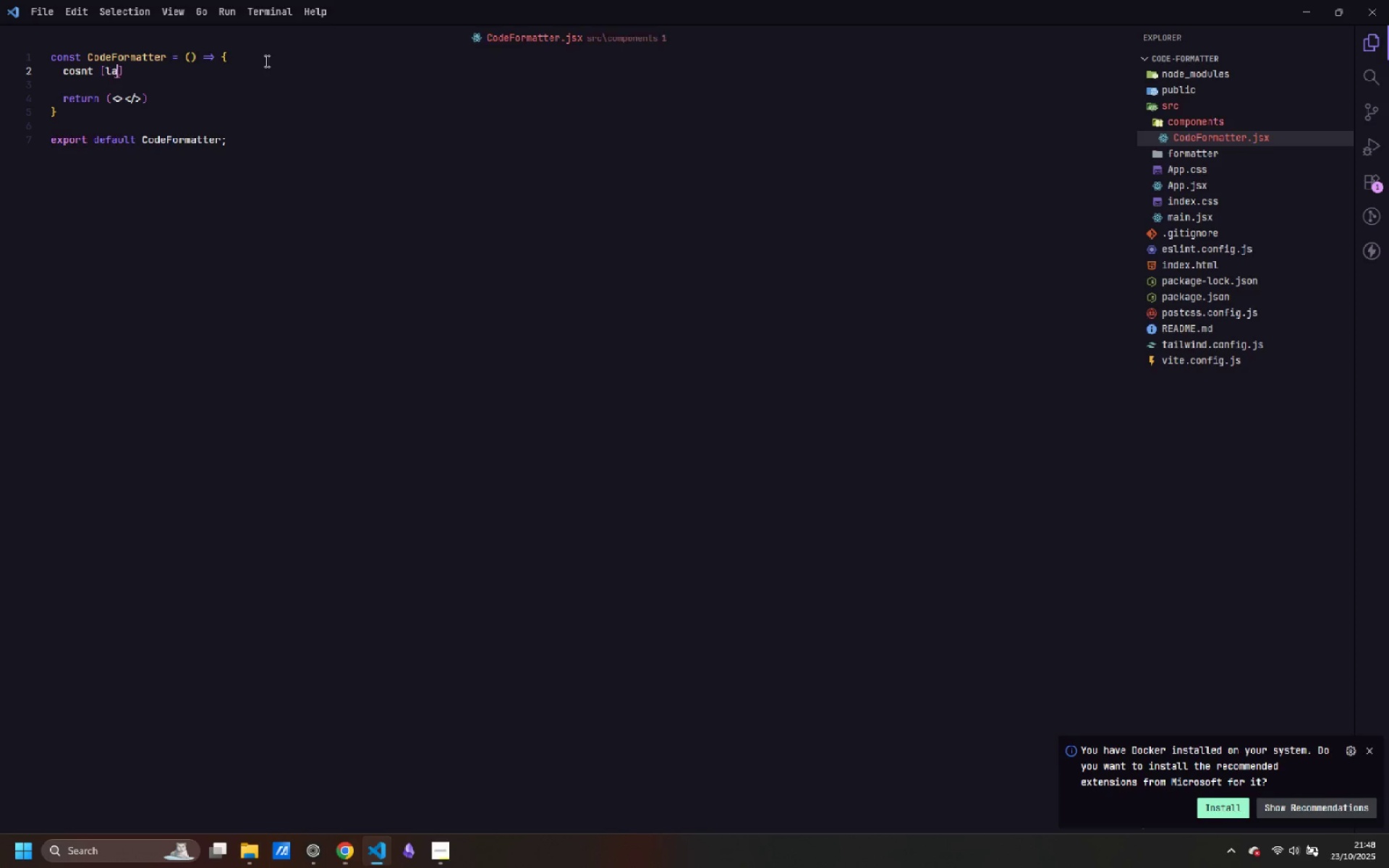 
key(Control+N)
 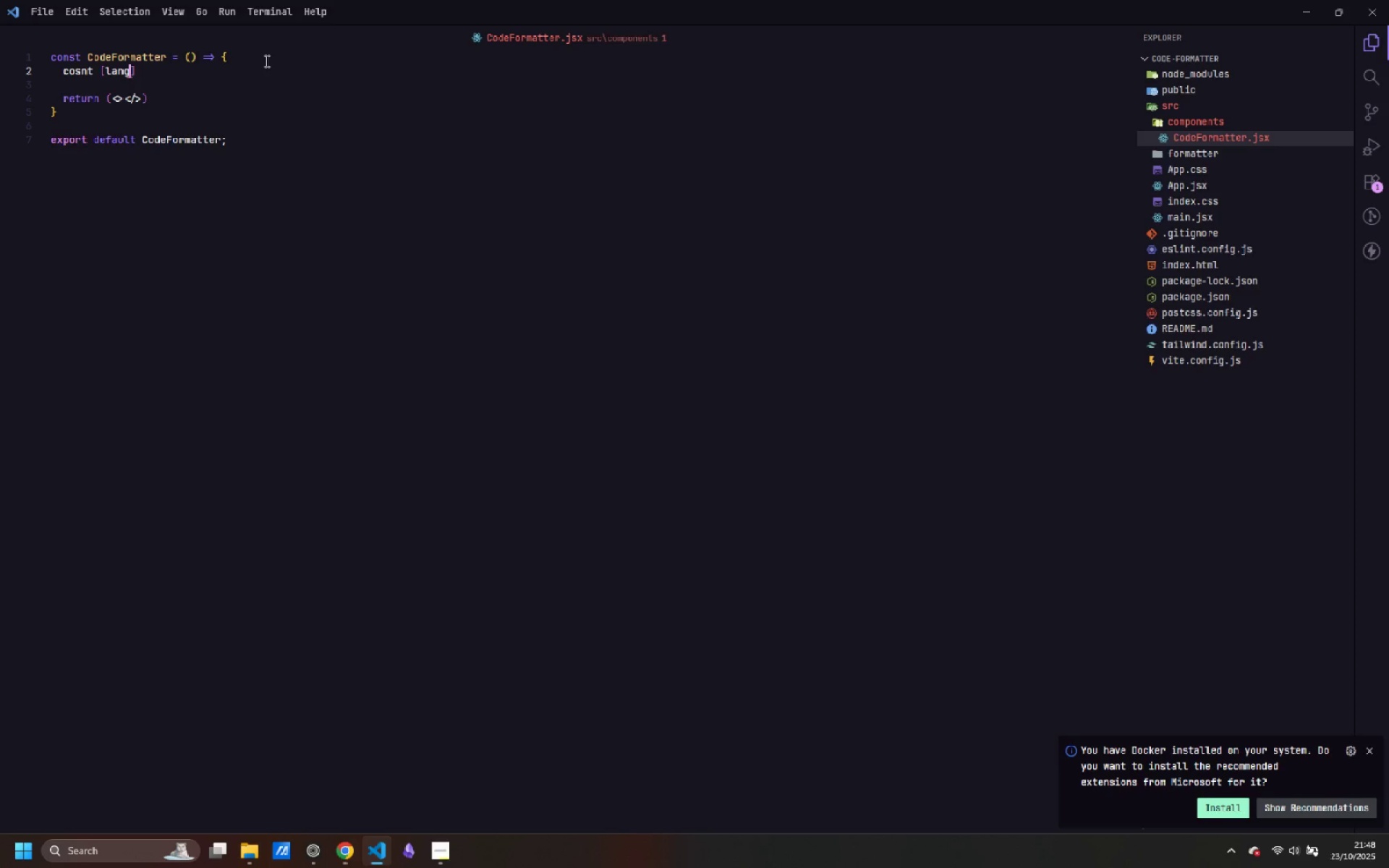 
key(Control+G)
 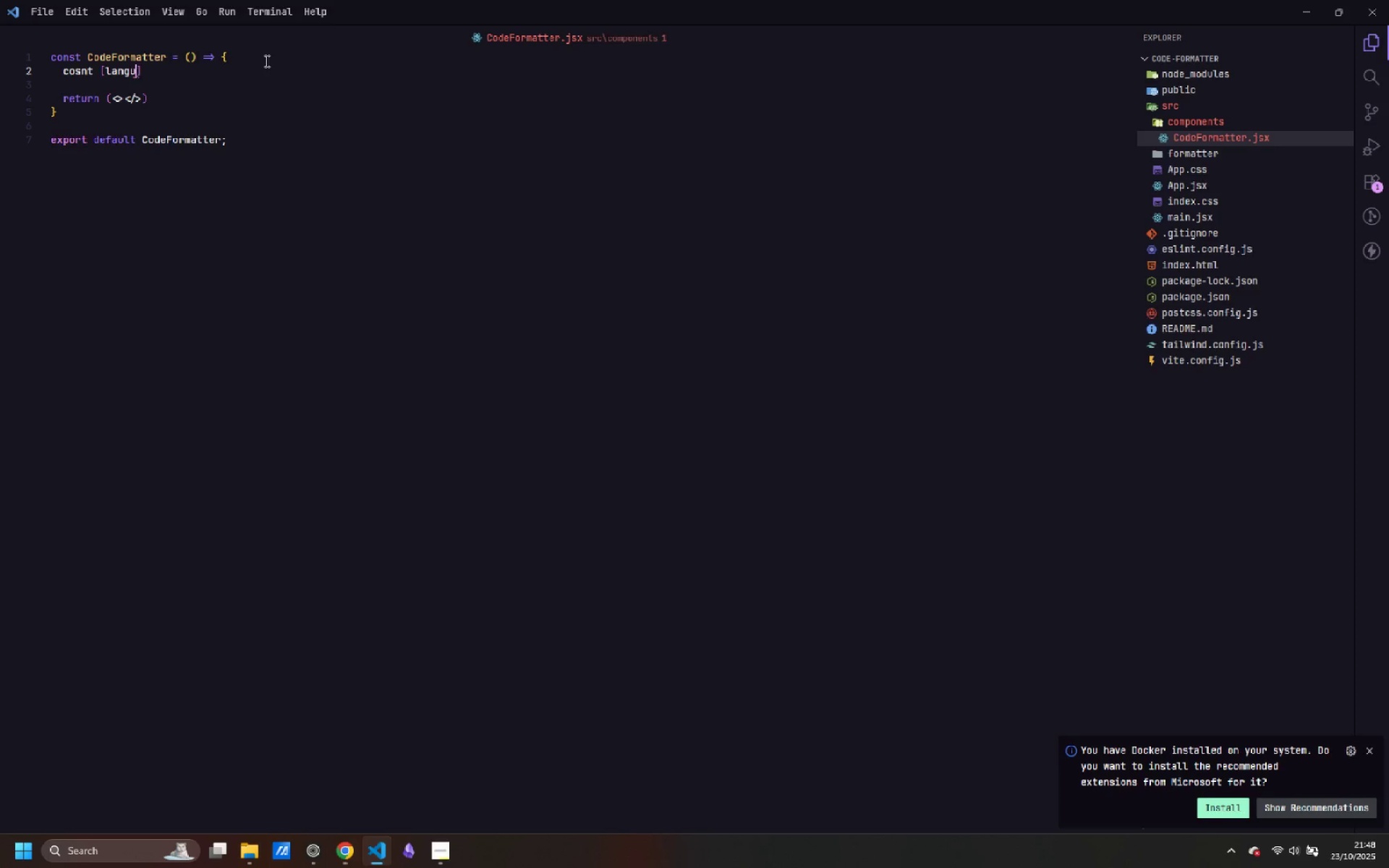 
key(Control+U)
 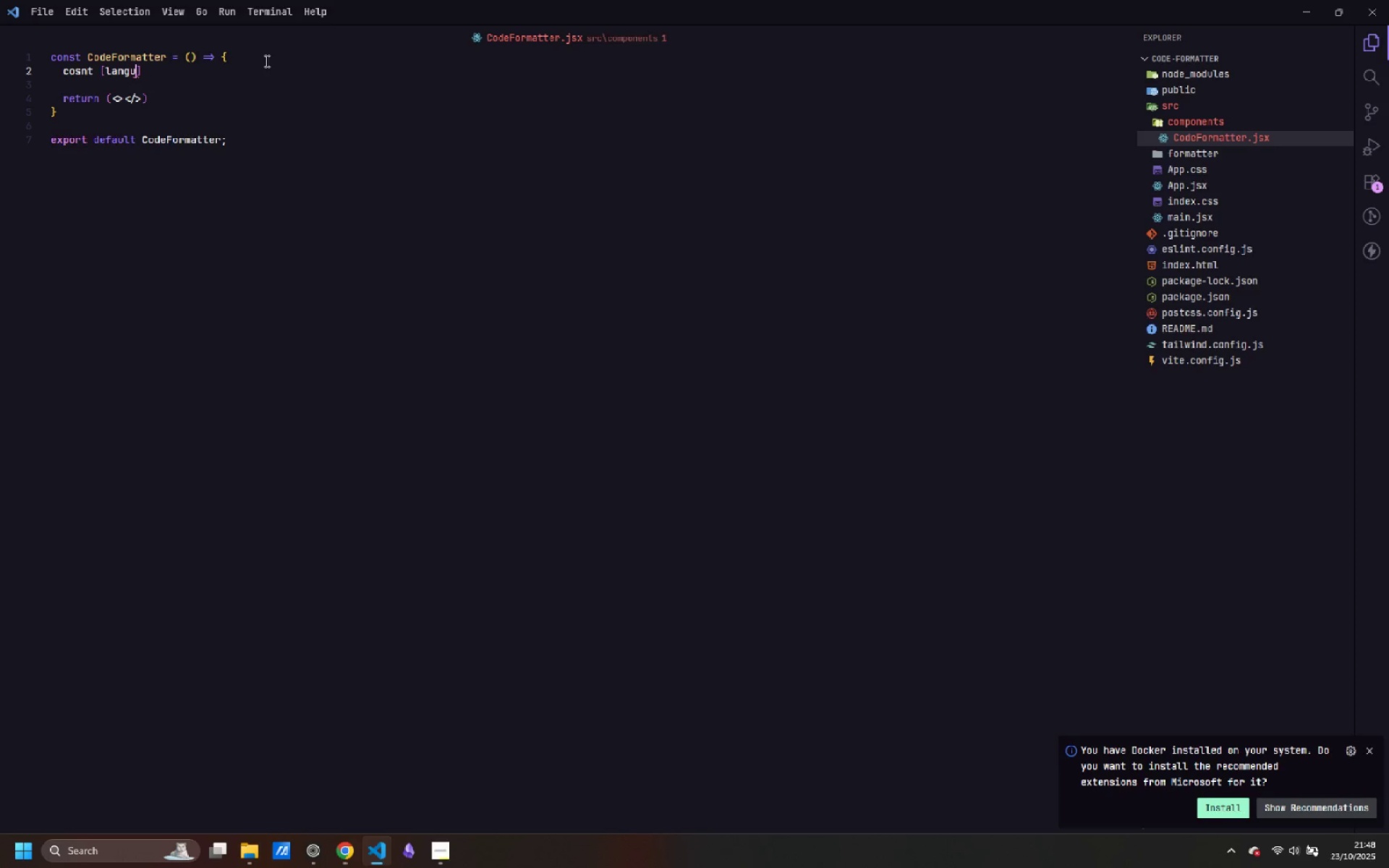 
key(Control+A)
 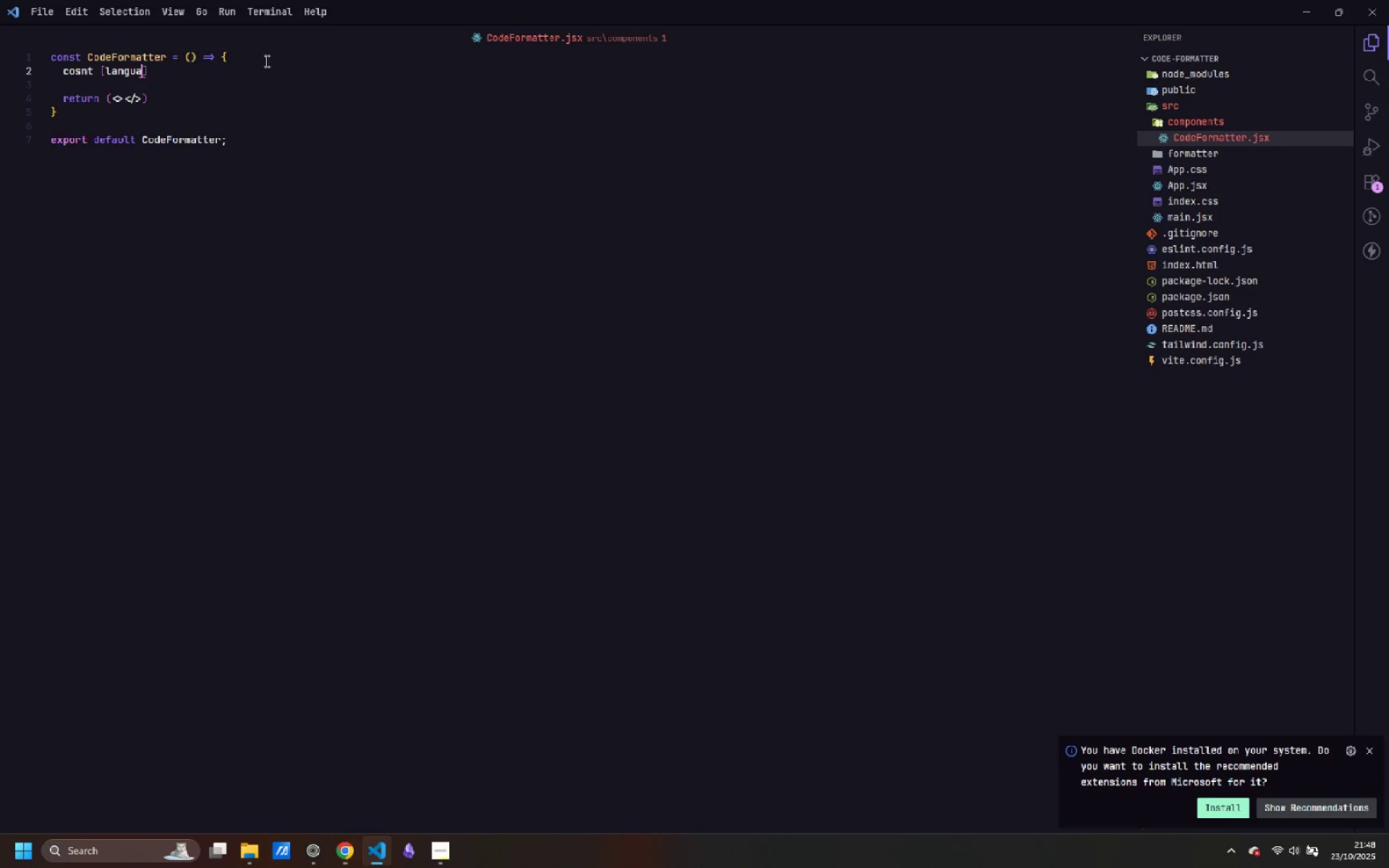 
key(Control+G)
 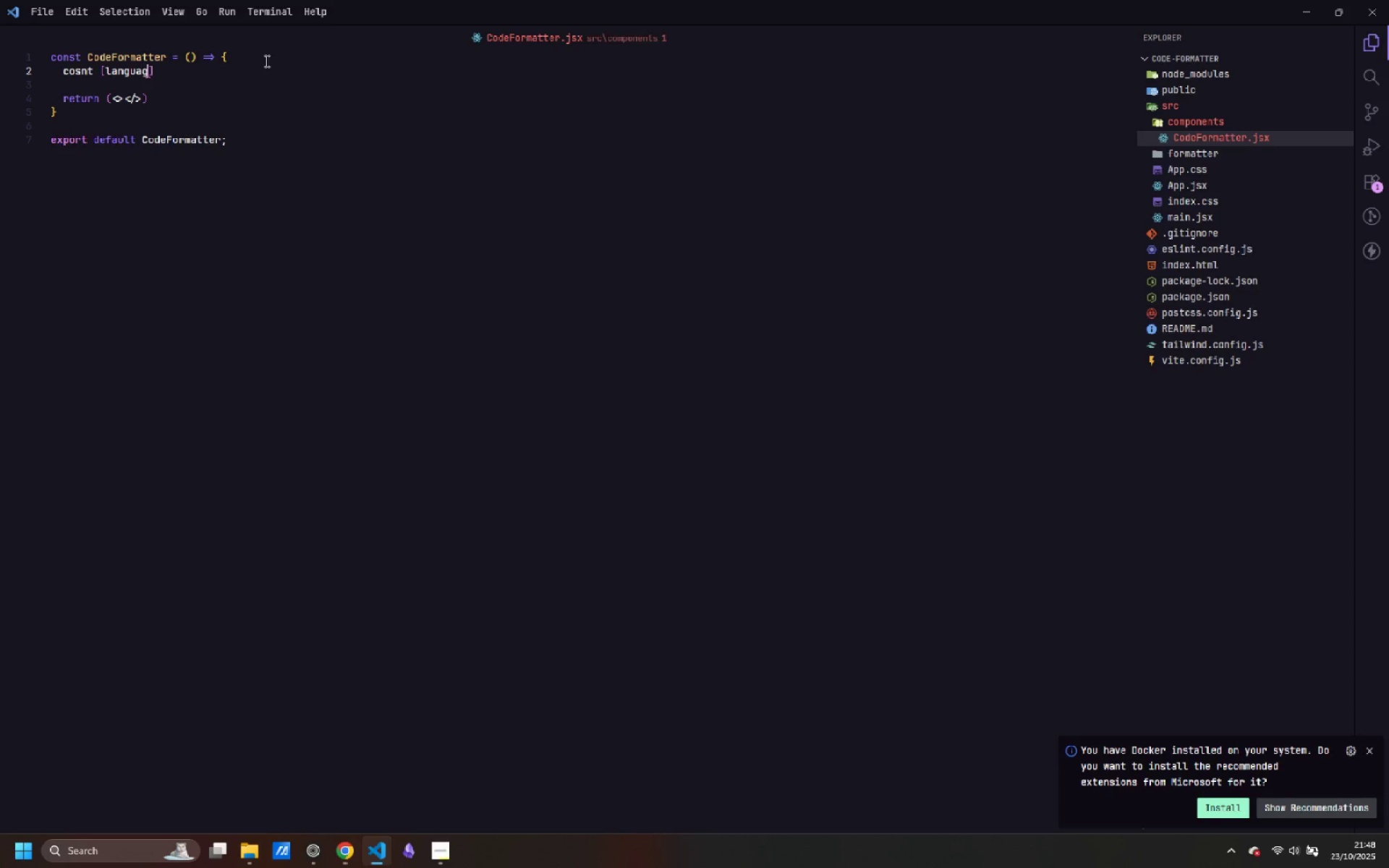 
key(Control+E)
 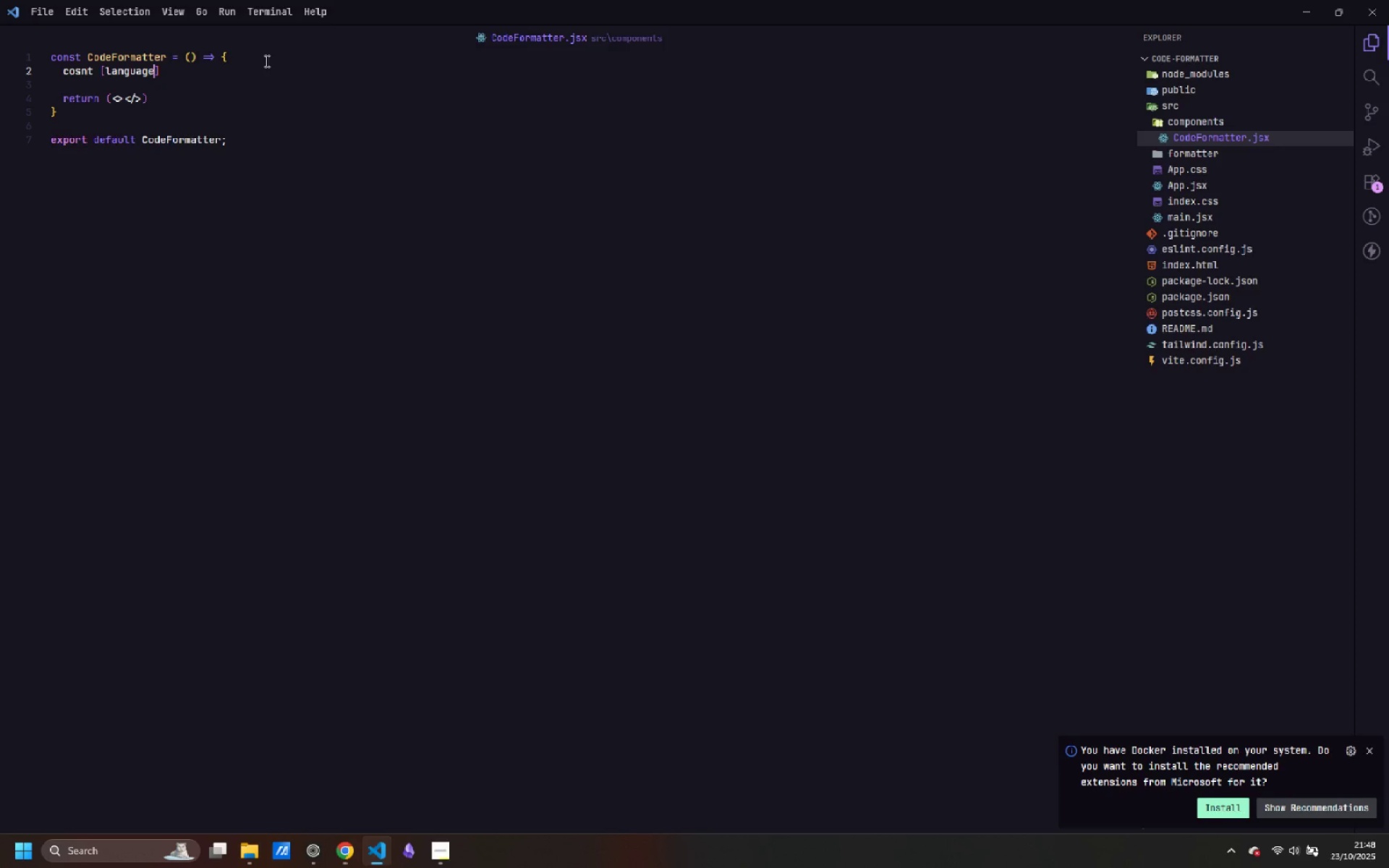 
key(Control+Comma)
 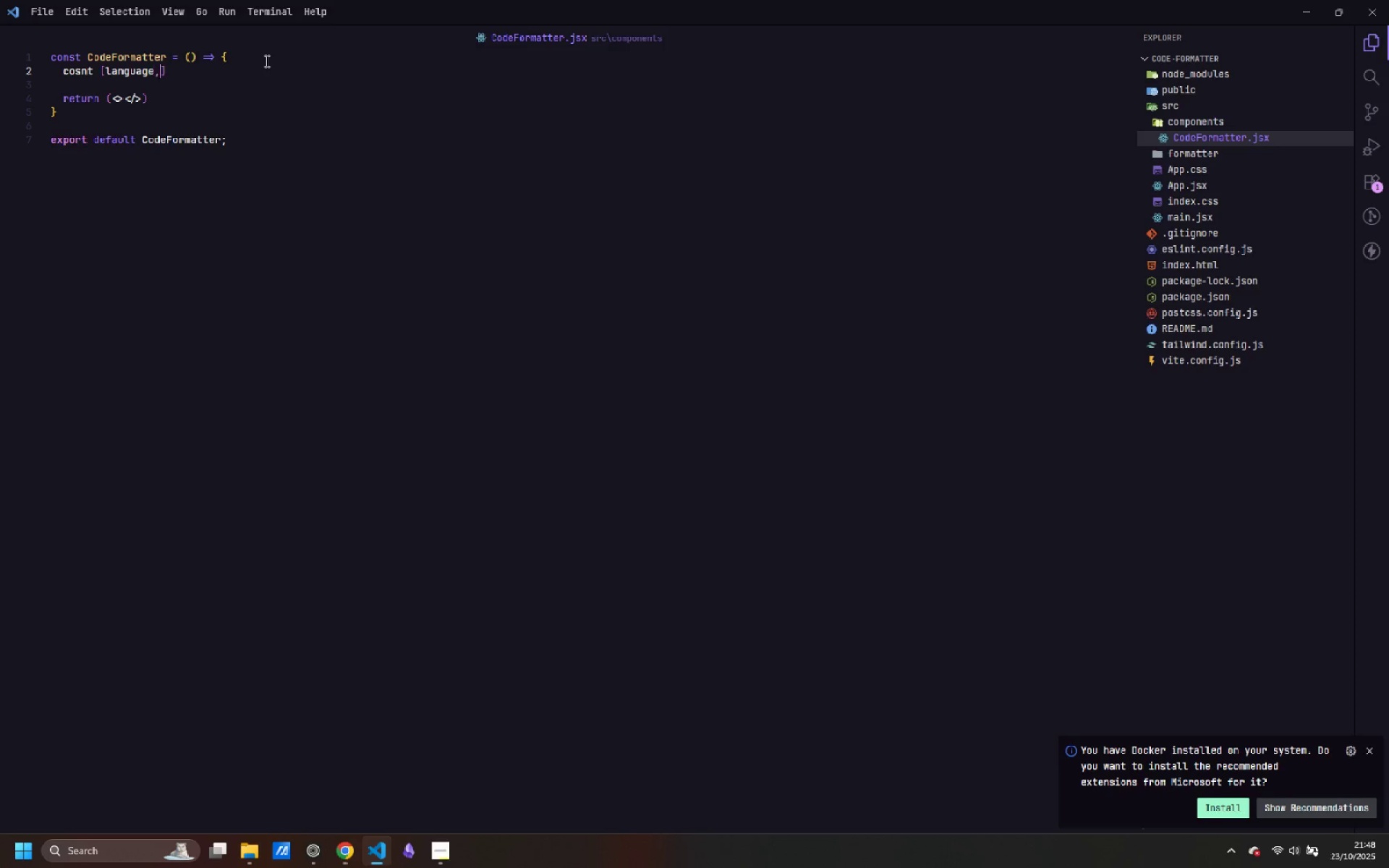 
key(Control+Space)
 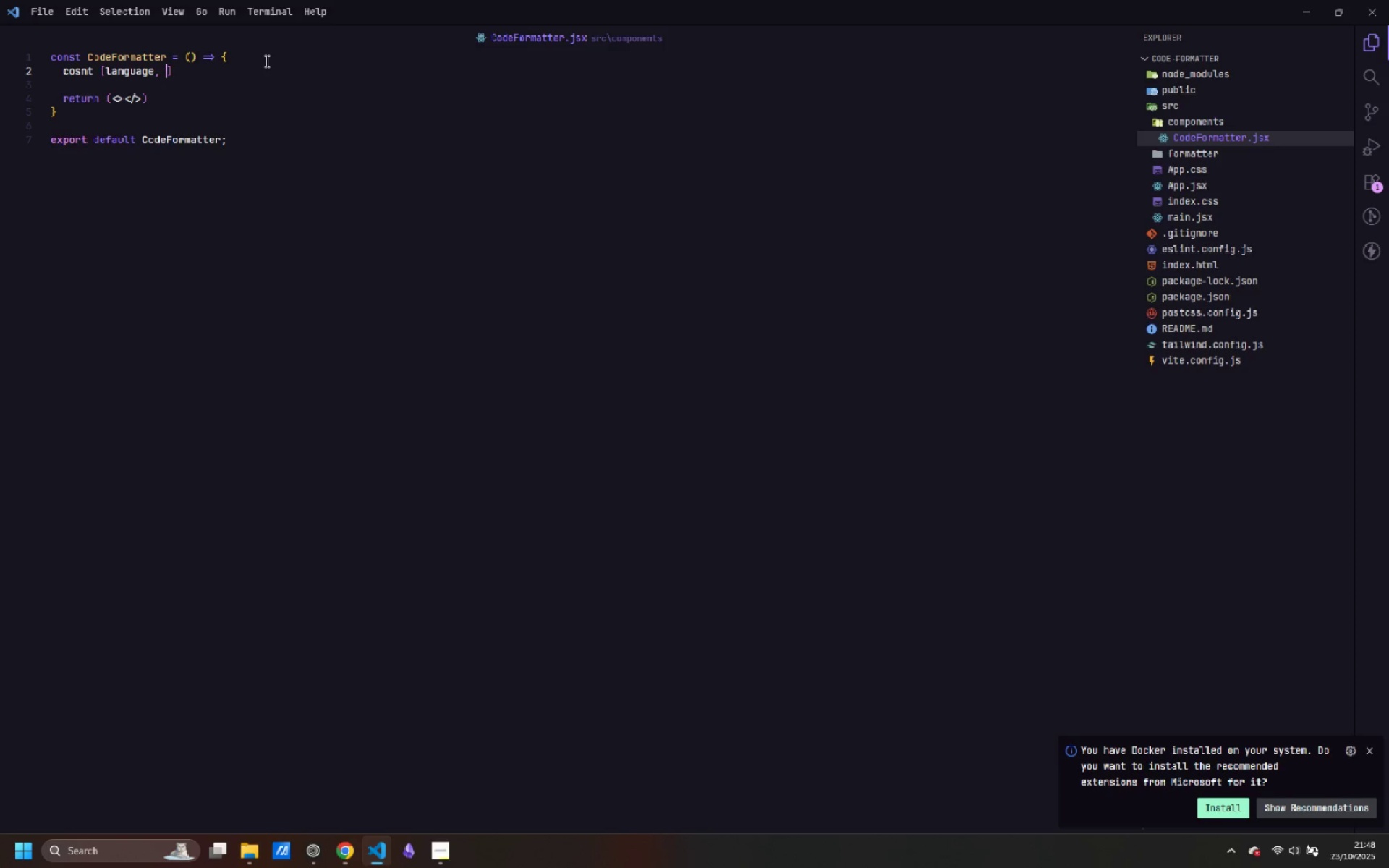 
key(Control+S)
 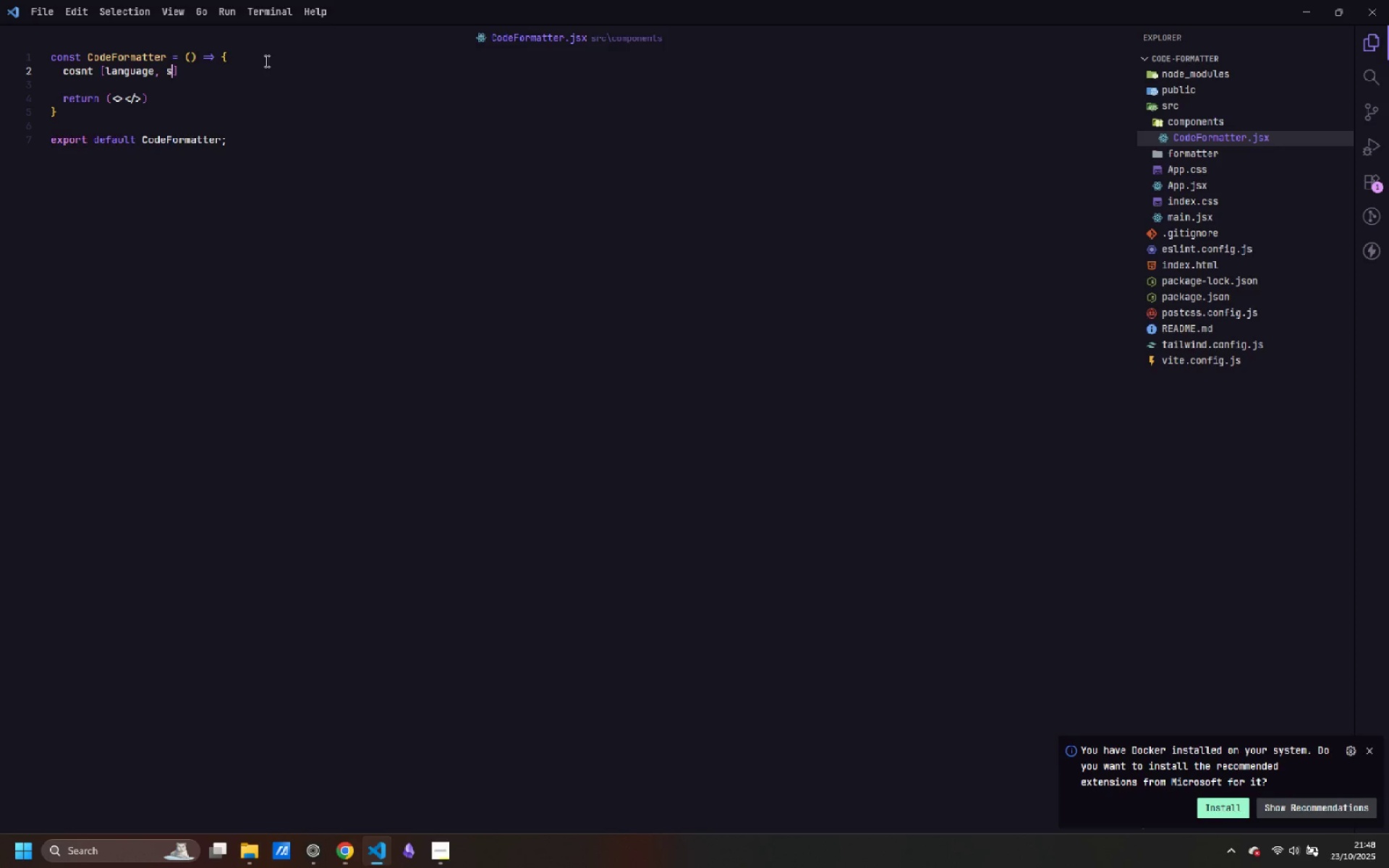 
key(Control+E)
 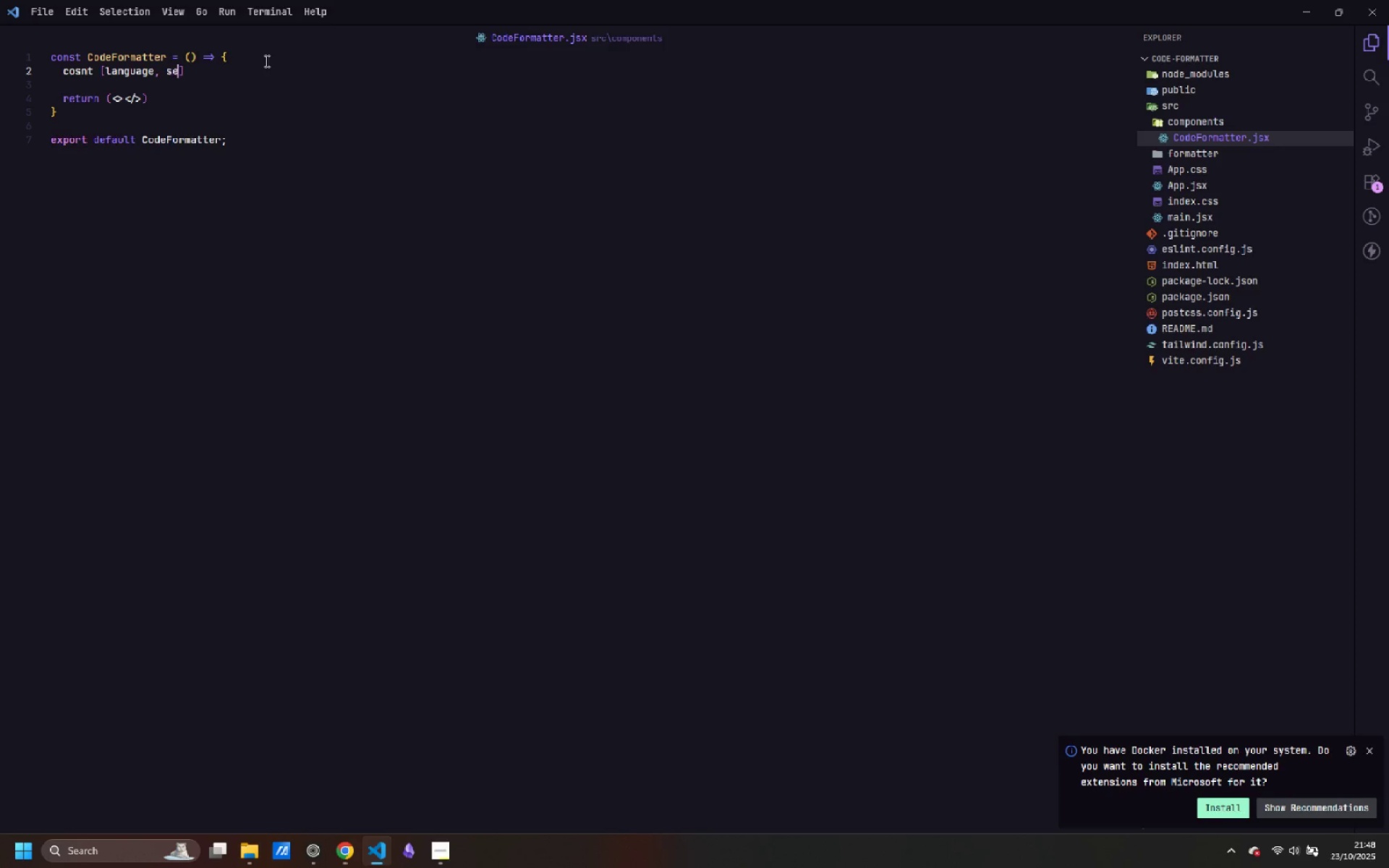 
key(Control+T)
 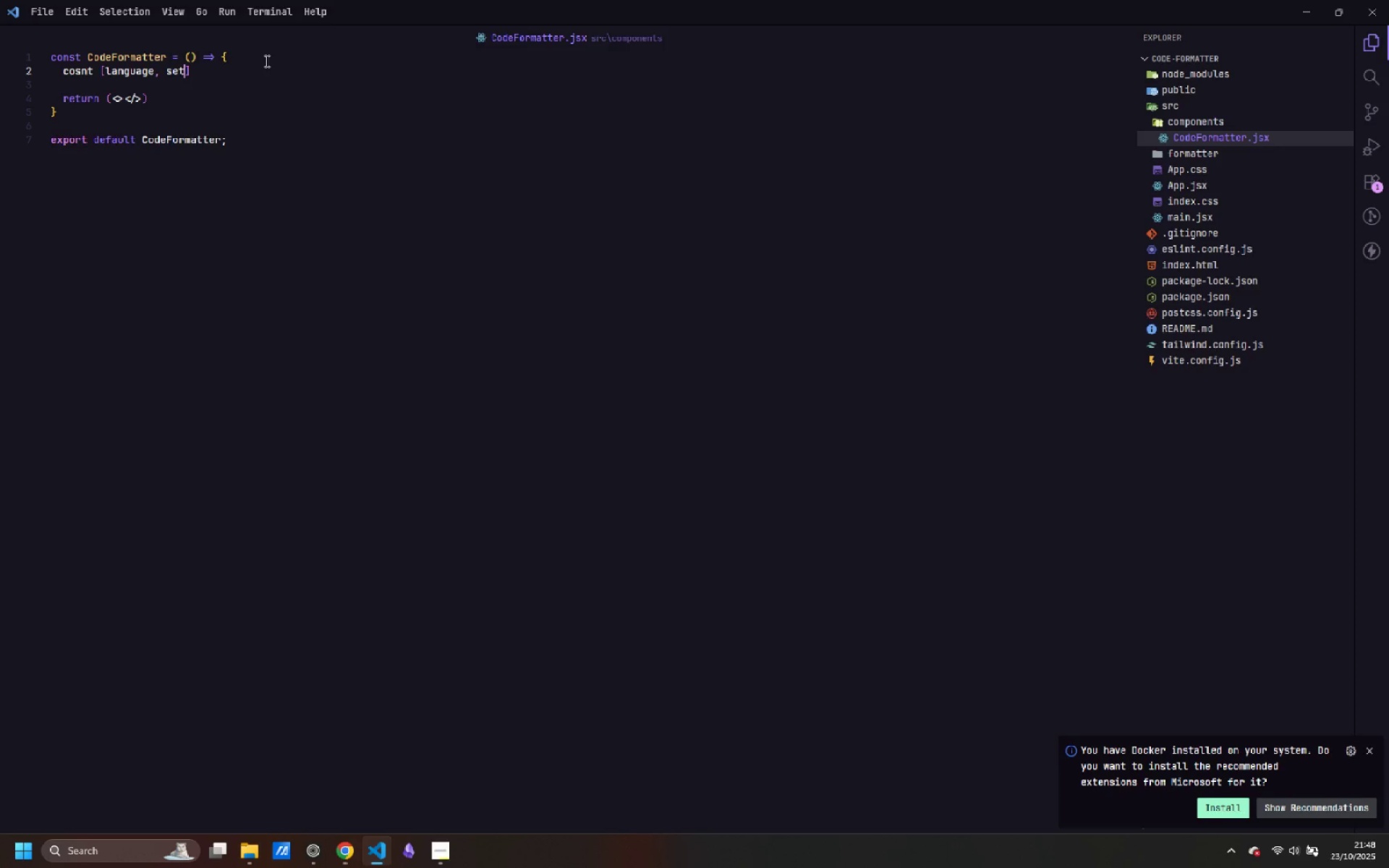 
key(Control+Shift+ShiftLeft)
 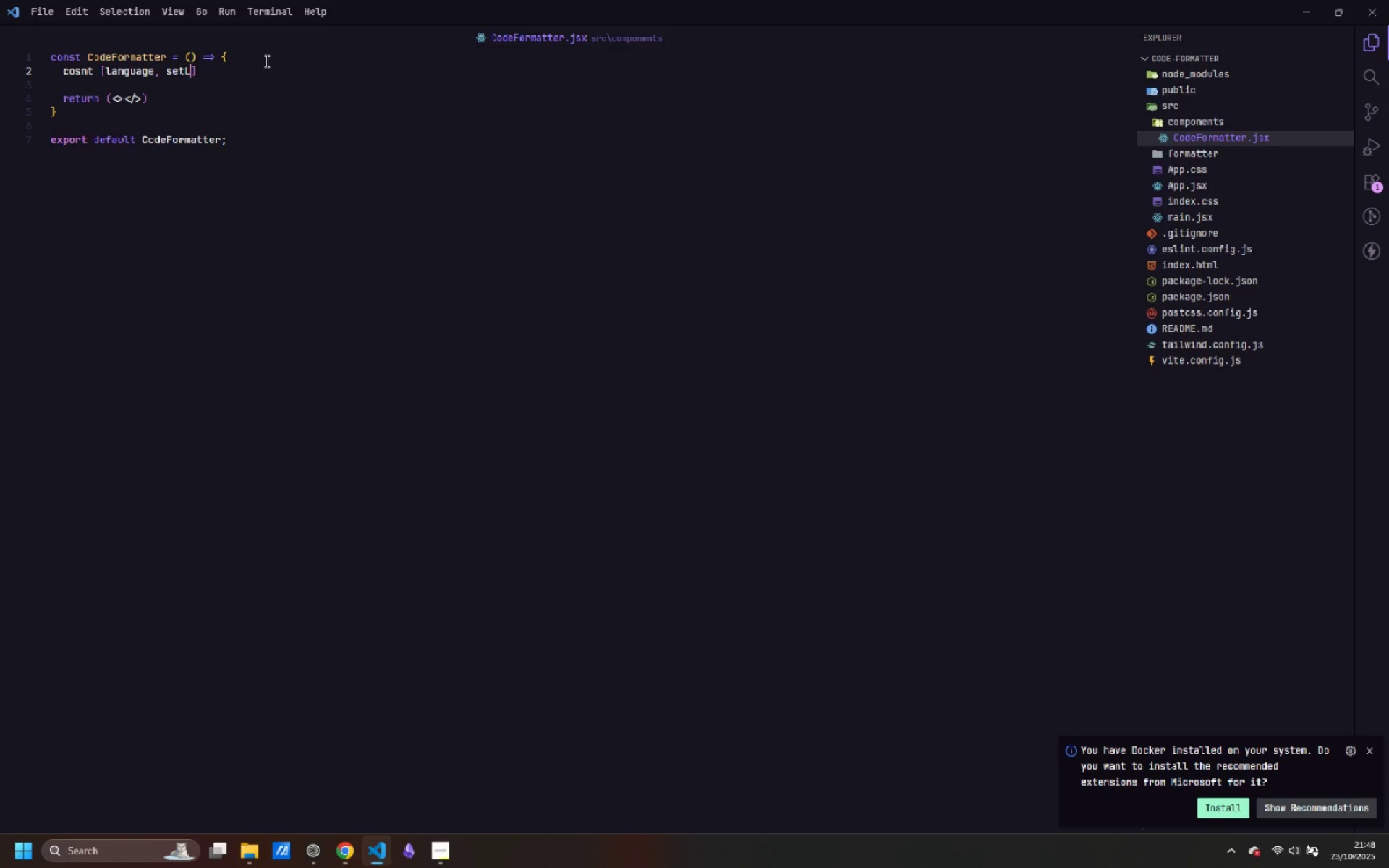 
key(Control+Shift+L)
 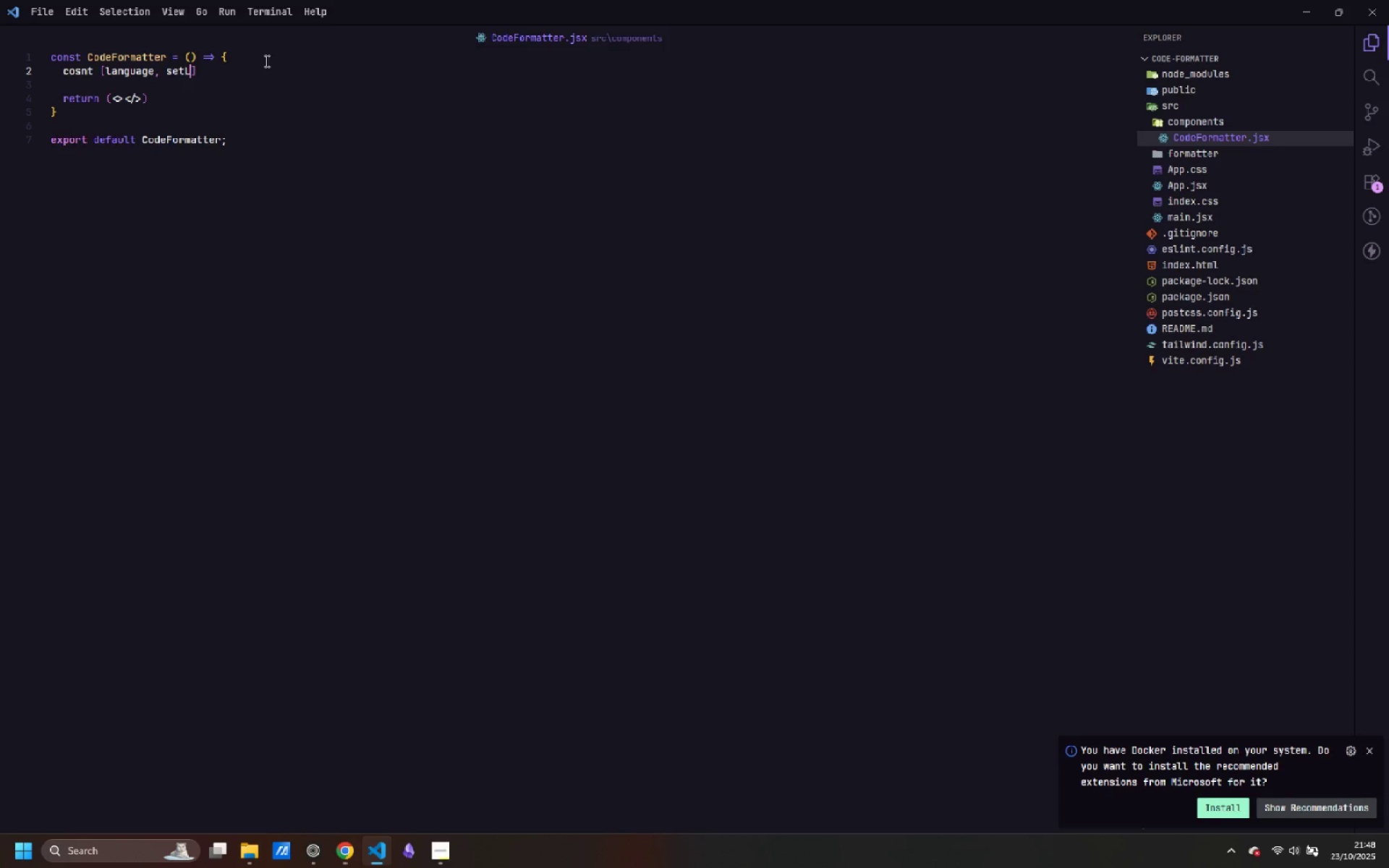 
key(Control+A)
 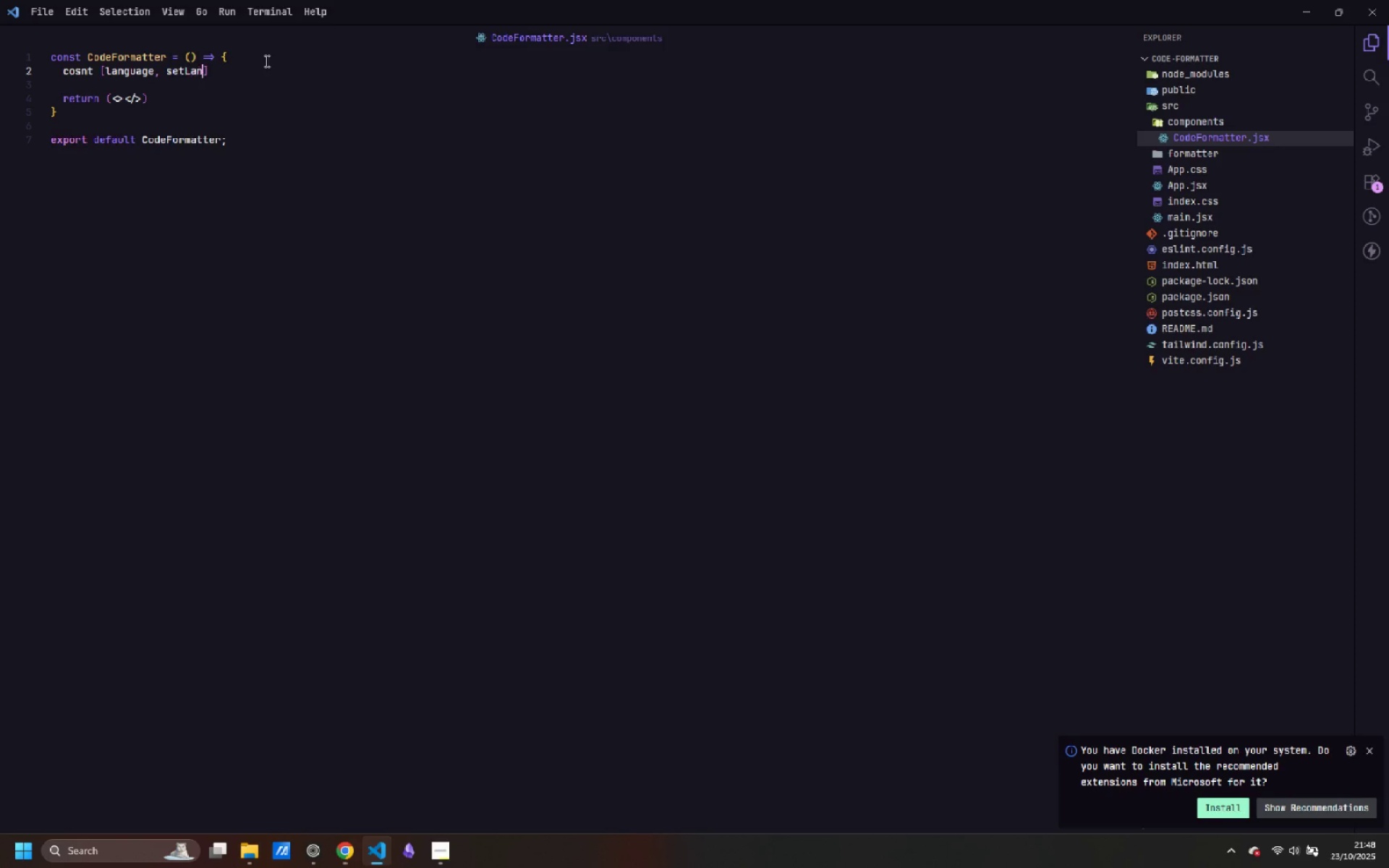 
key(Control+N)
 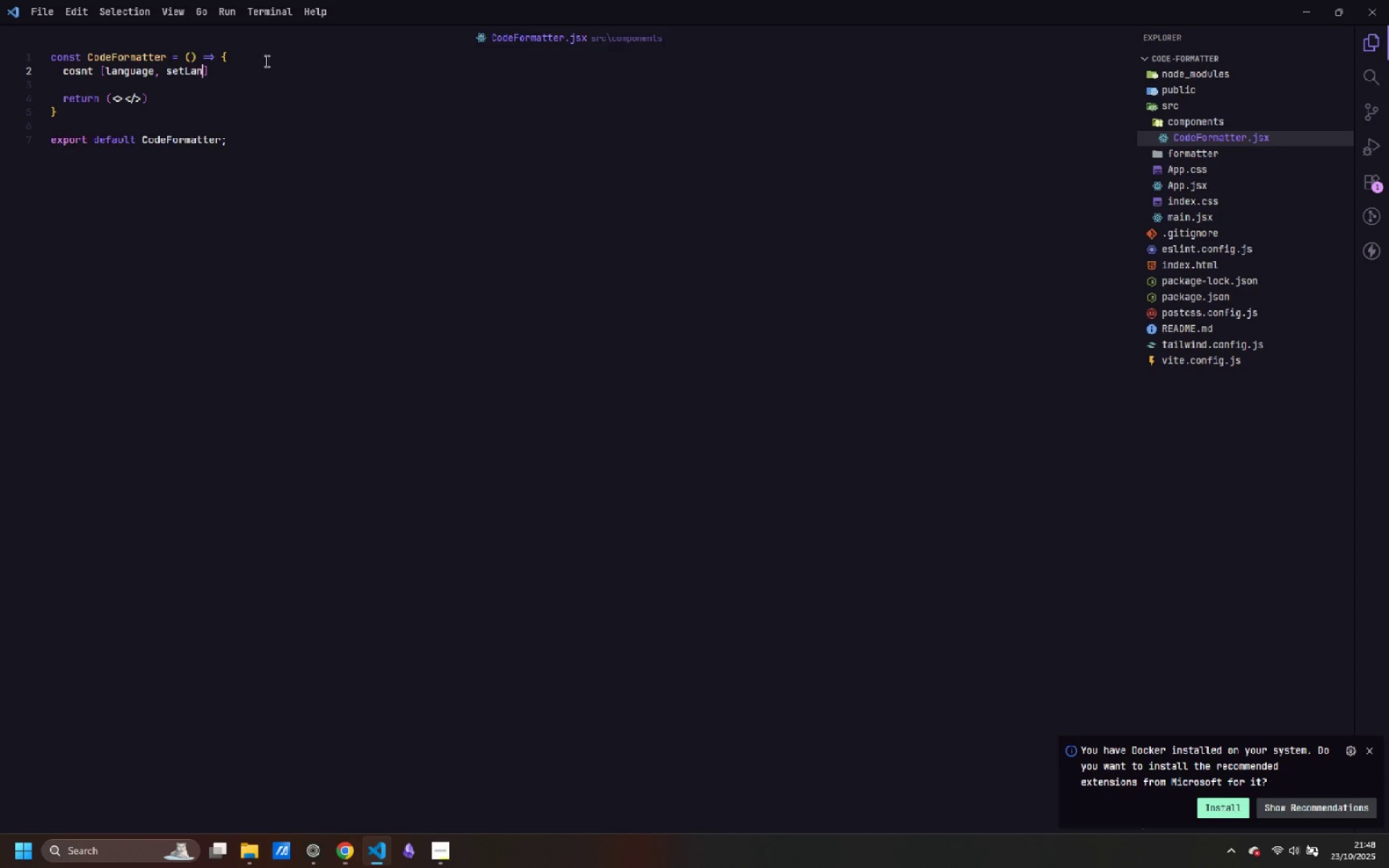 
key(Control+G)
 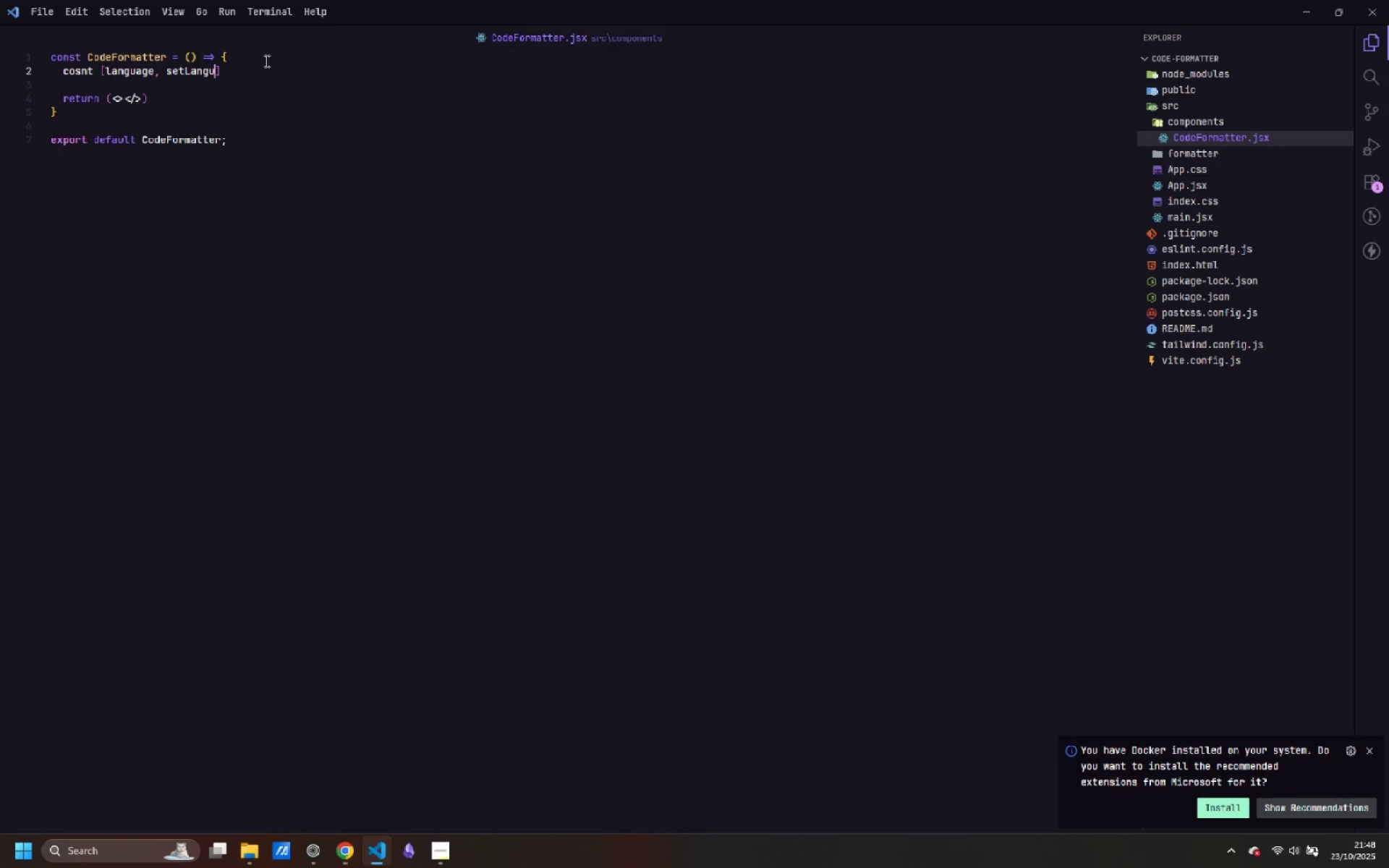 
key(Control+U)
 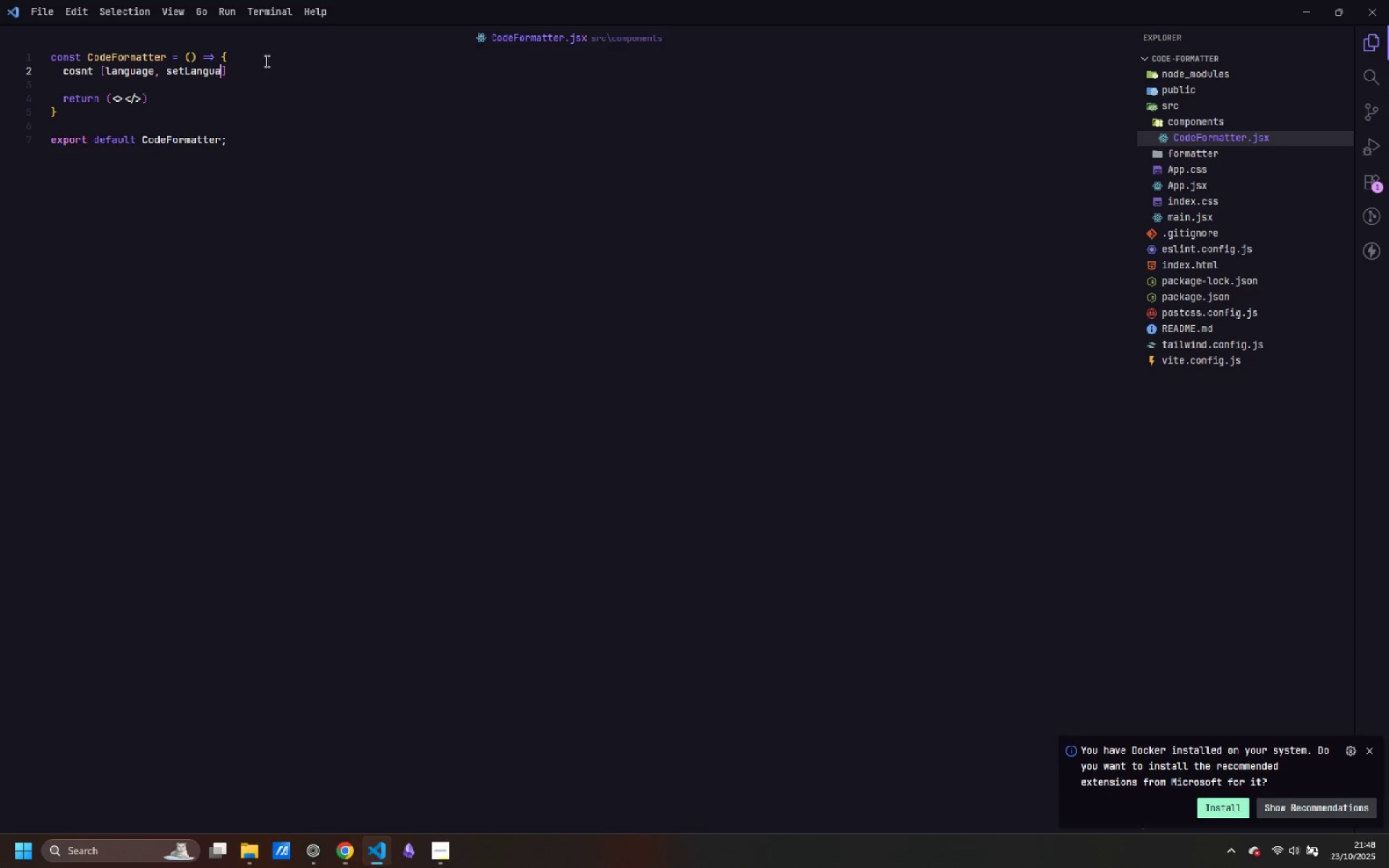 
key(Control+A)
 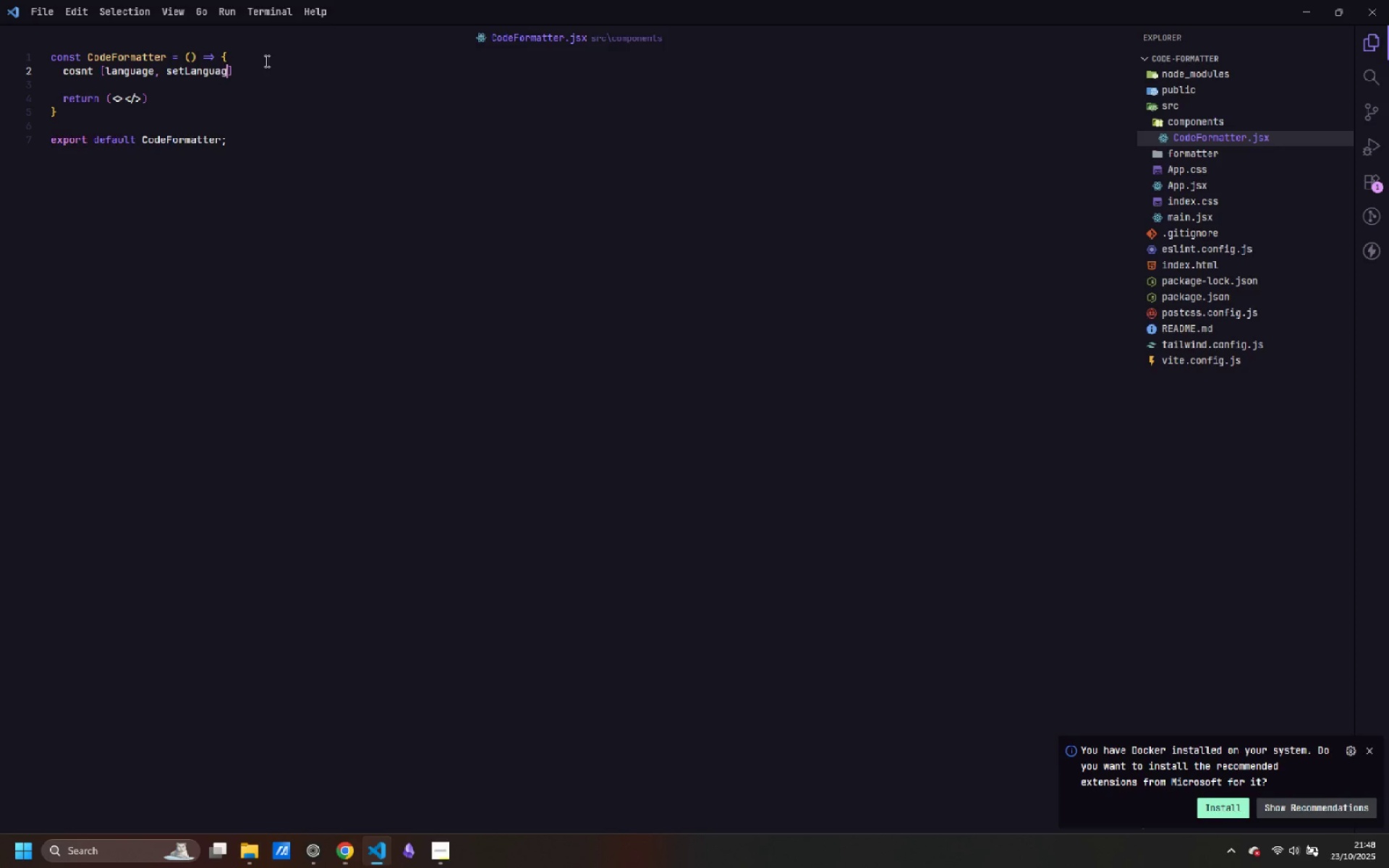 
key(Control+G)
 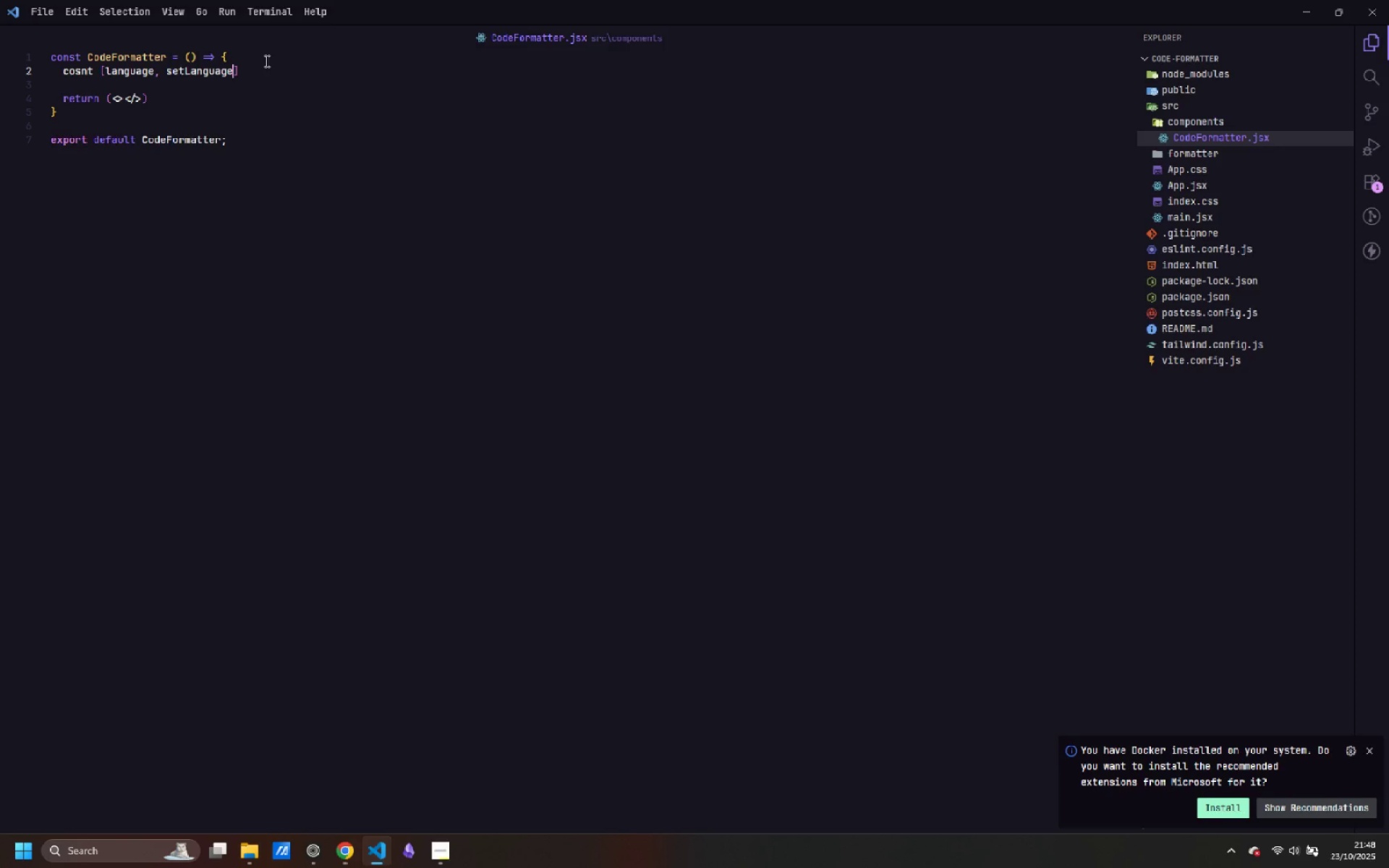 
key(Control+E)
 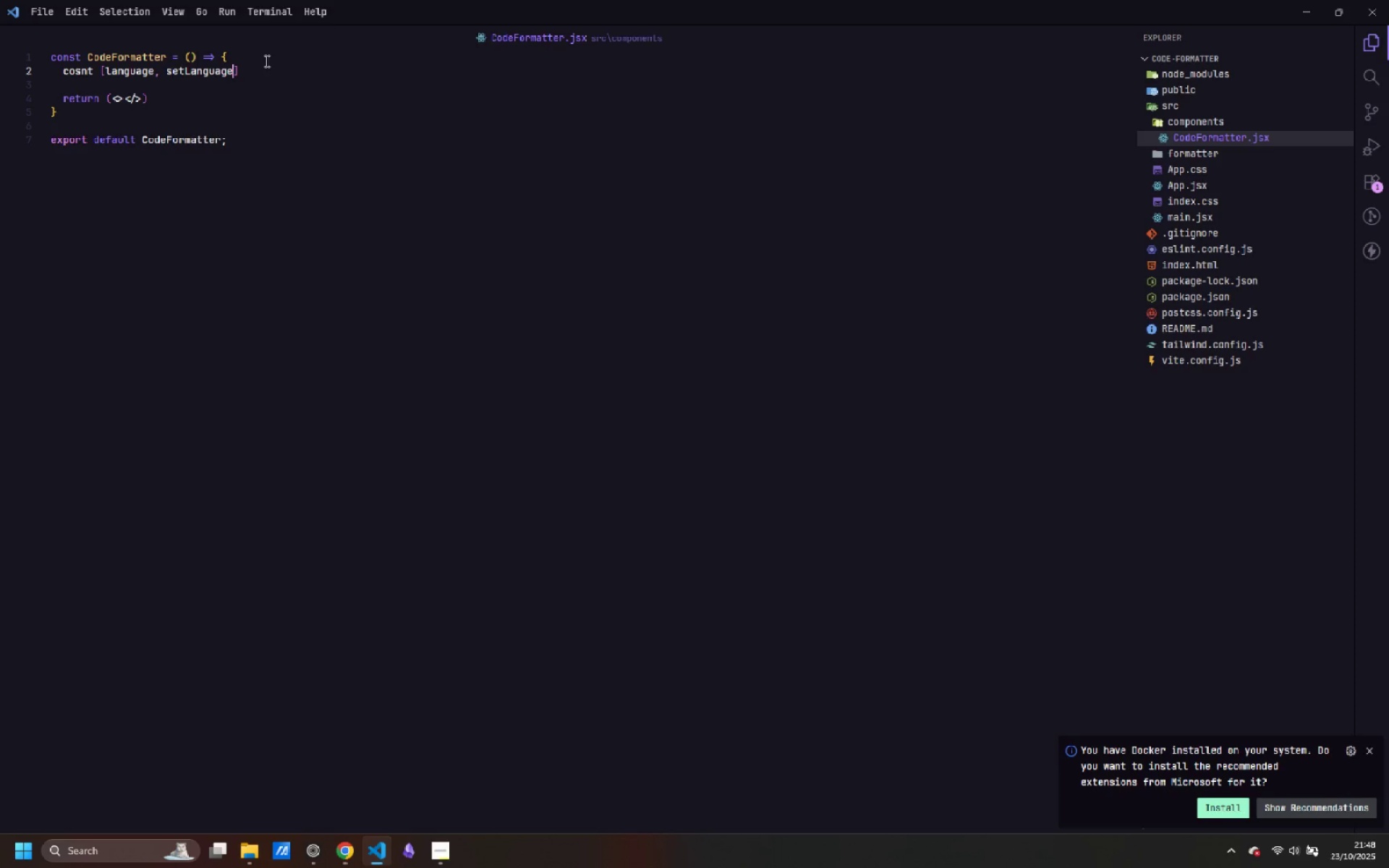 
key(Control+ArrowRight)
 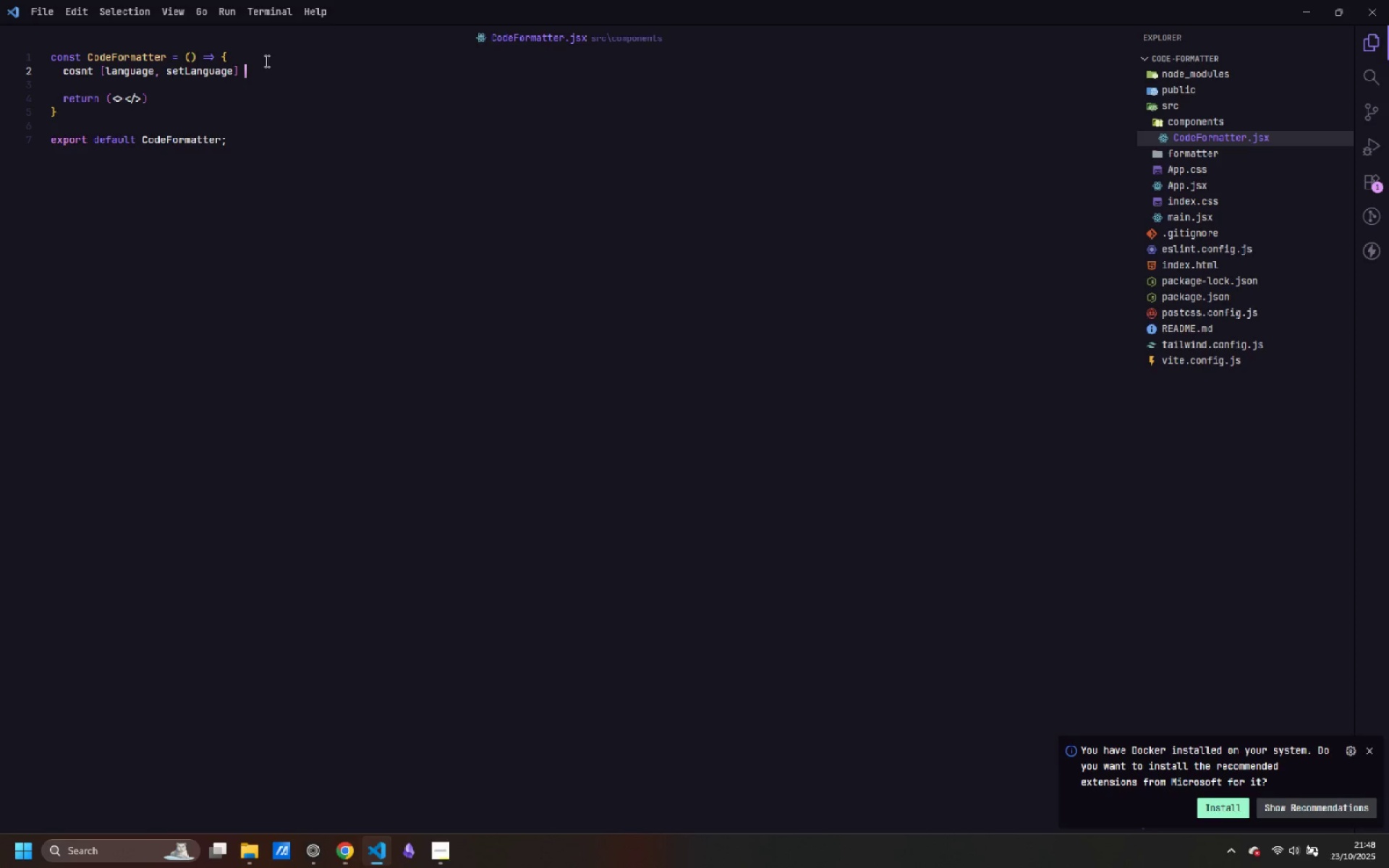 
key(Control+Space)
 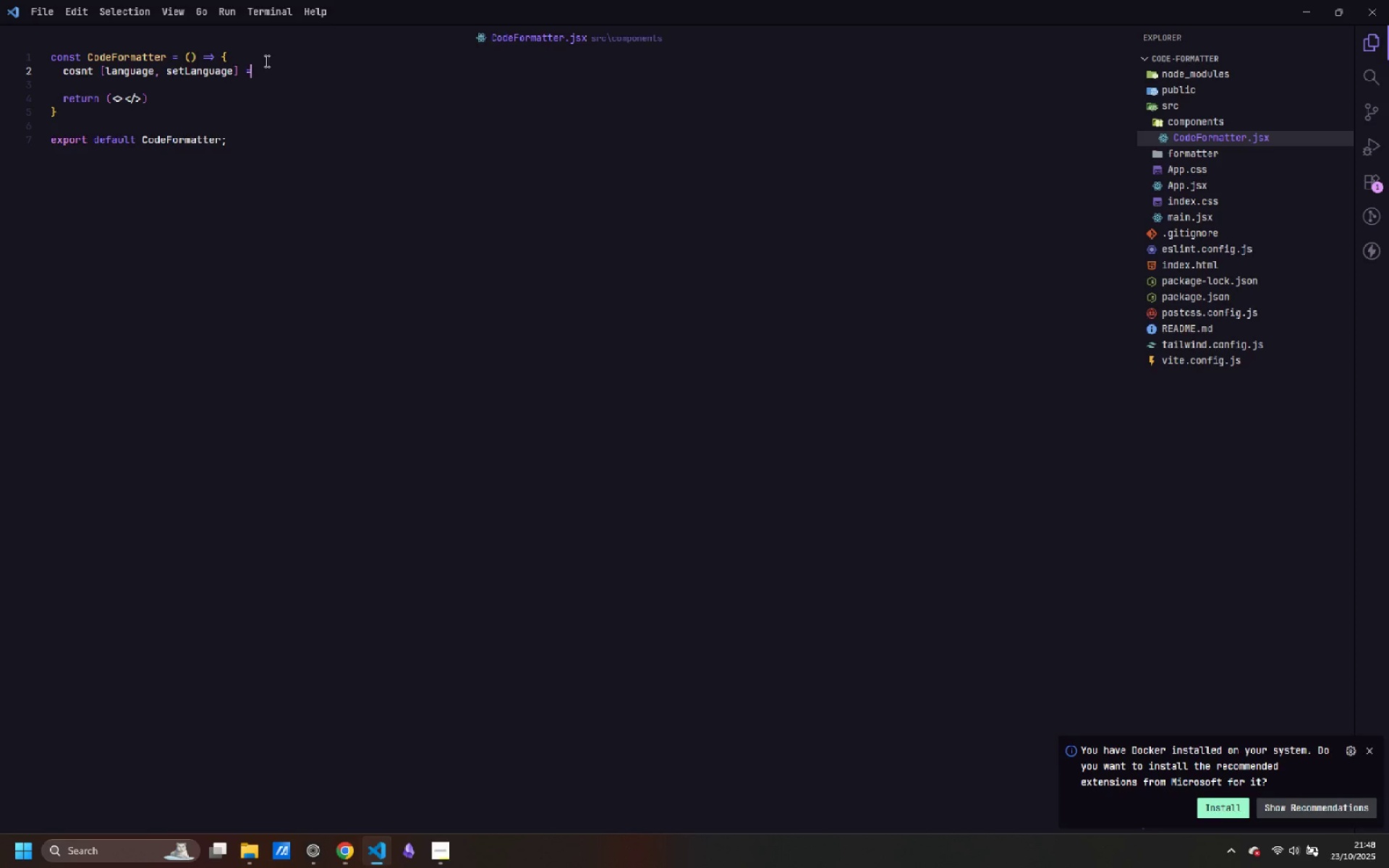 
key(Control+Equal)
 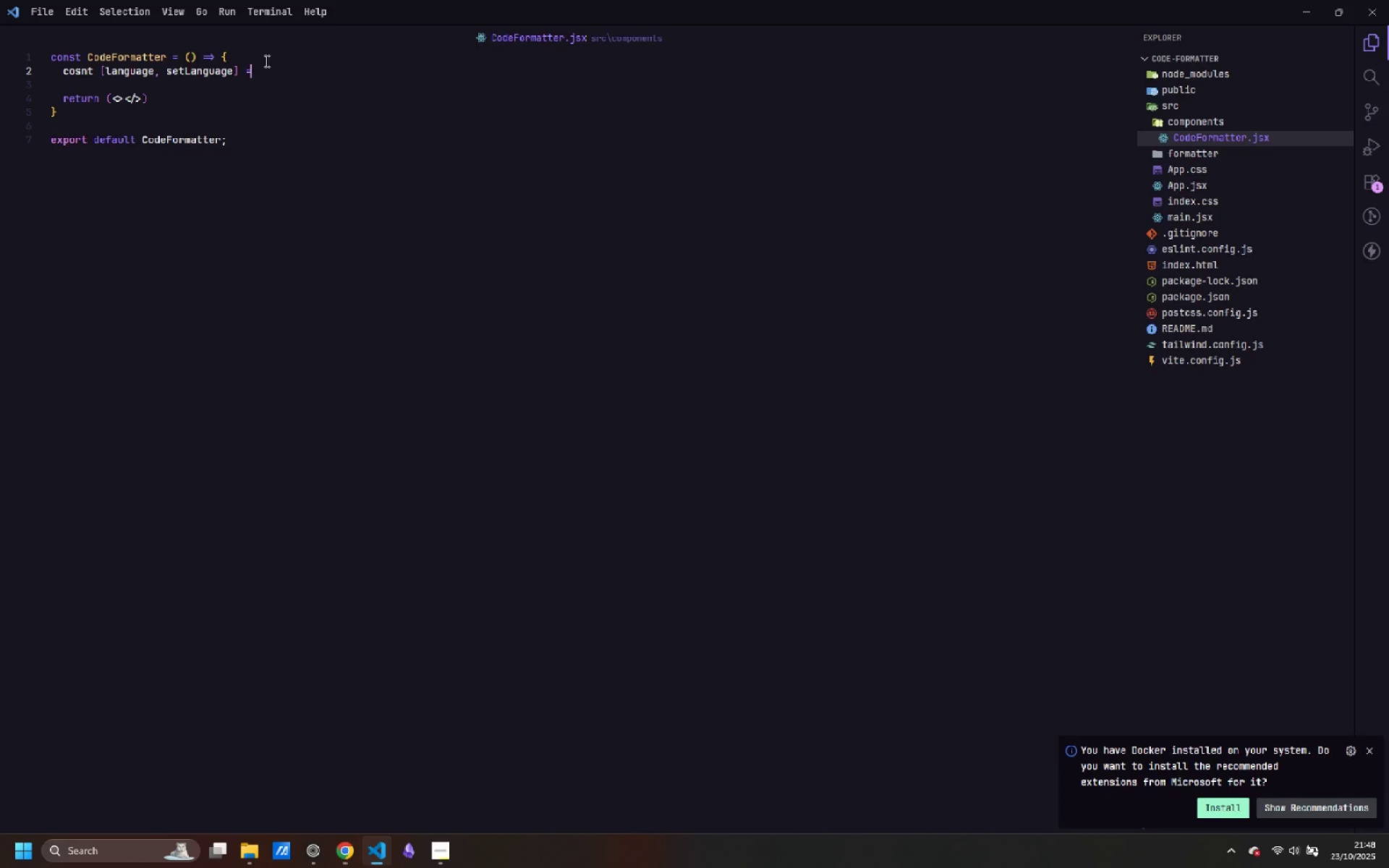 
key(Control+Space)
 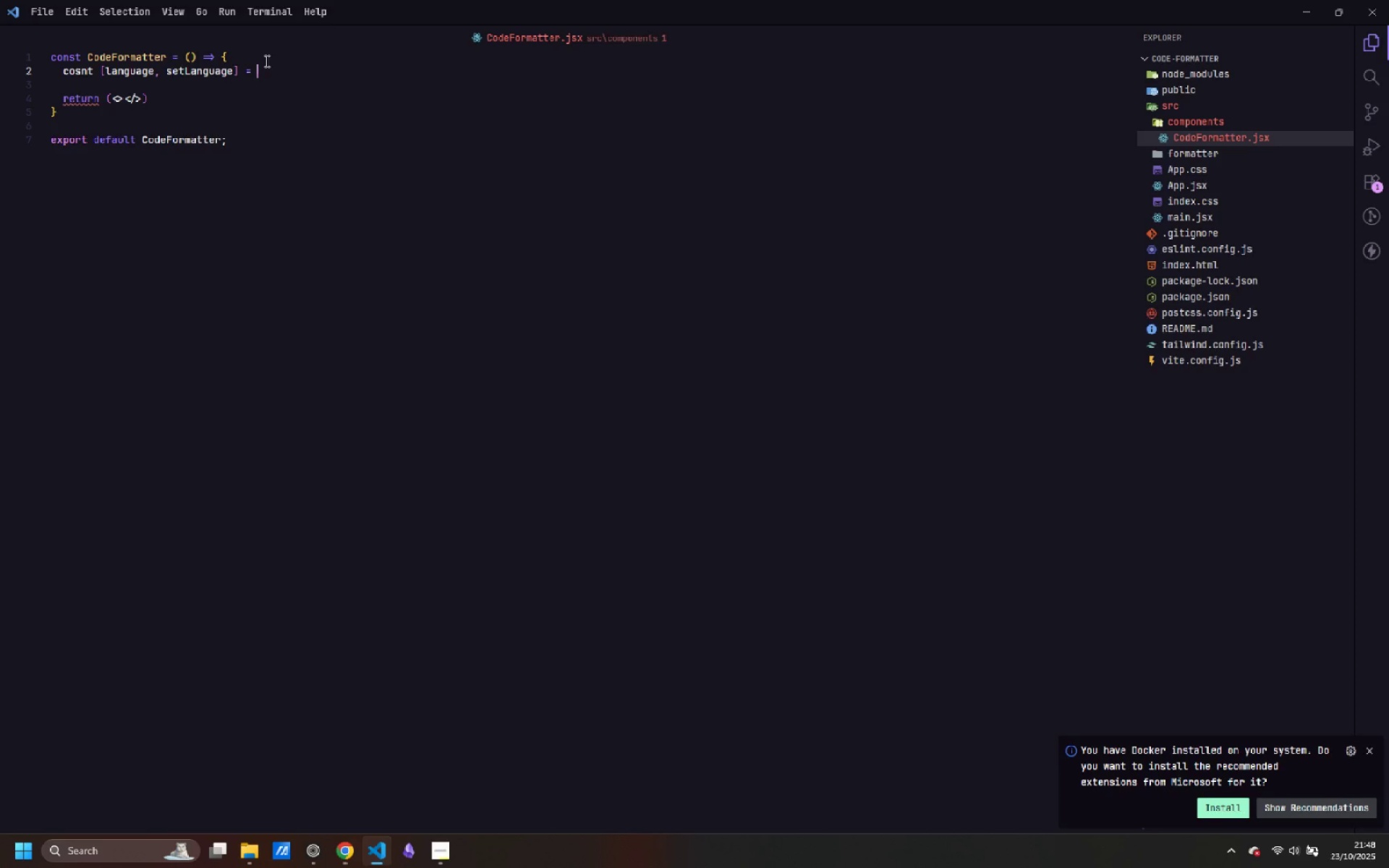 
key(Control+U)
 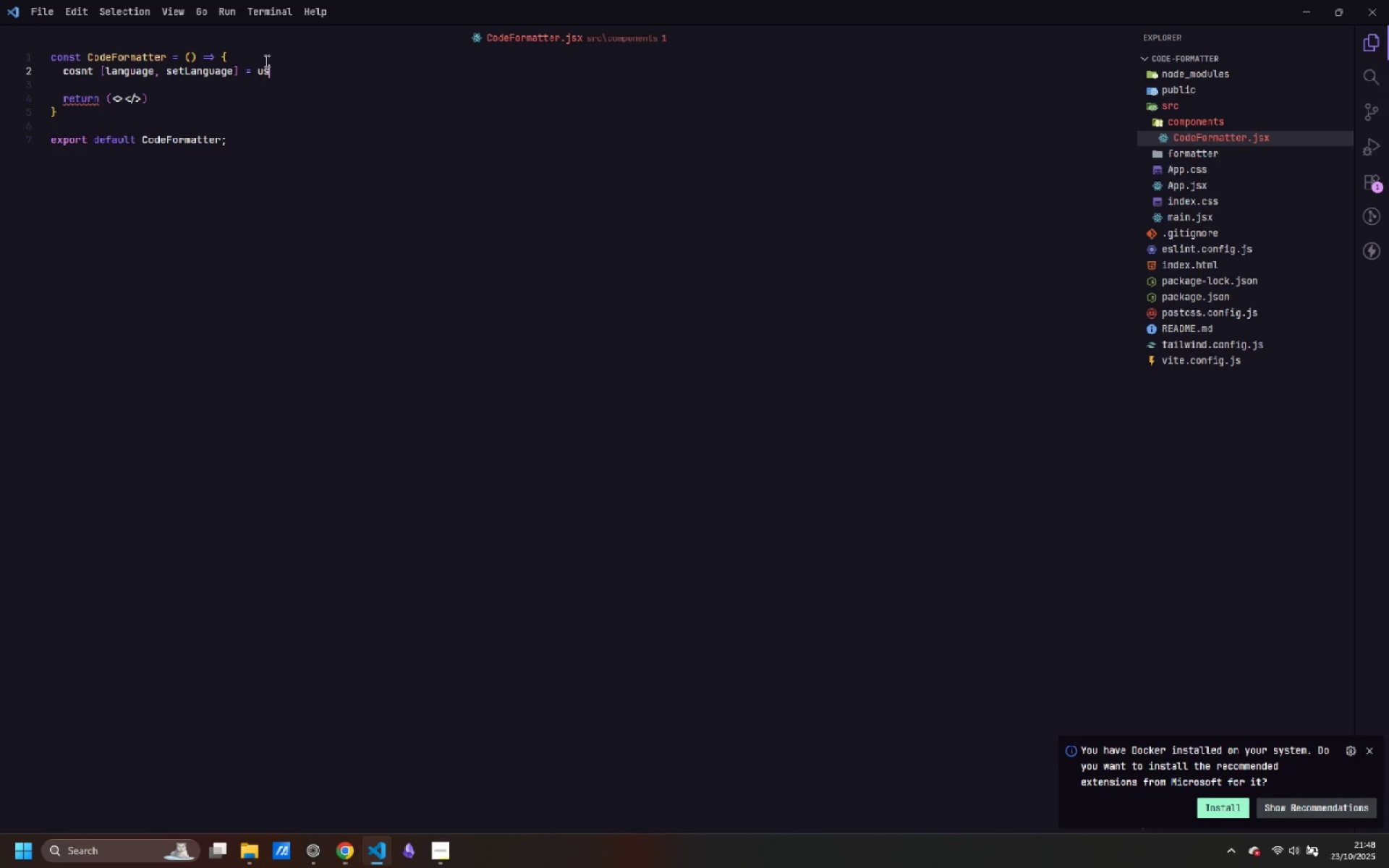 
key(Control+S)
 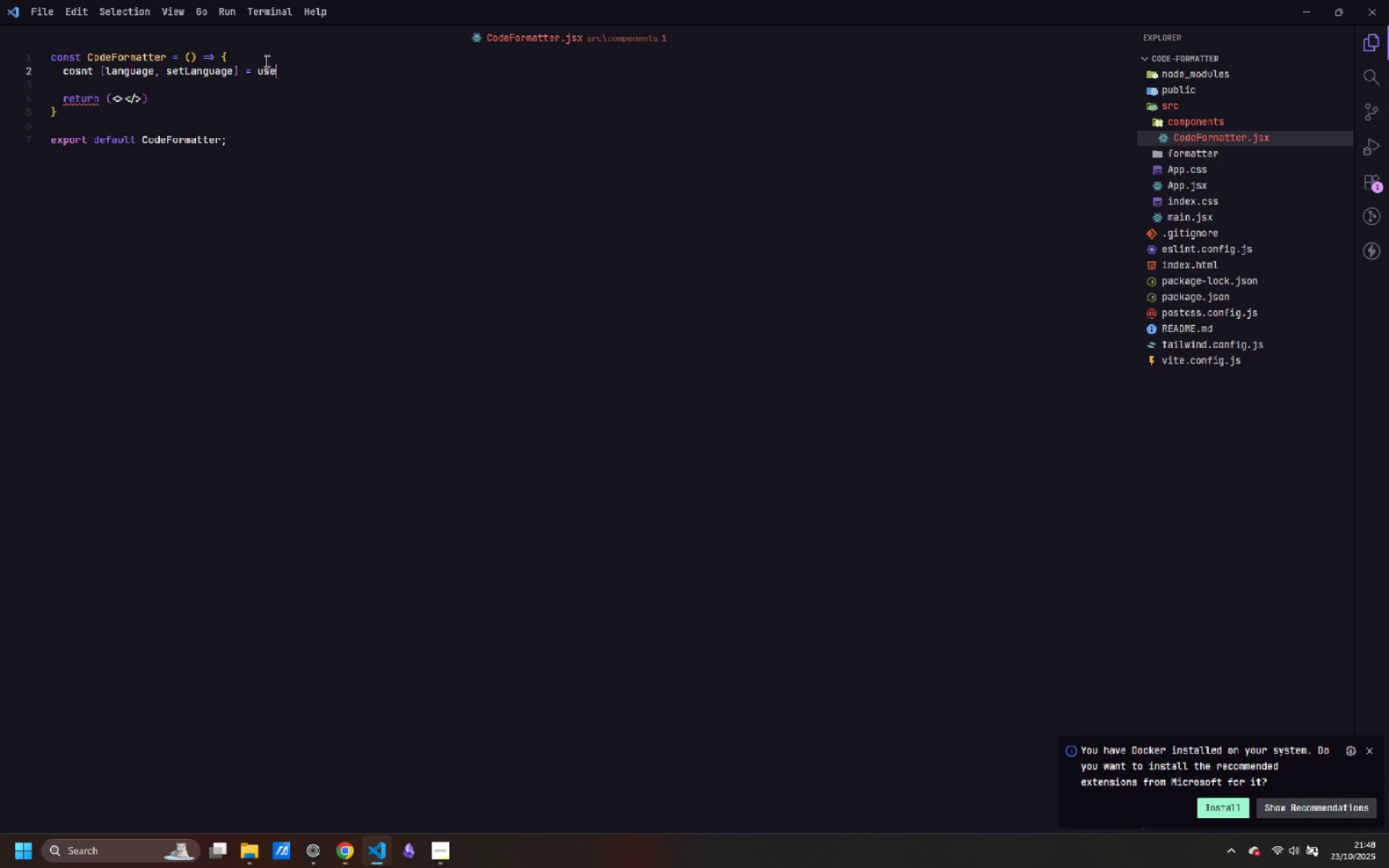 
key(Control+E)
 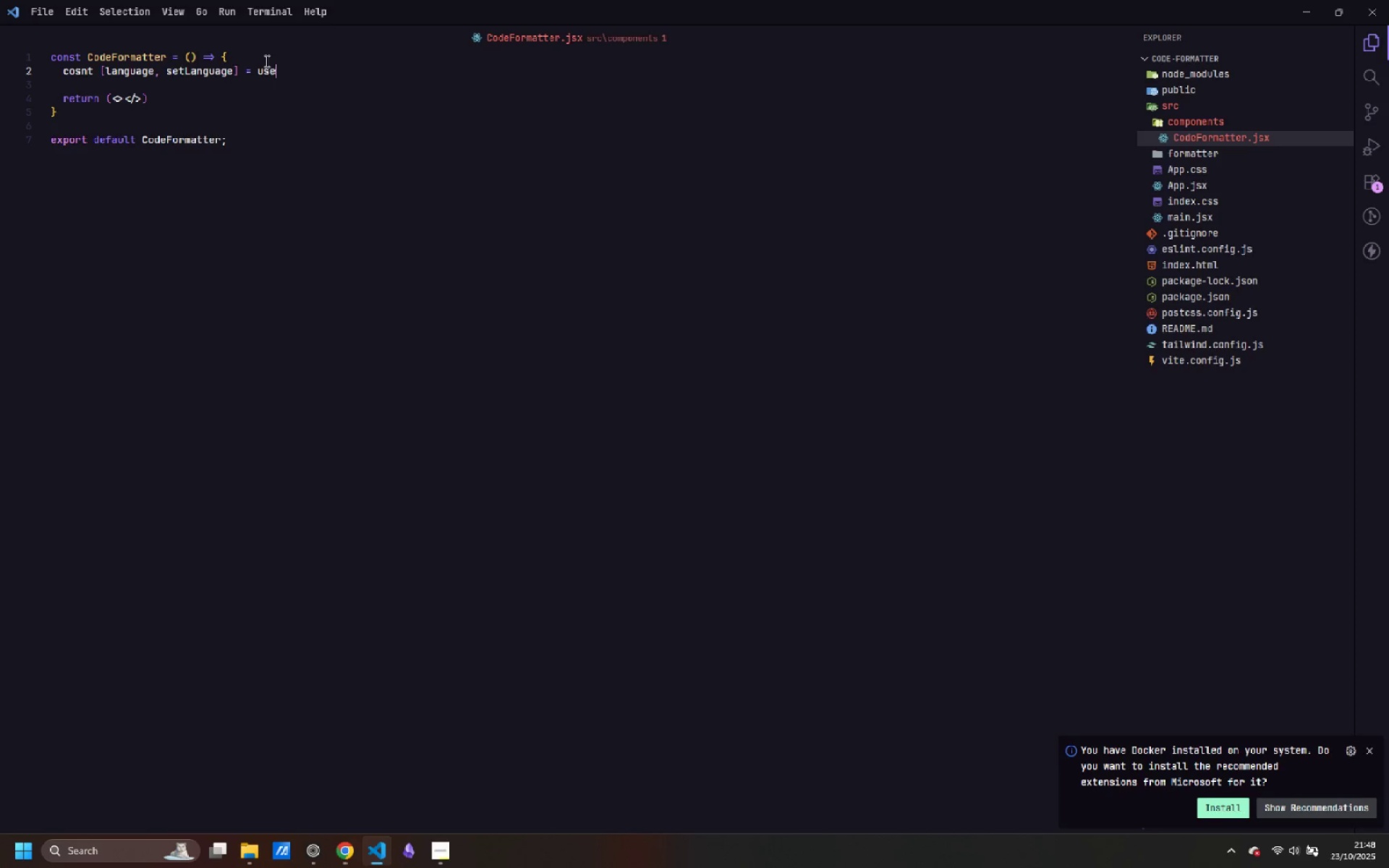 
key(Control+Shift+ShiftLeft)
 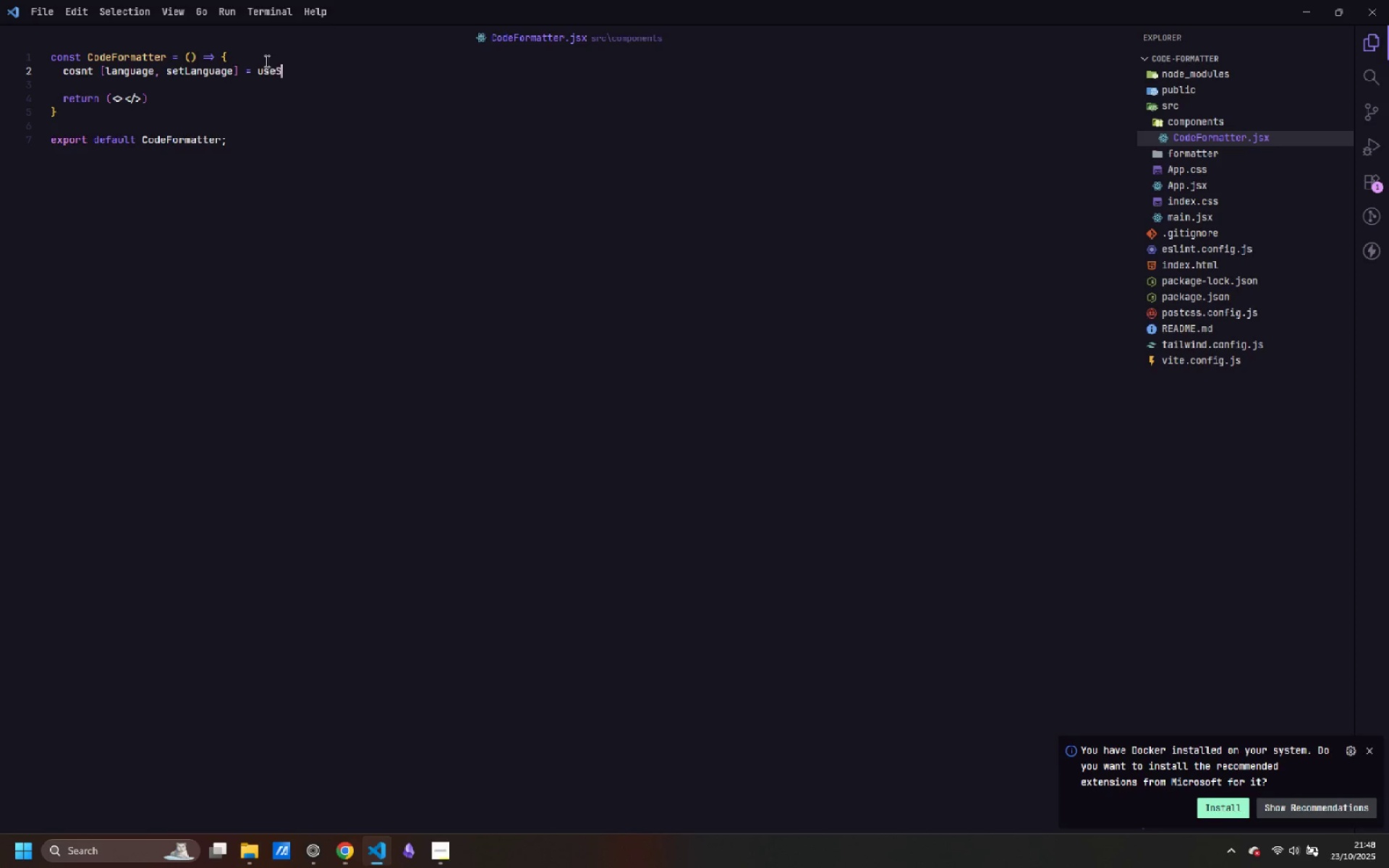 
key(Control+Shift+S)
 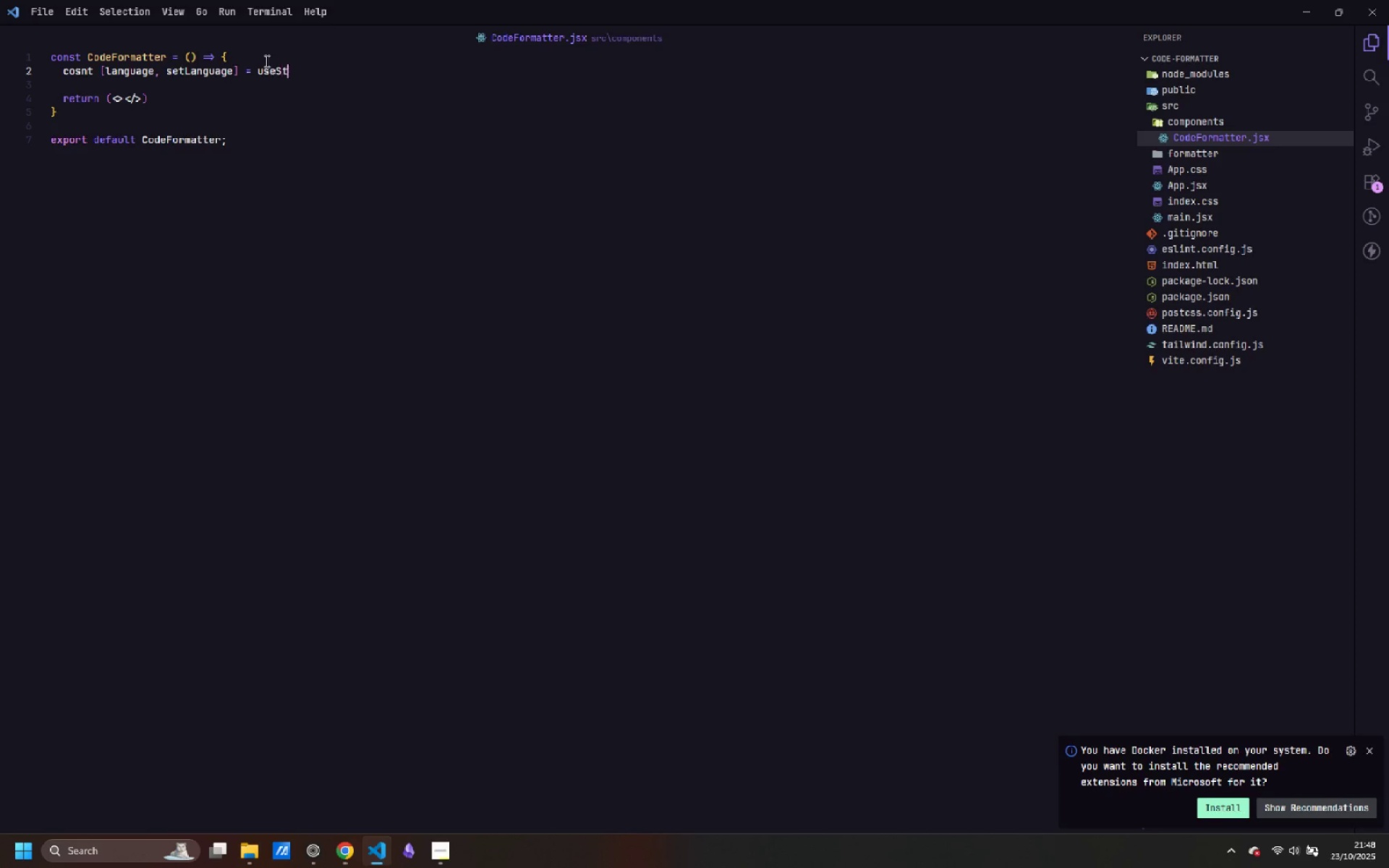 
key(Control+T)
 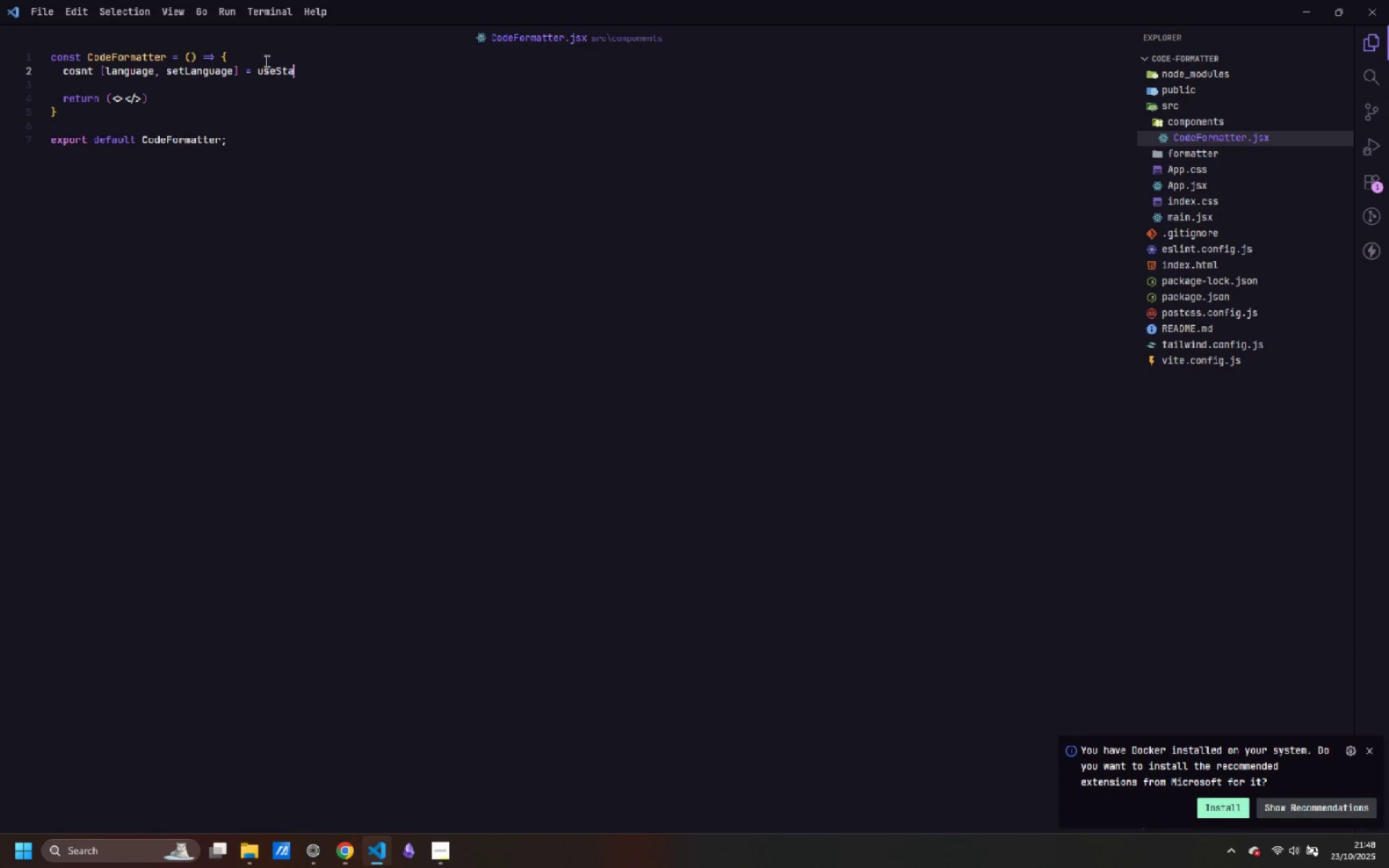 
key(Control+A)
 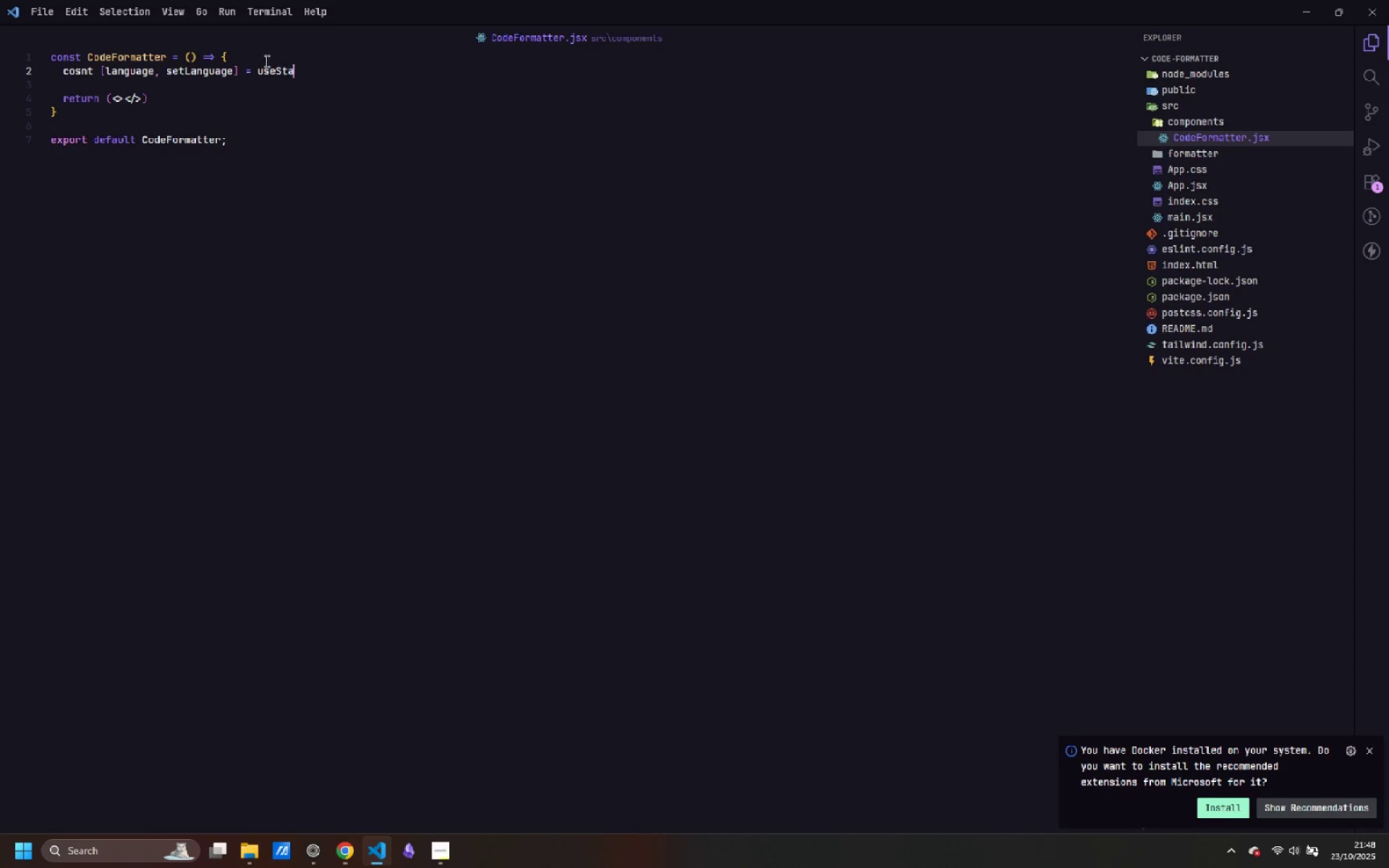 
key(Control+T)
 